 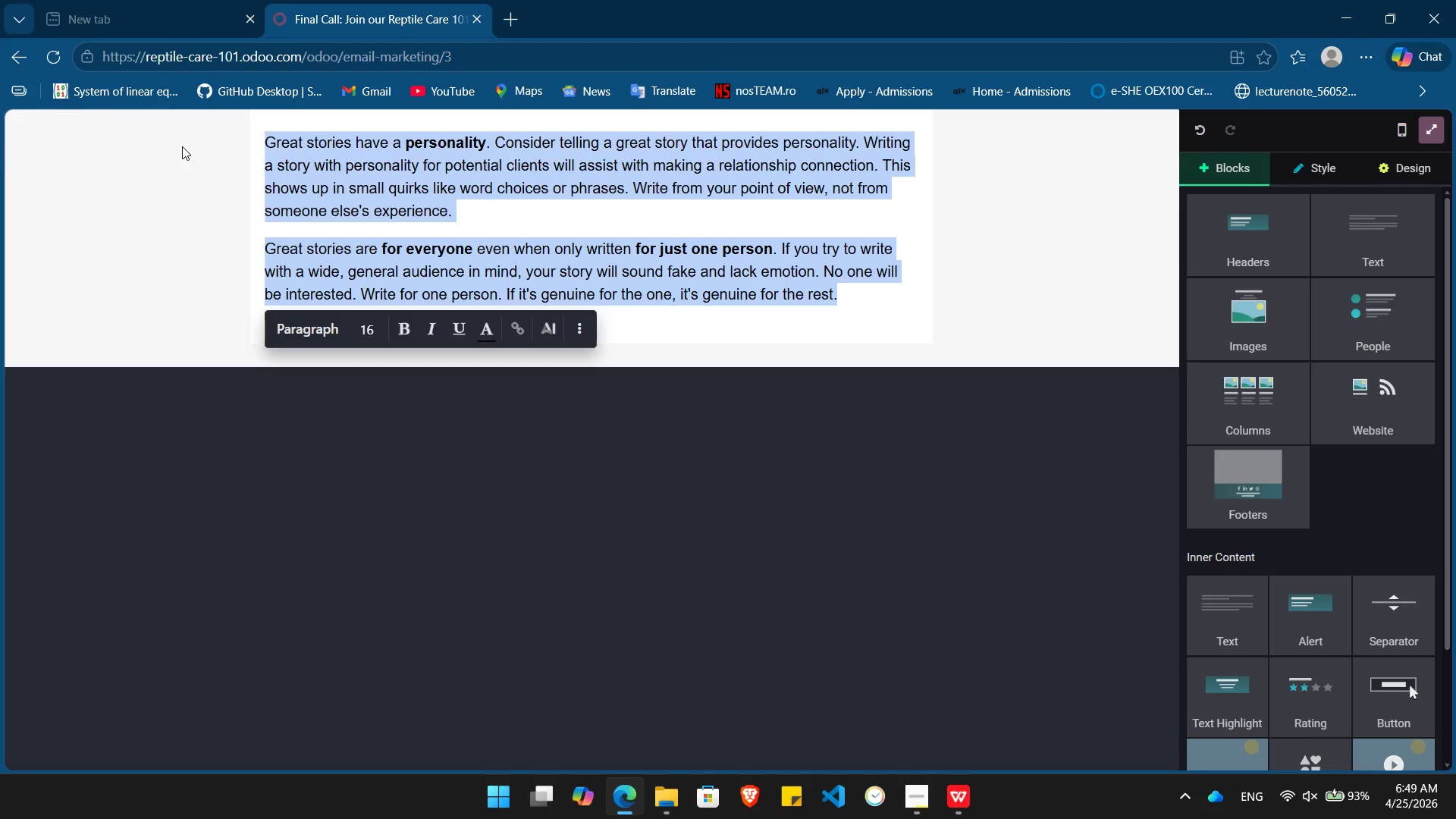 
key(Backspace)
 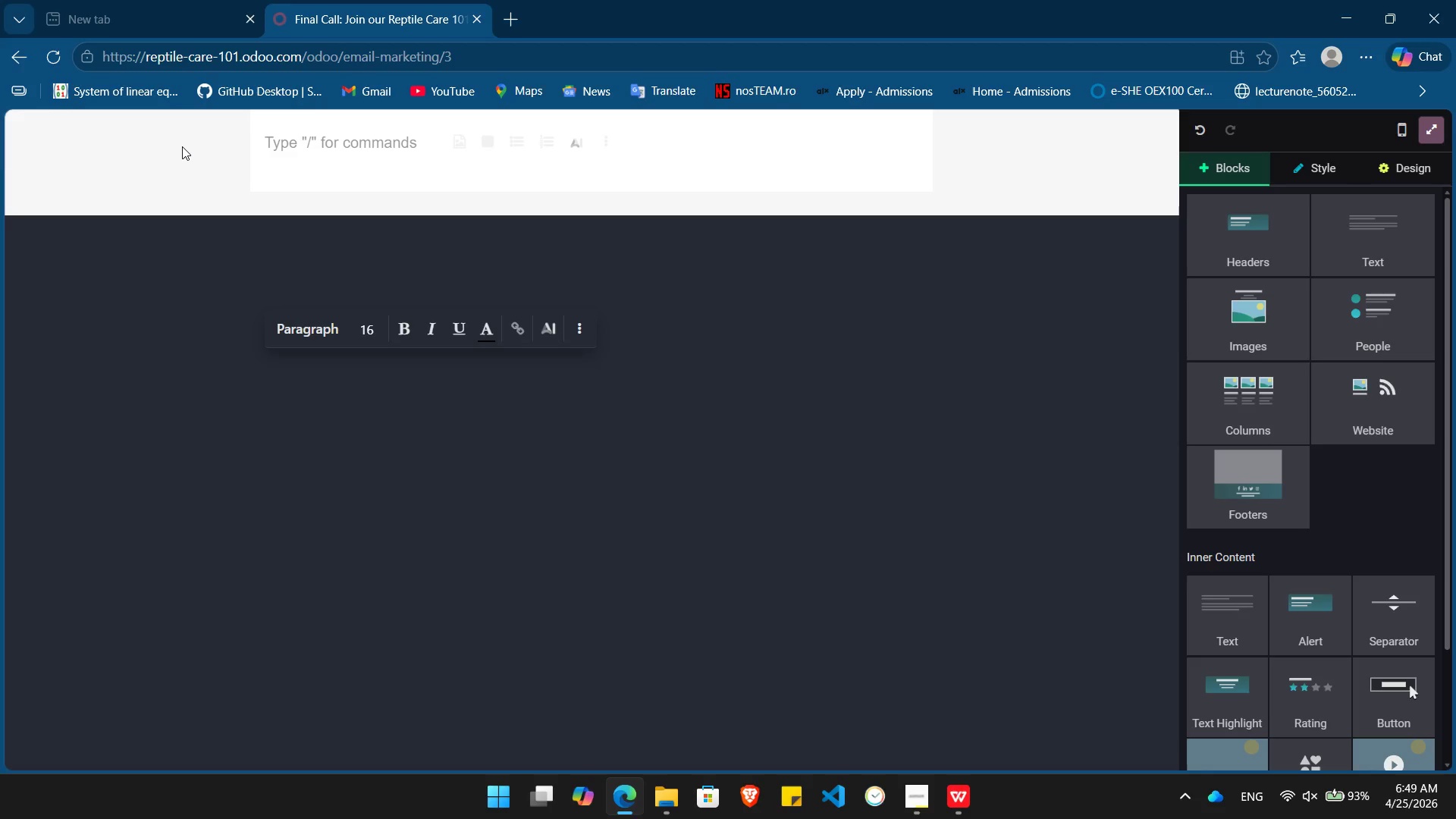 
wait(10.12)
 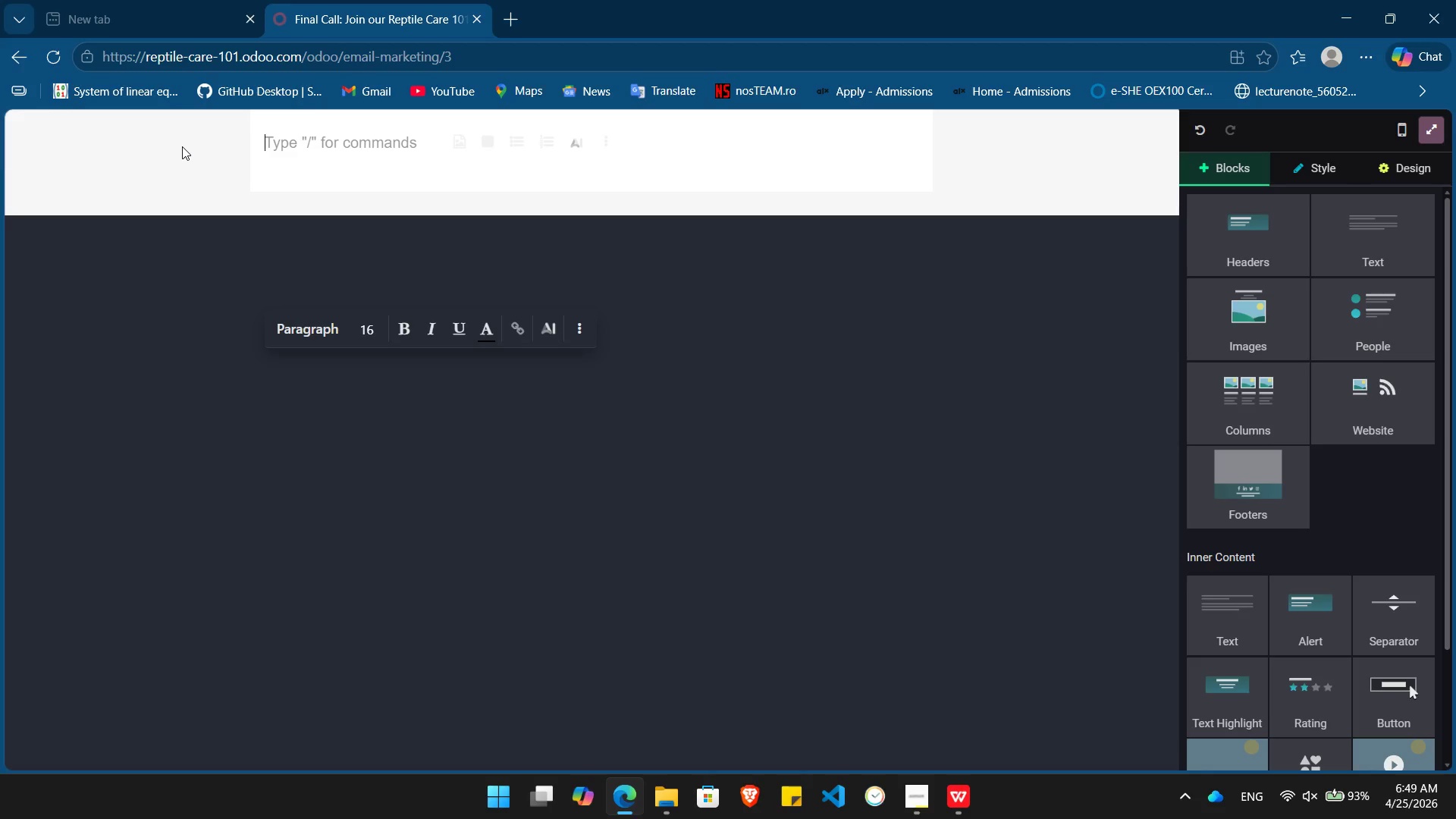 
type(Hello ob)
key(Backspace)
key(Backspace)
type(/)
 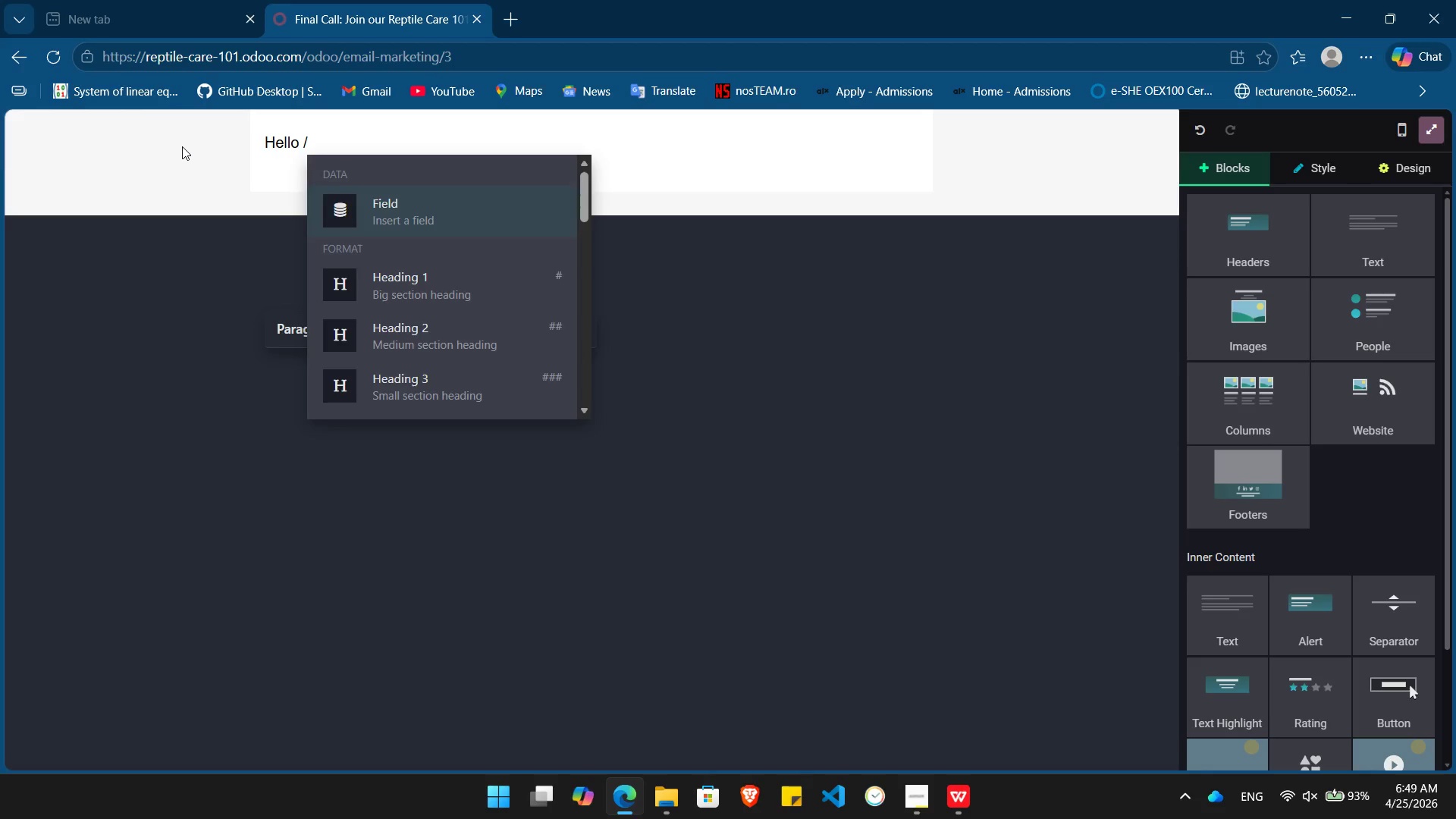 
key(Enter)
 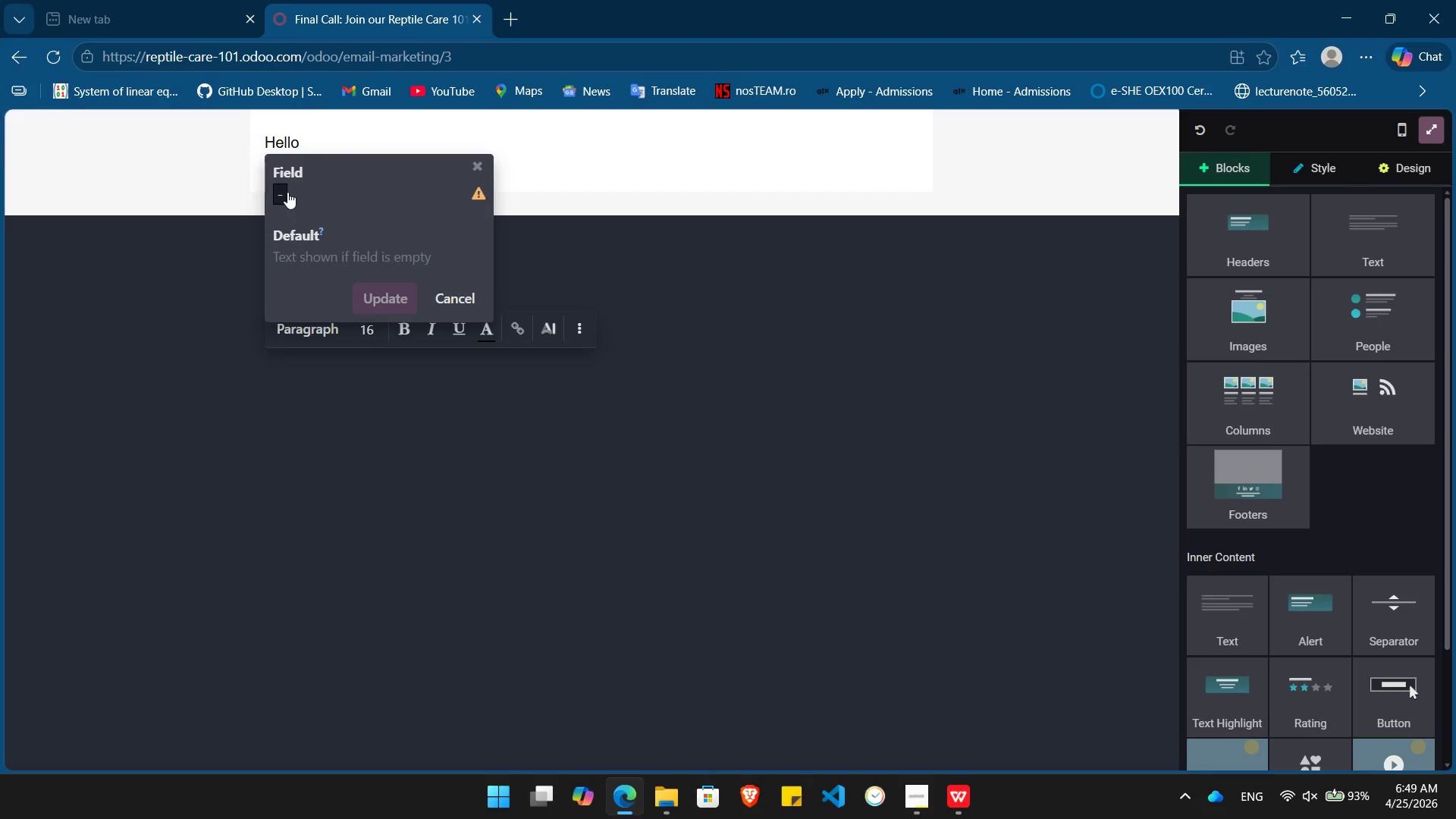 
left_click([284, 192])
 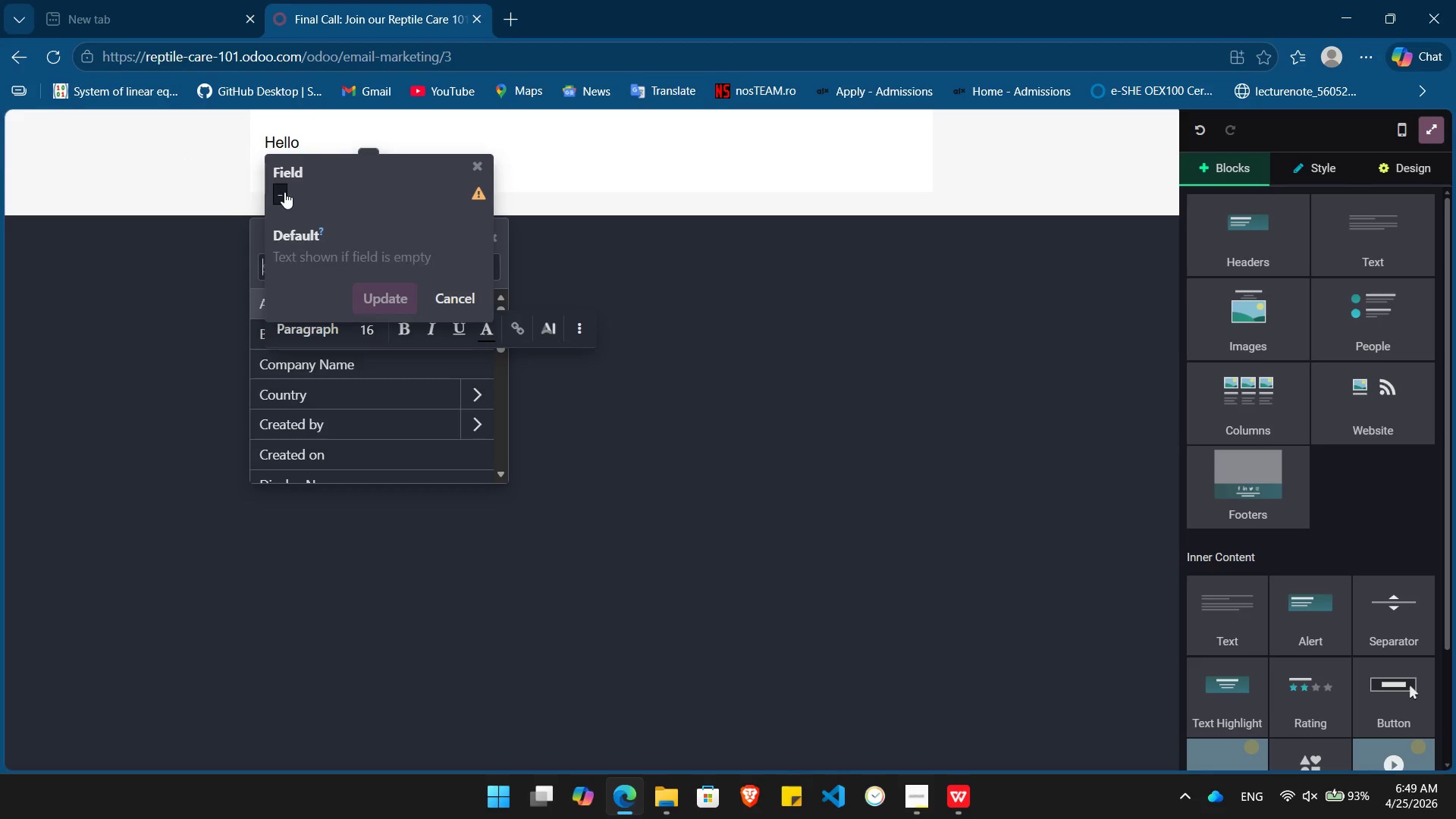 
type(Name)
 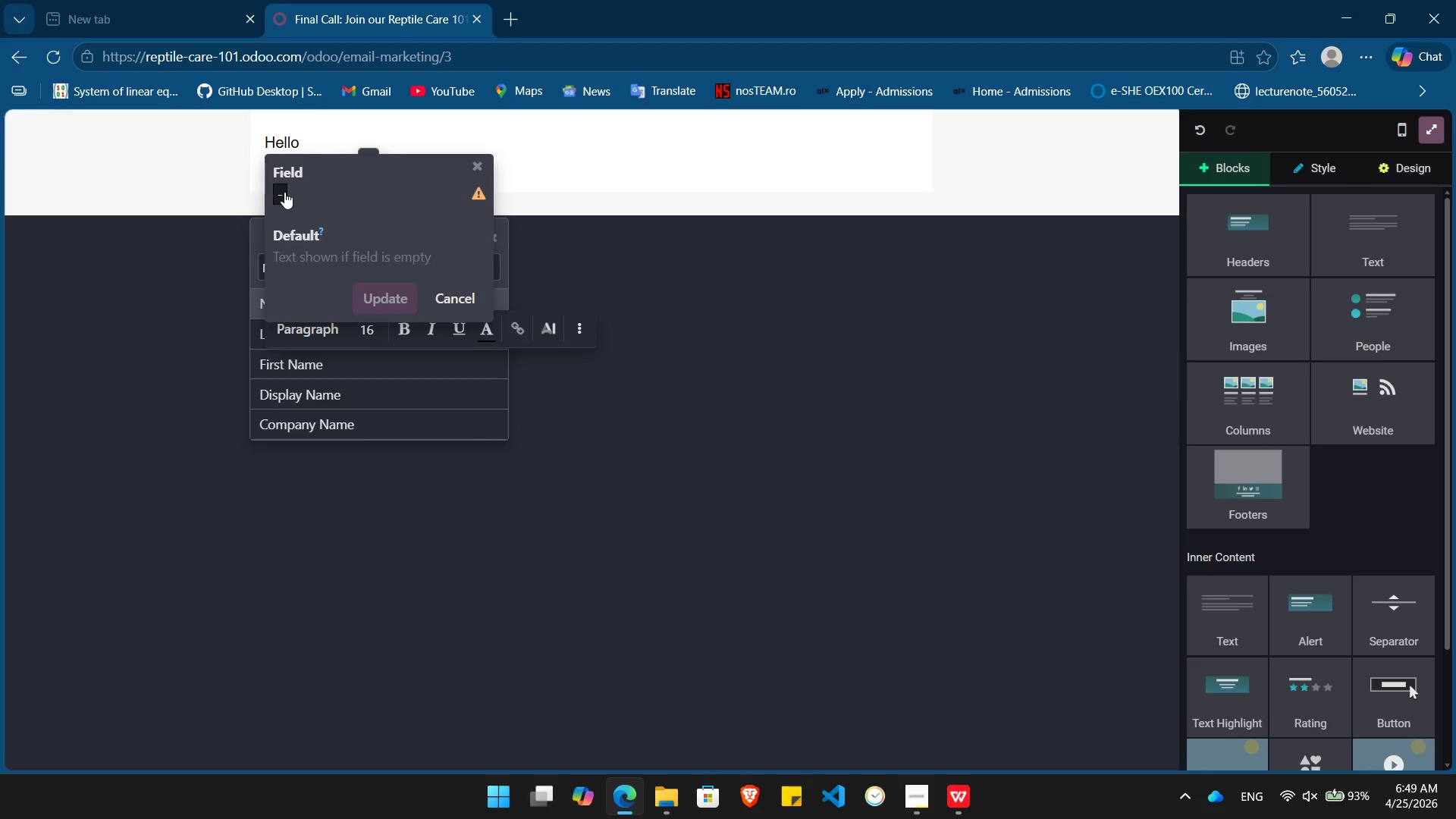 
key(Enter)
 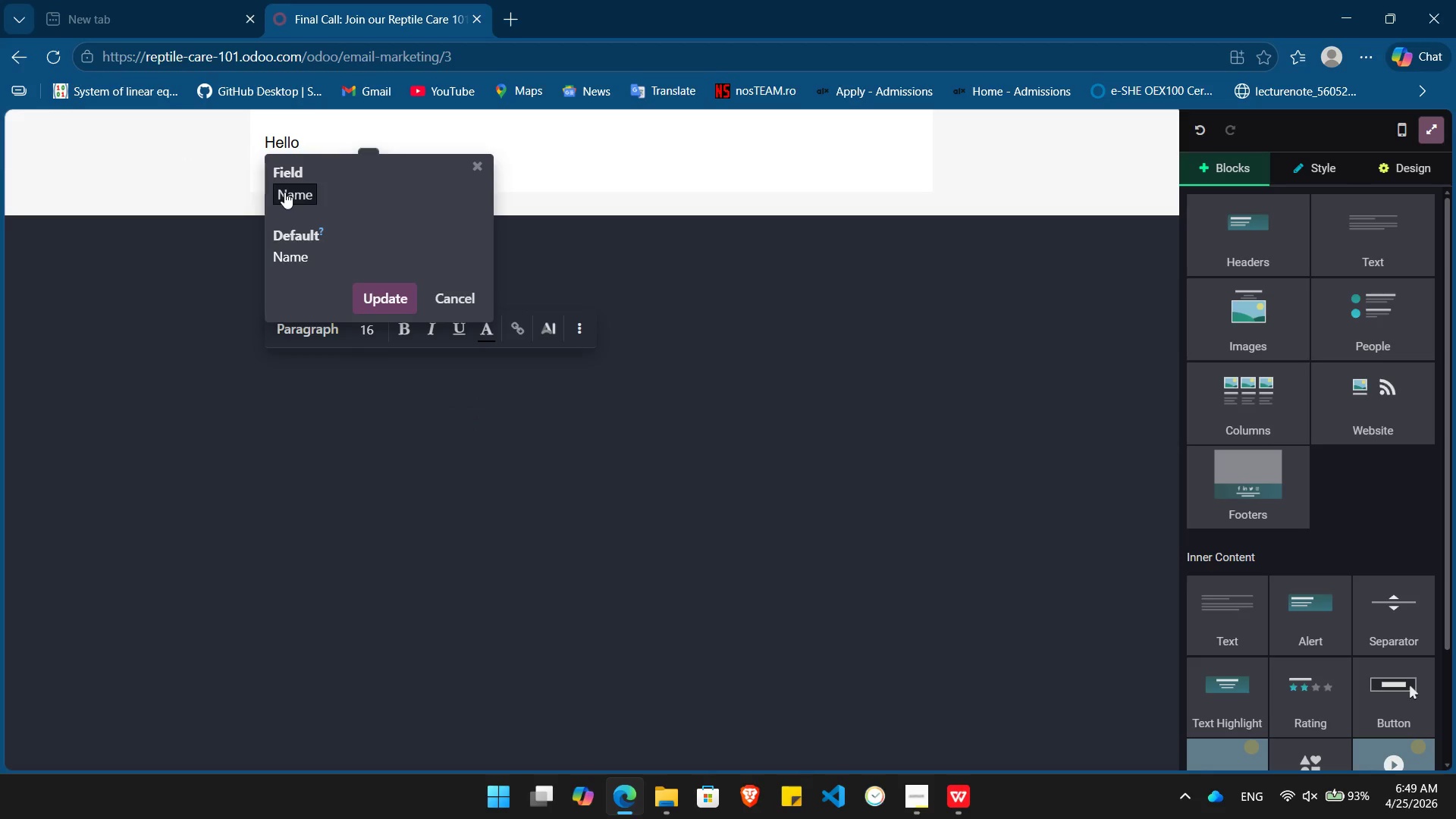 
key(Enter)
 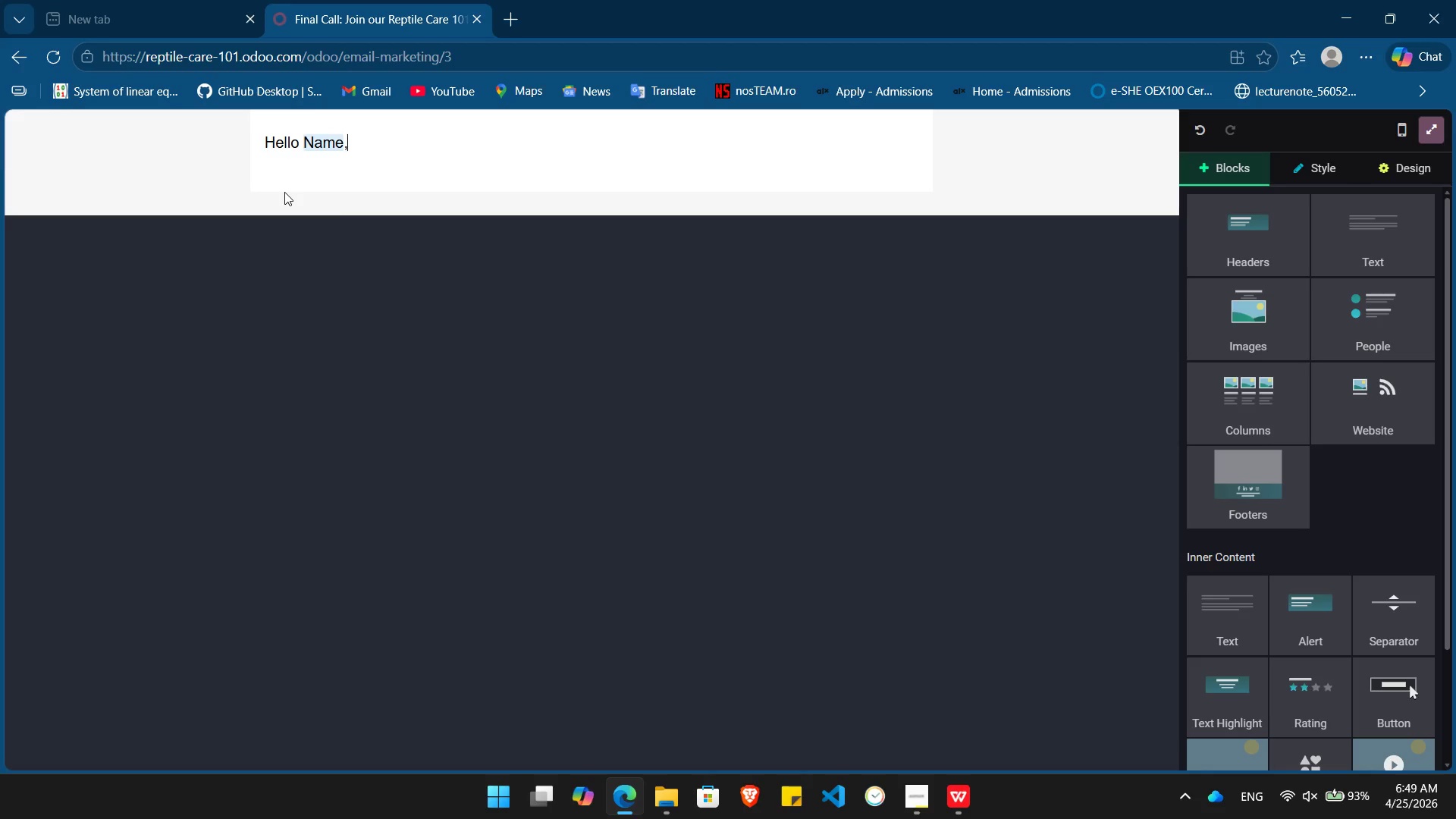 
key(Comma)
 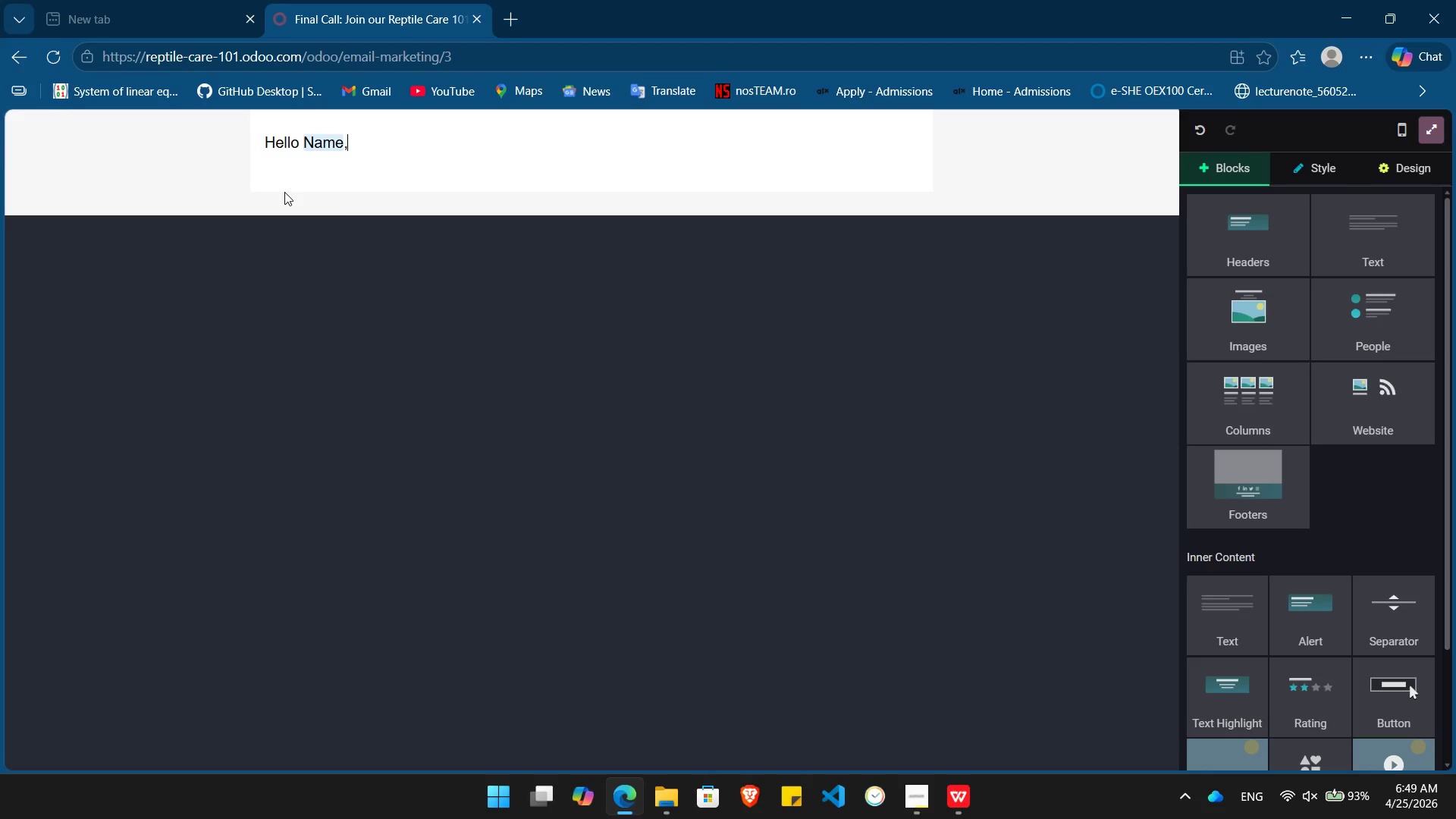 
key(Enter)
 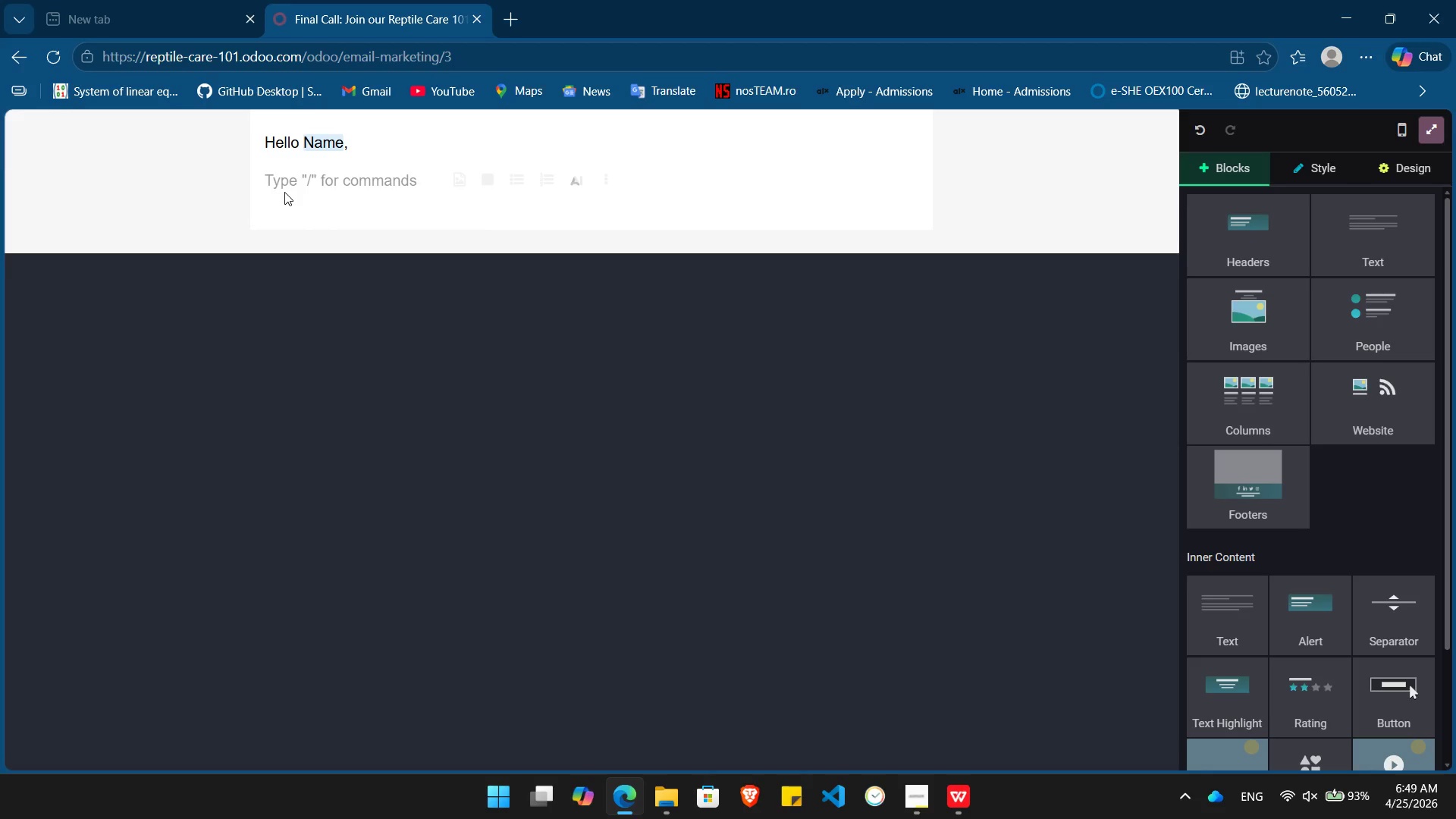 
type(Thi is it! Our )
 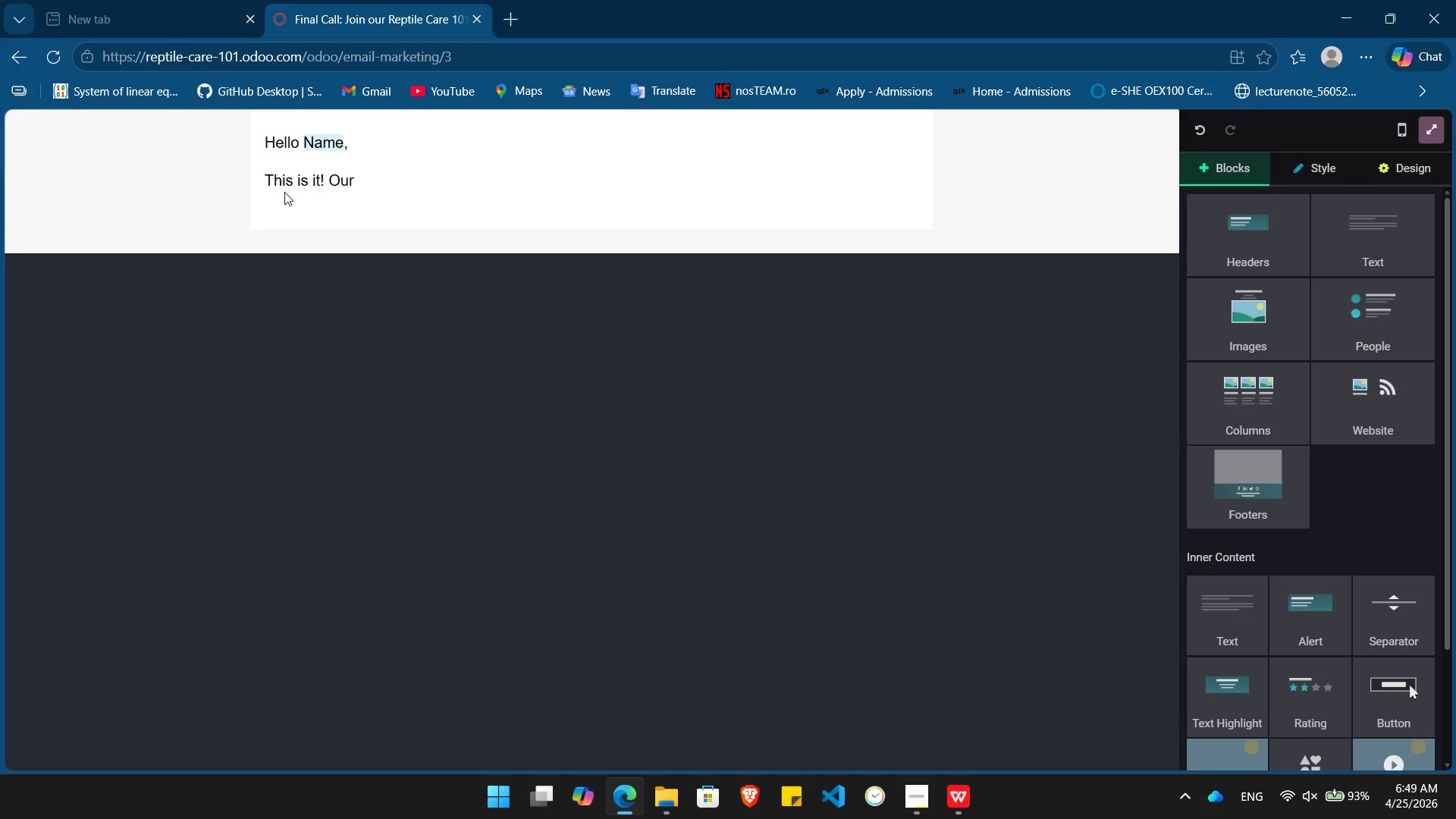 
key(Control+B)
 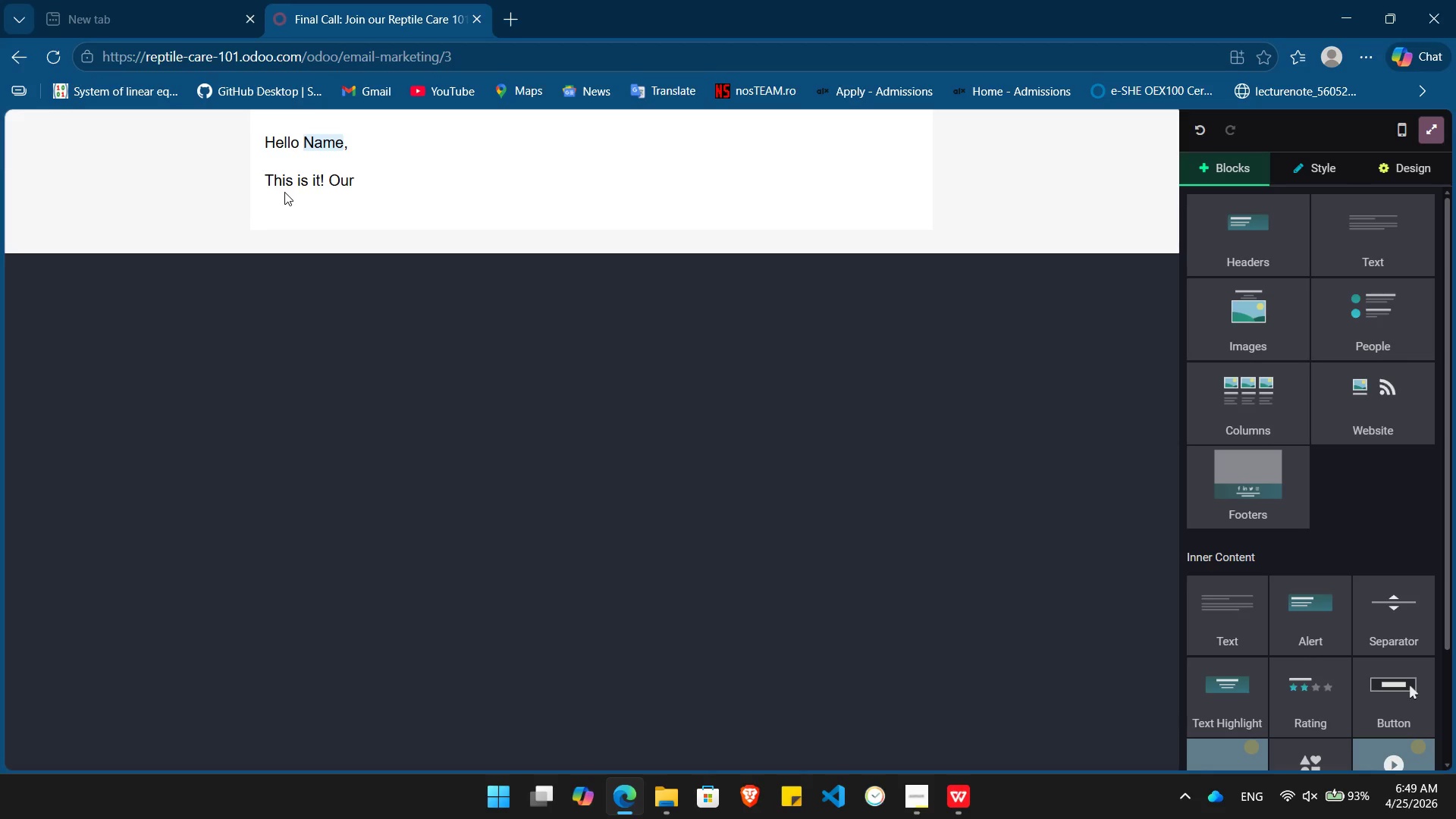 
type(Reptile Care 101 )
 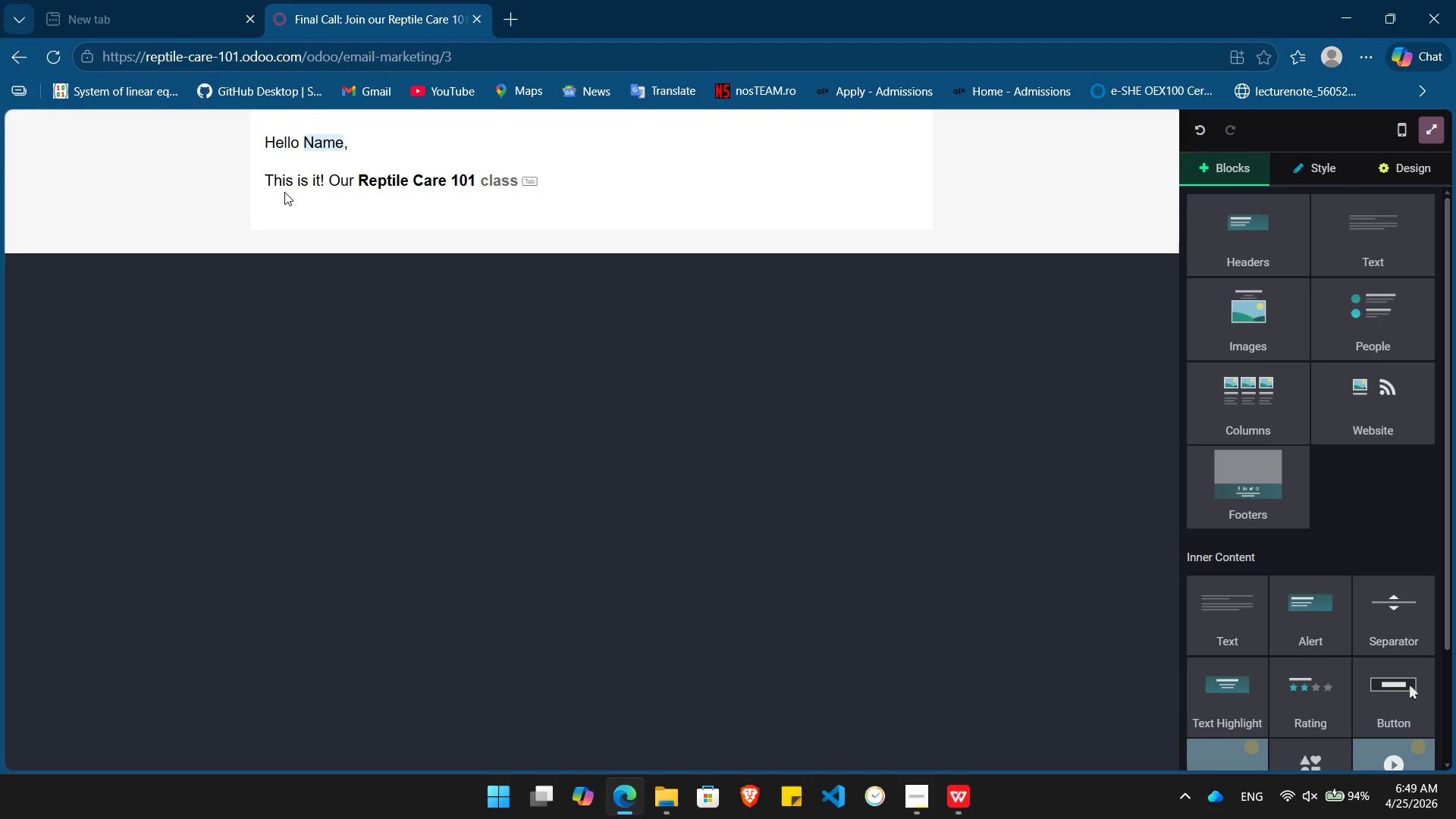 
key(Control+B)
 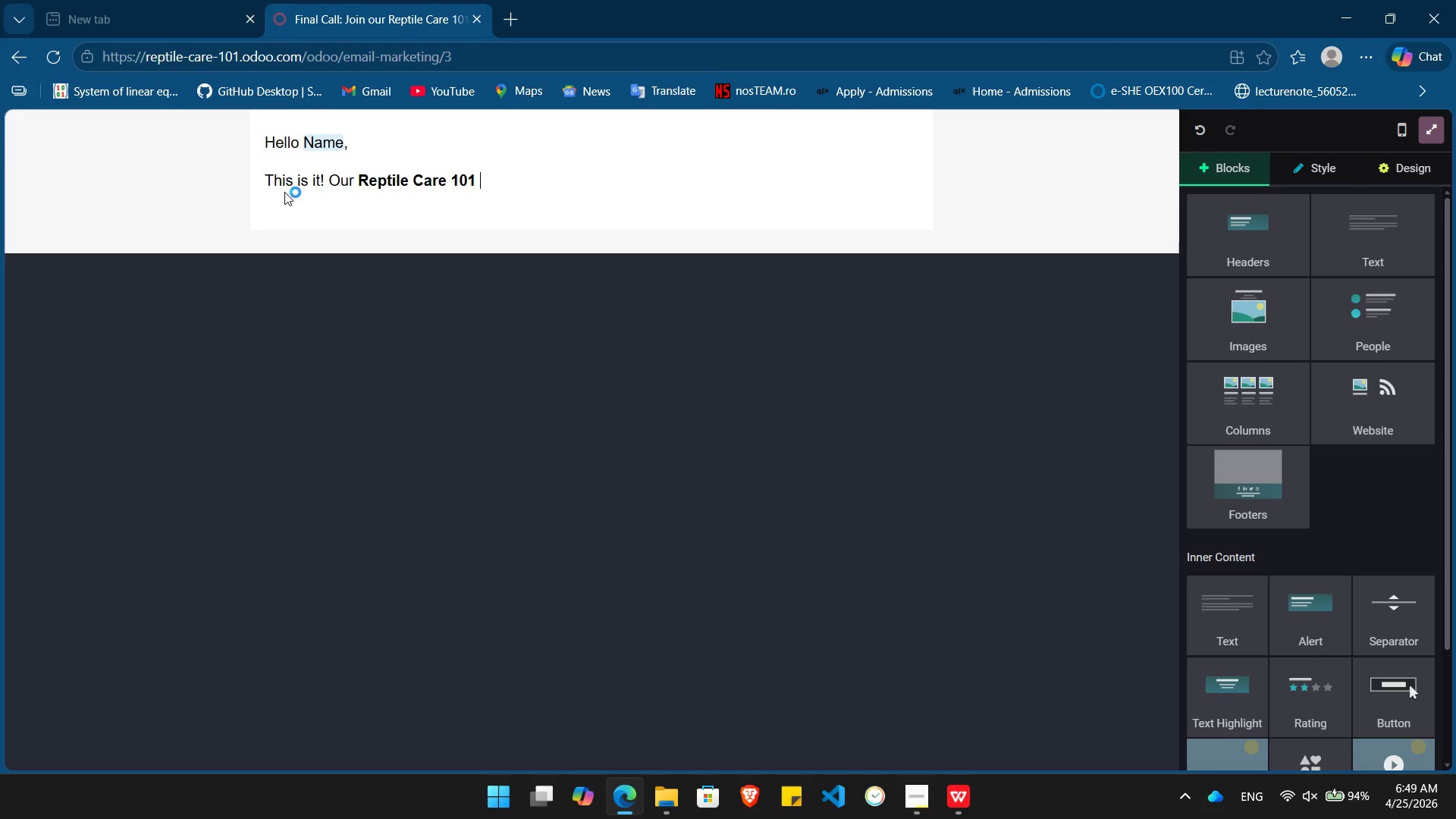 
type(webinar is happening soon, and we want you in the from row.)
 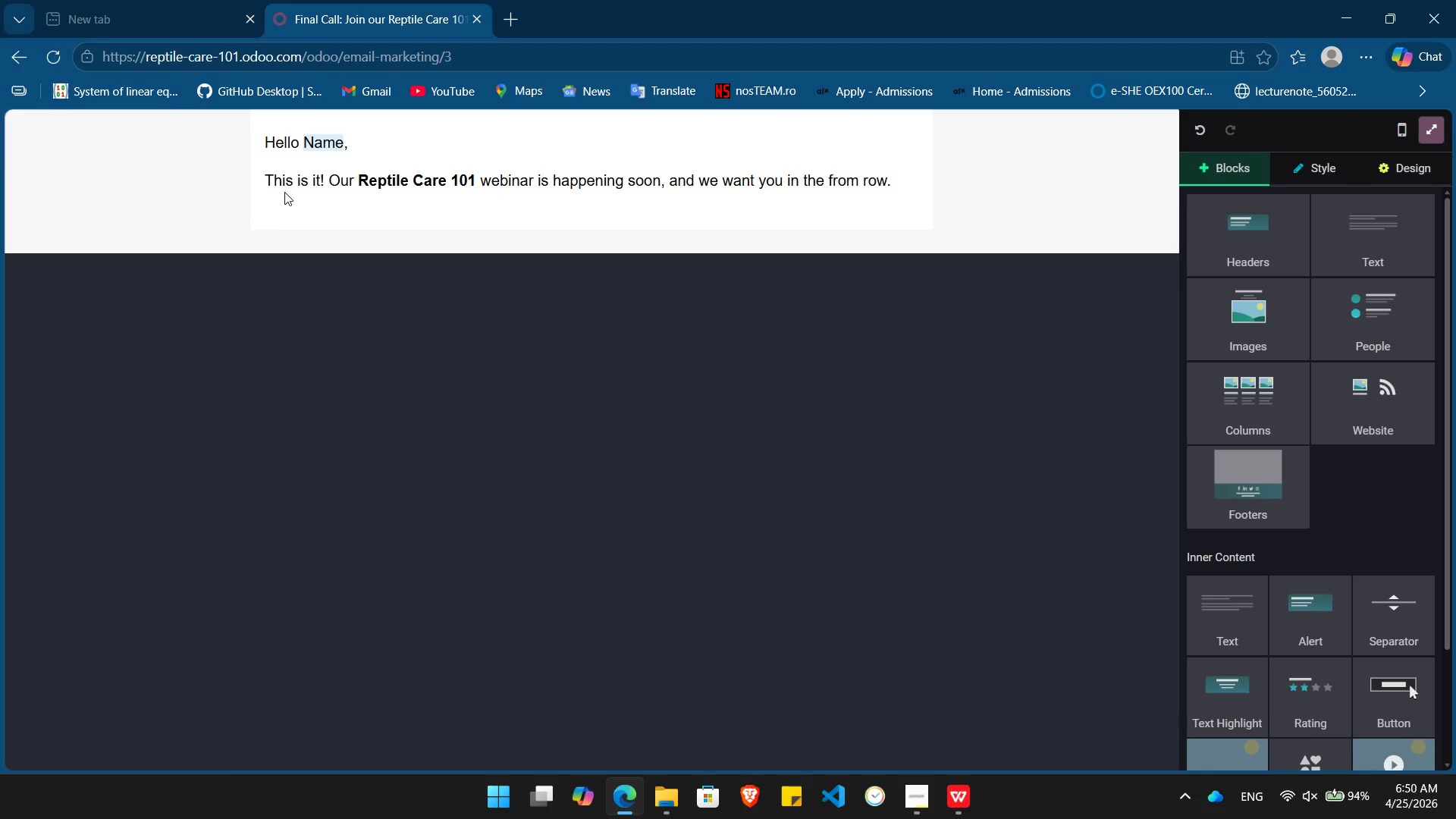 
key(Enter)
 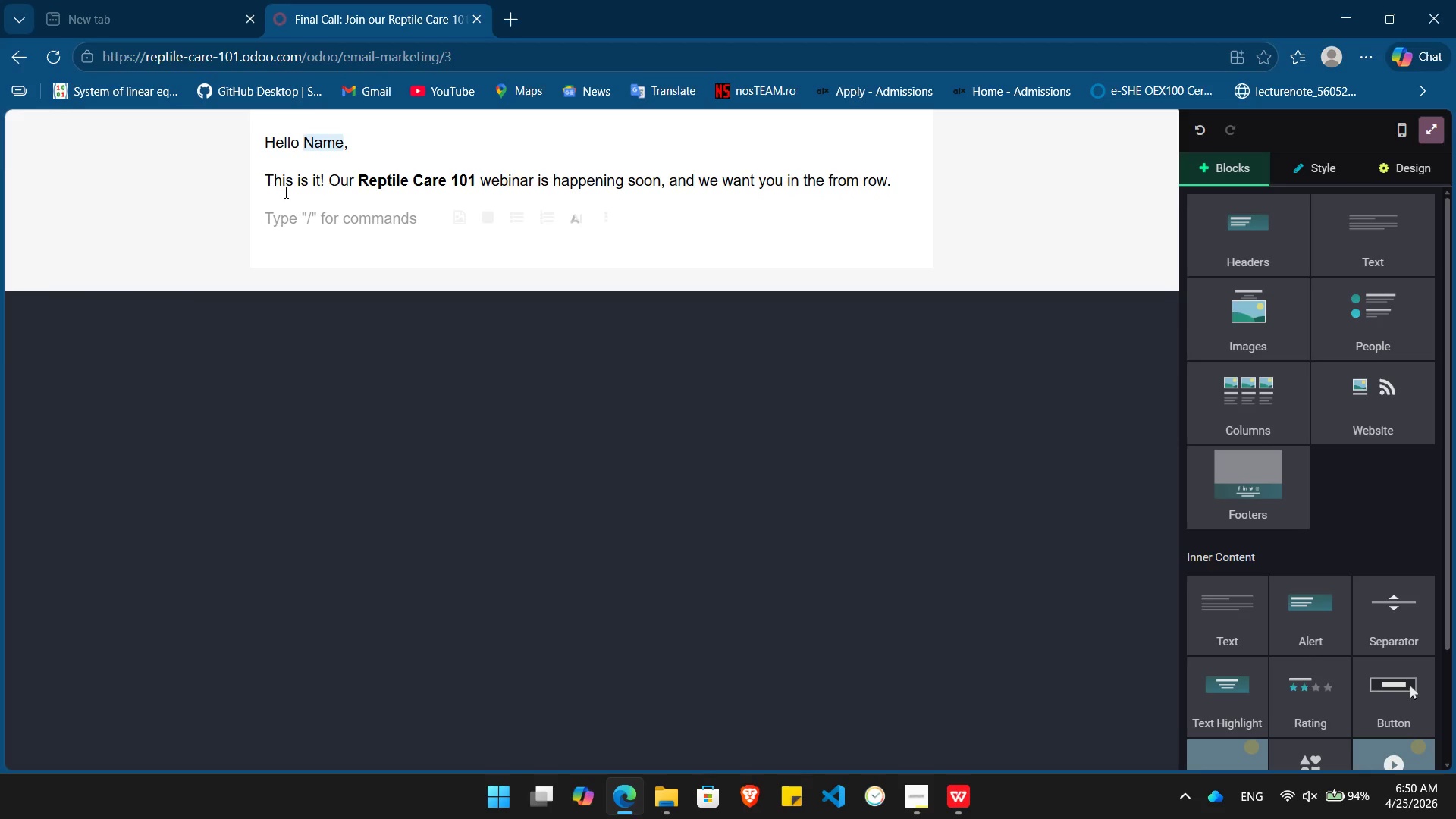 
type(We're going to cover:)
 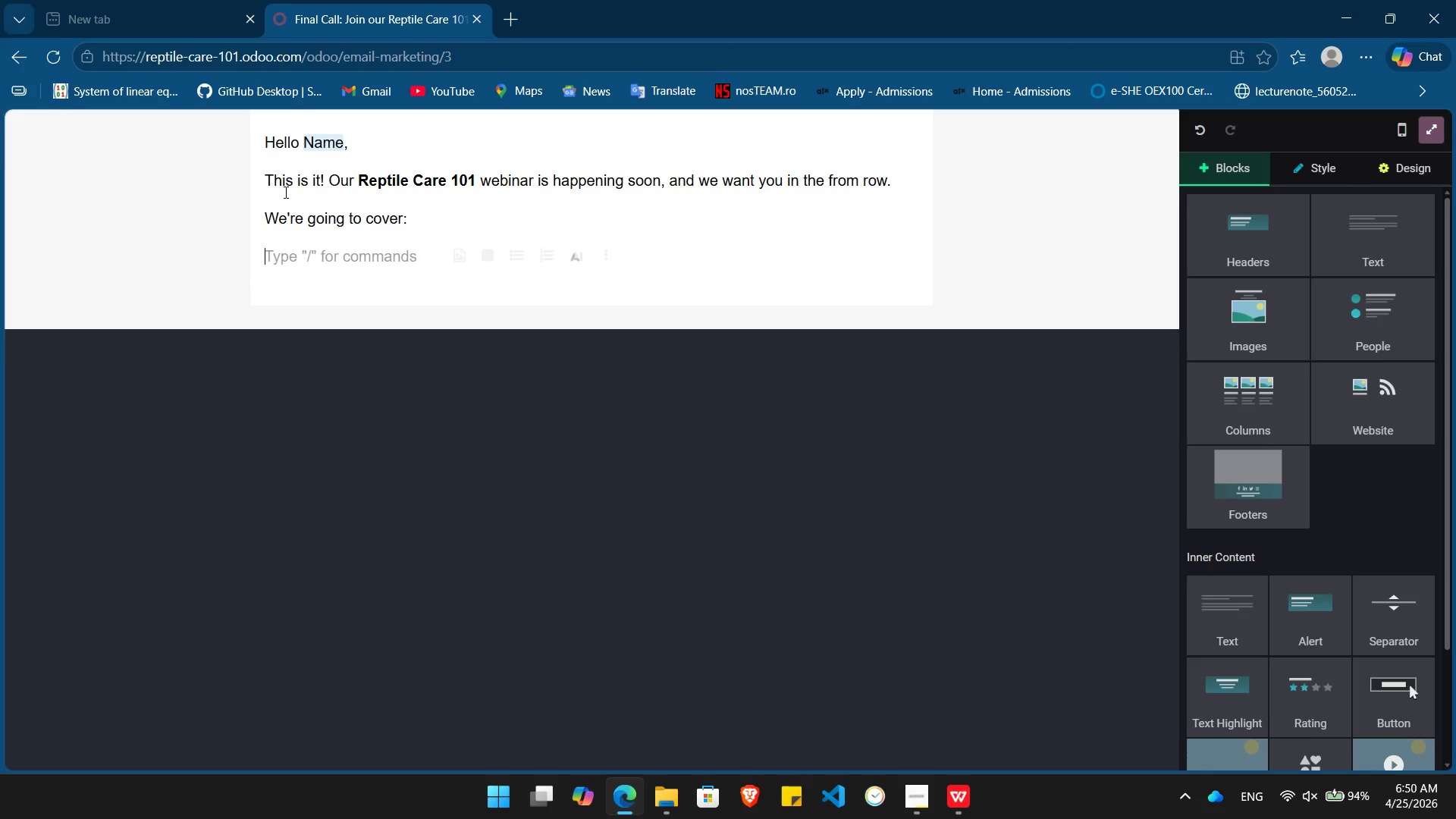 
 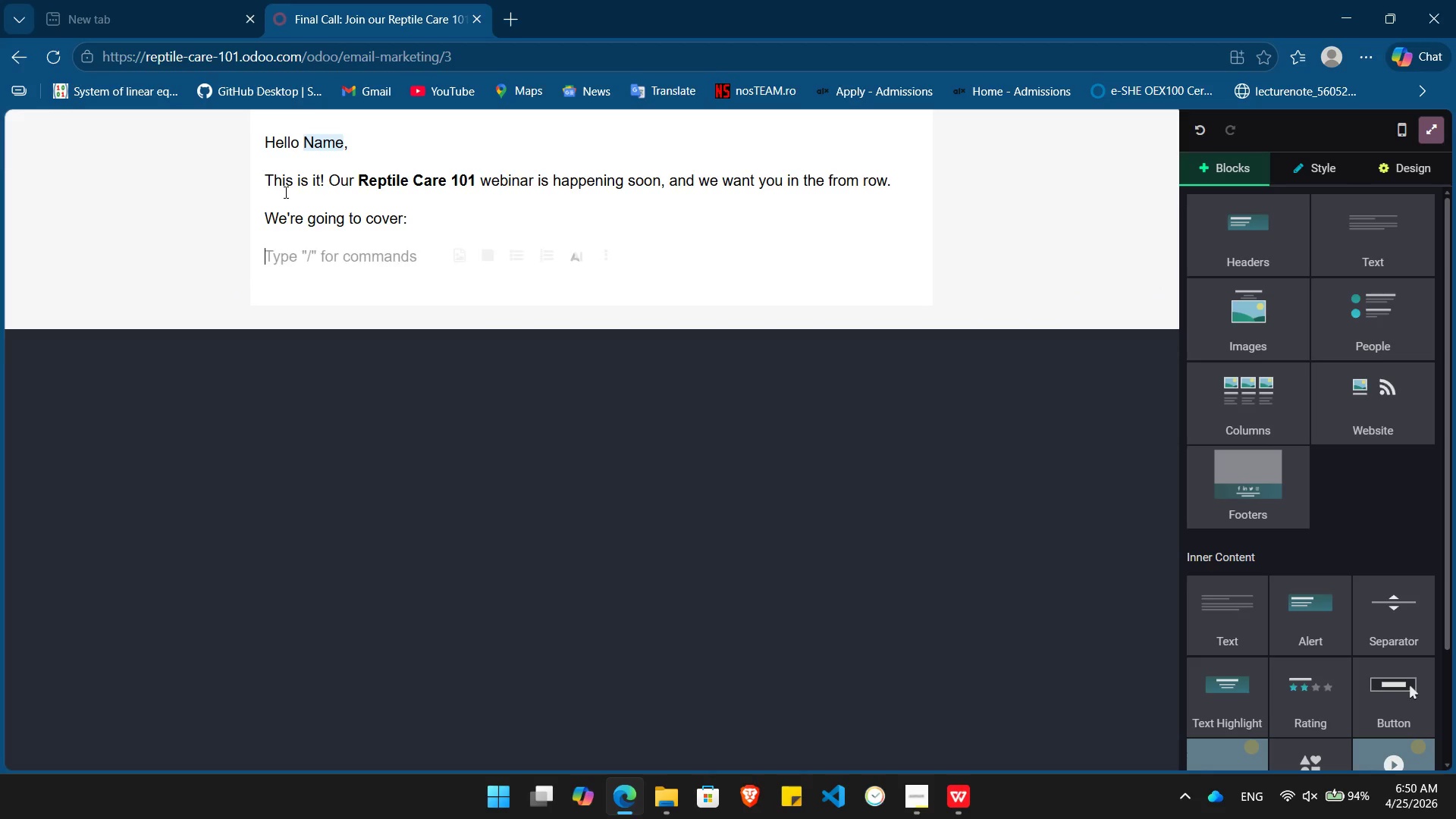 
key(Enter)
 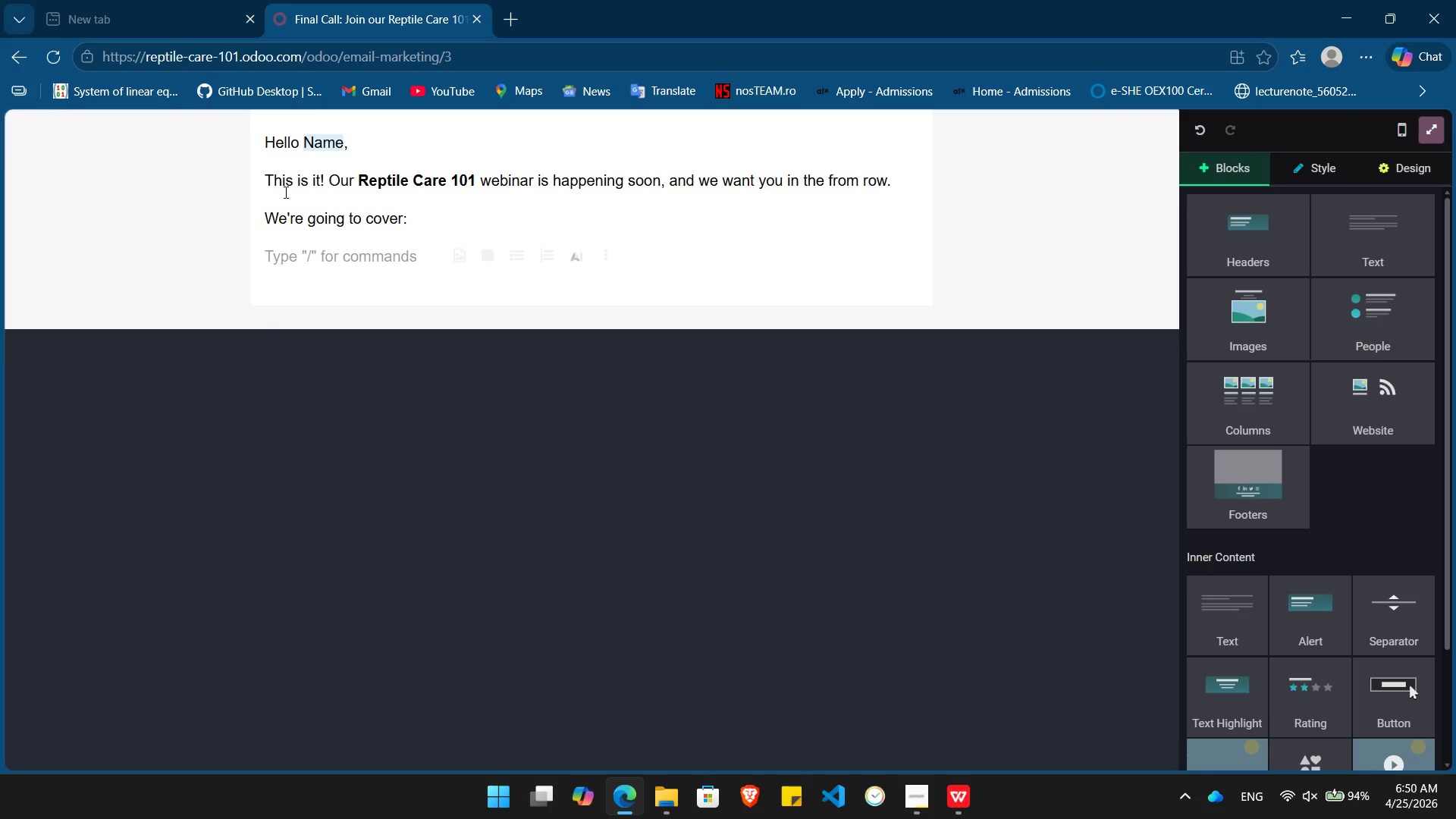 
type(/bu)
 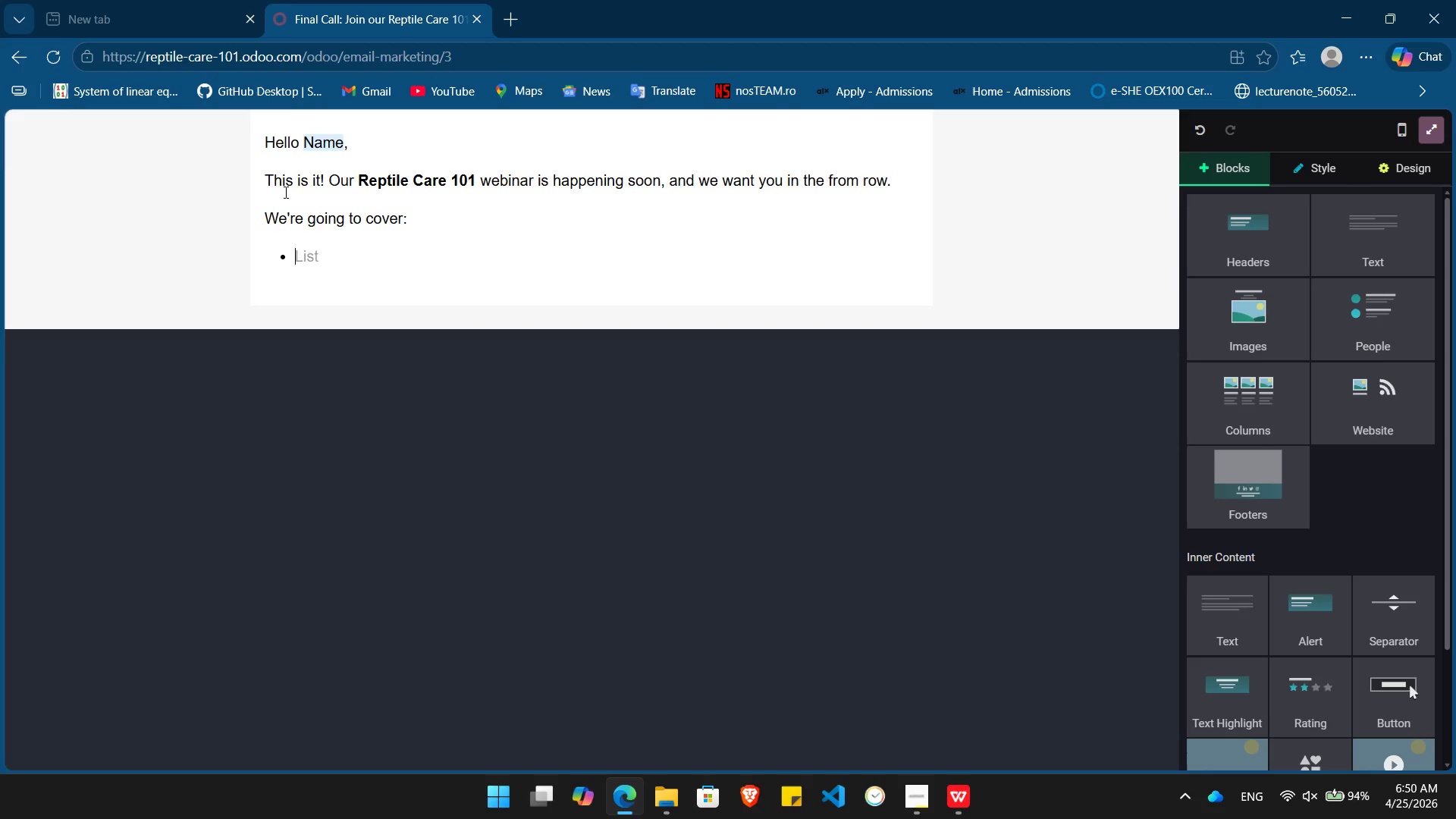 
key(Enter)
 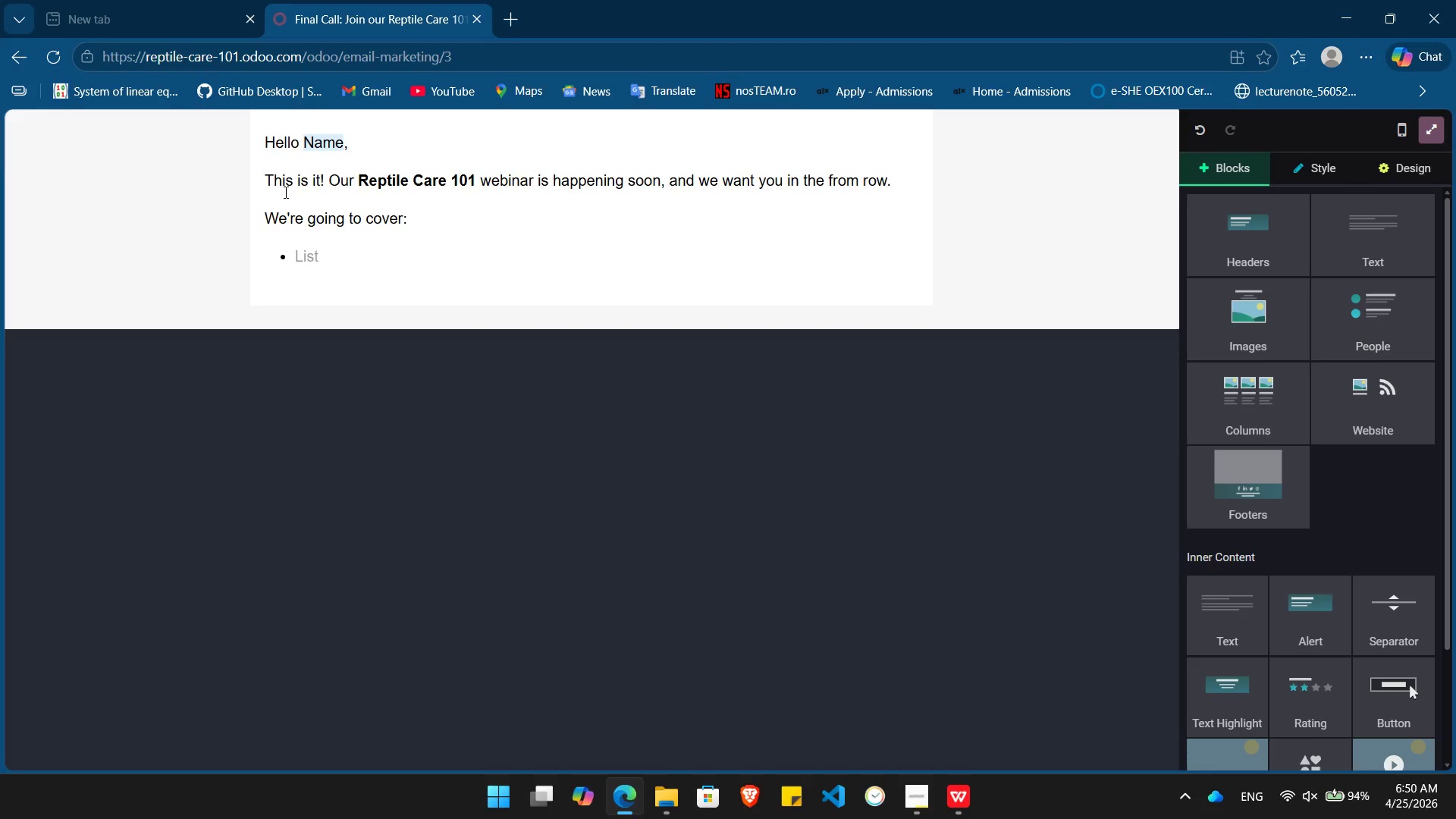 
type(CH)
key(Backspace)
type(hoosing your first "beginner-friendly" species.)
 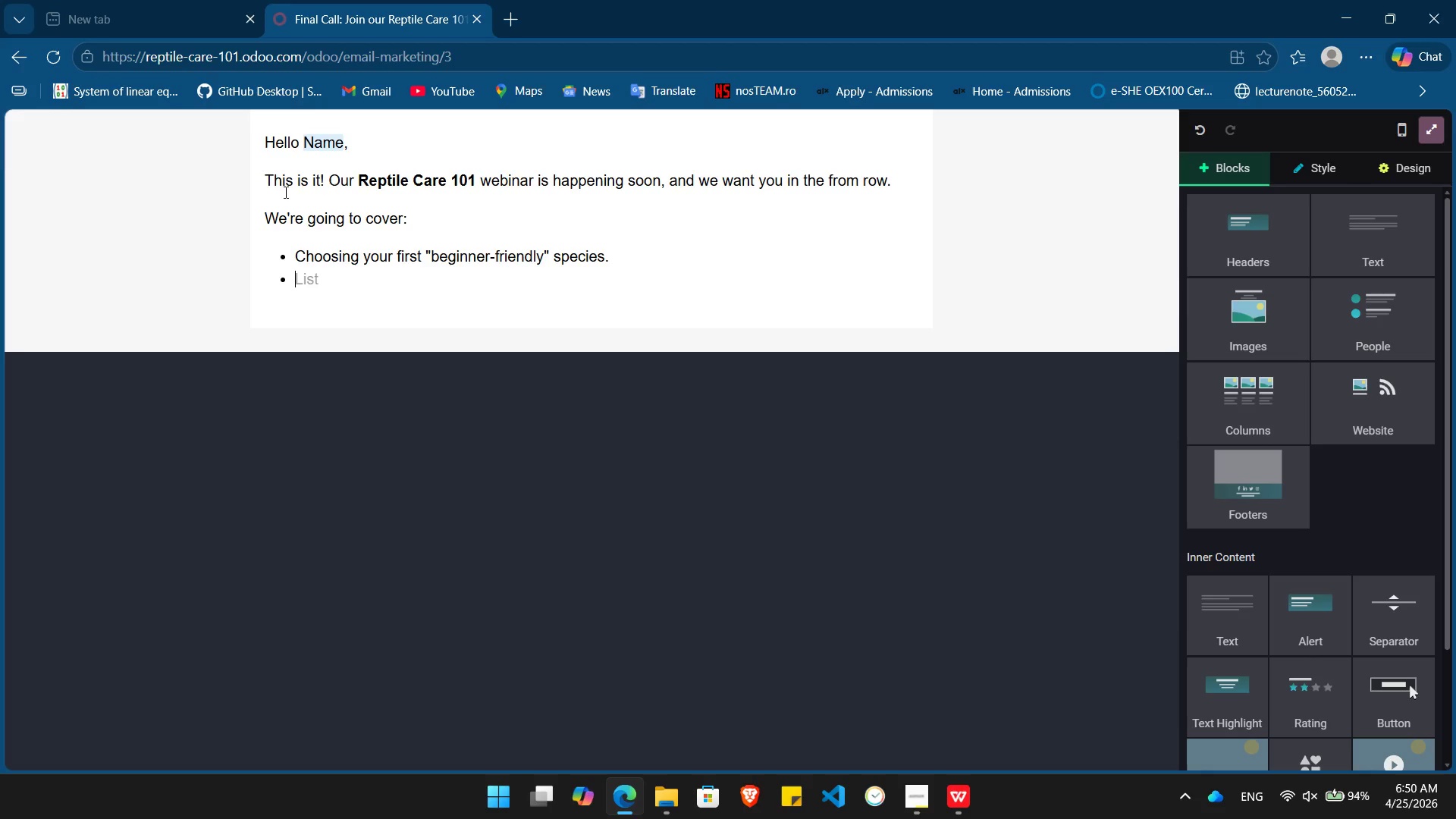 
 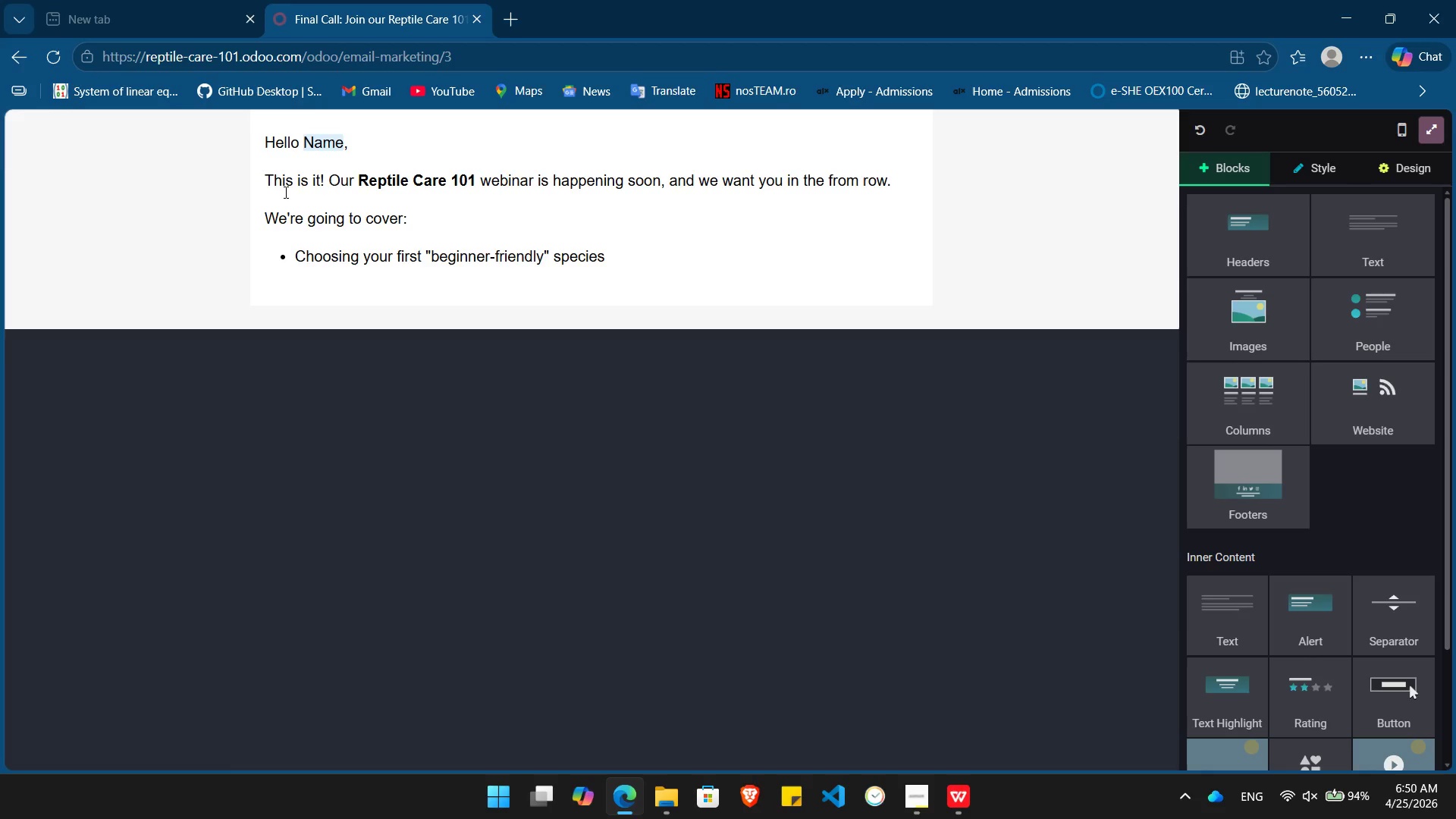 
key(Enter)
 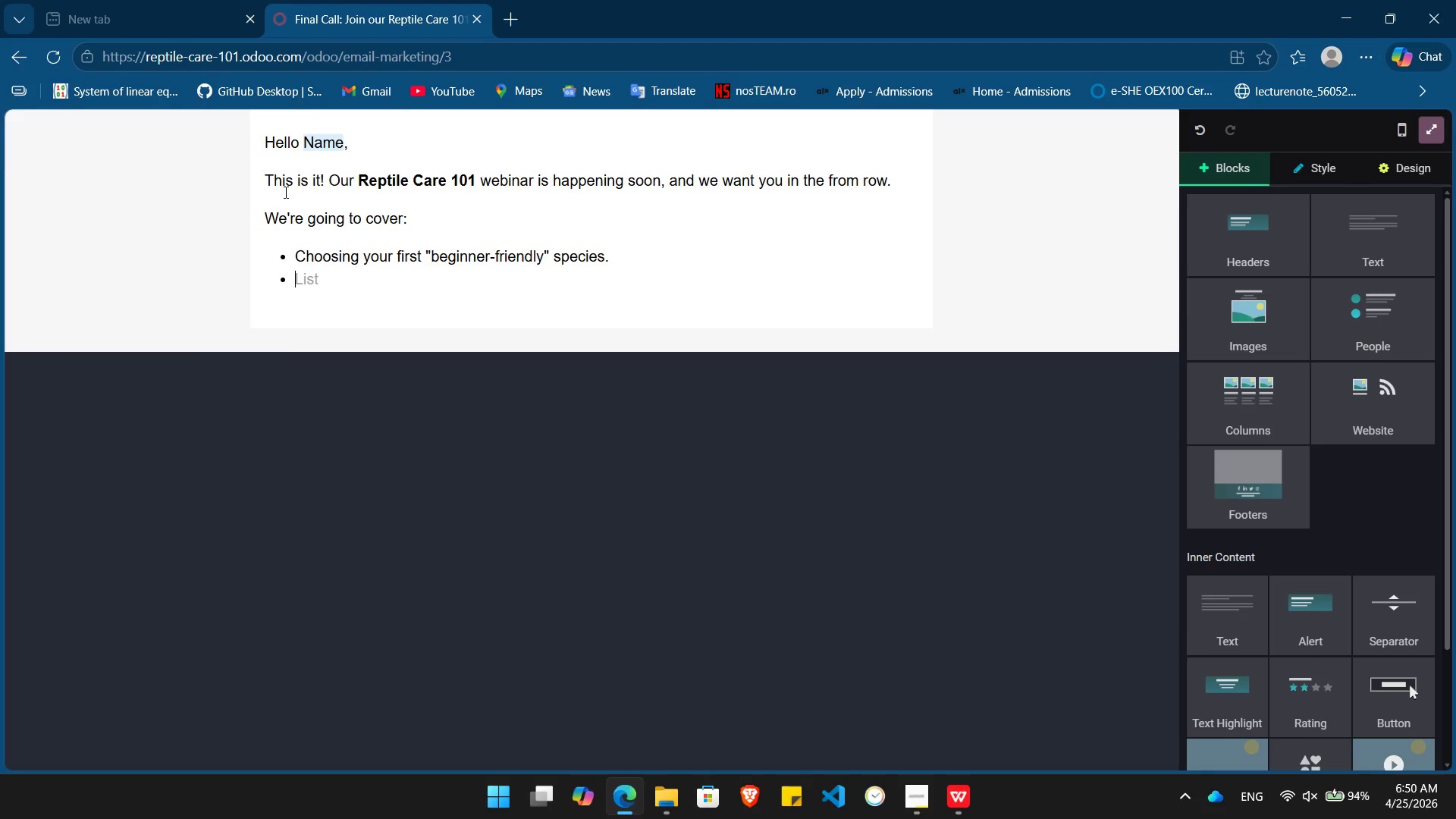 
type(The Golden Trio")
 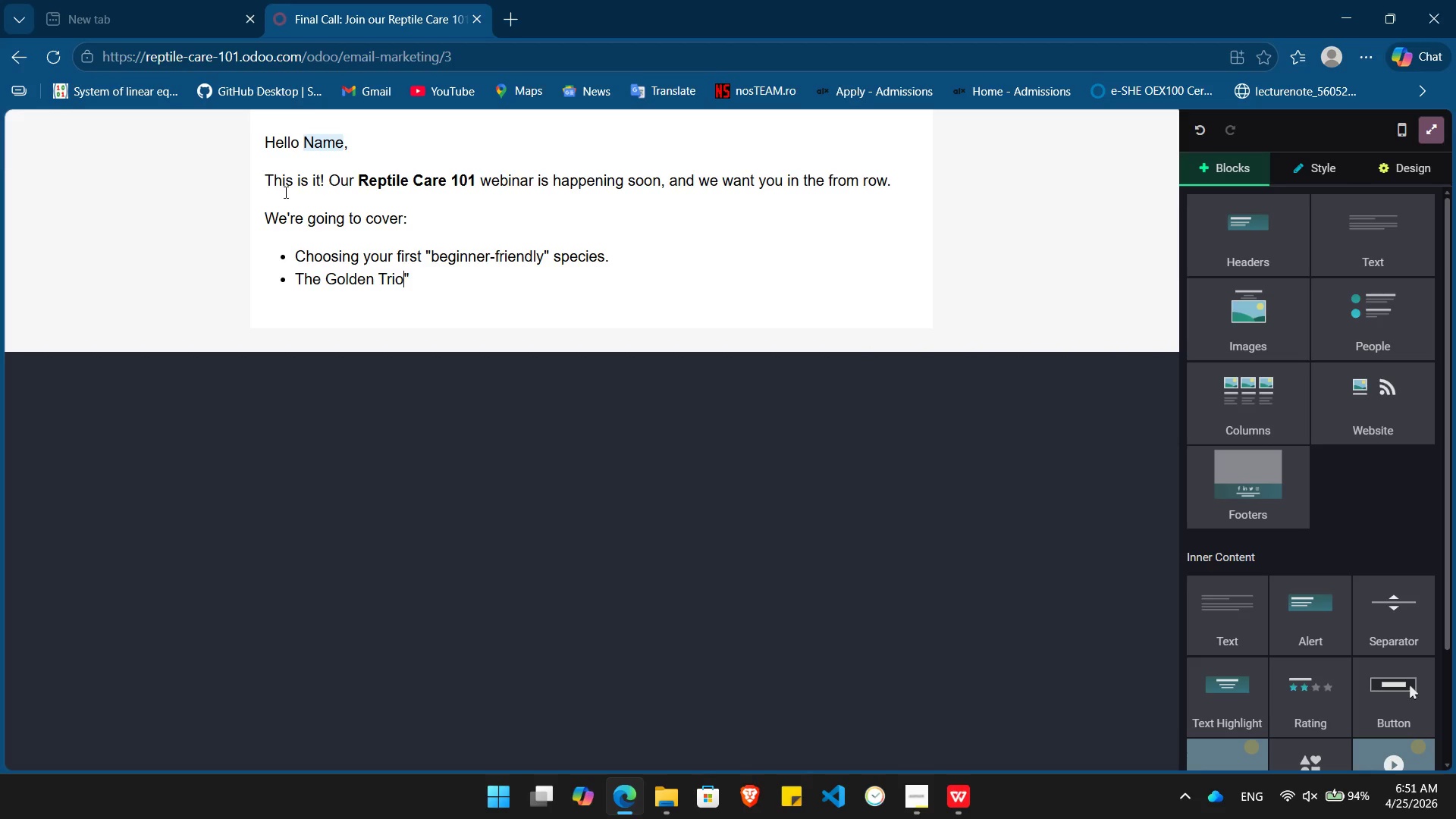 
 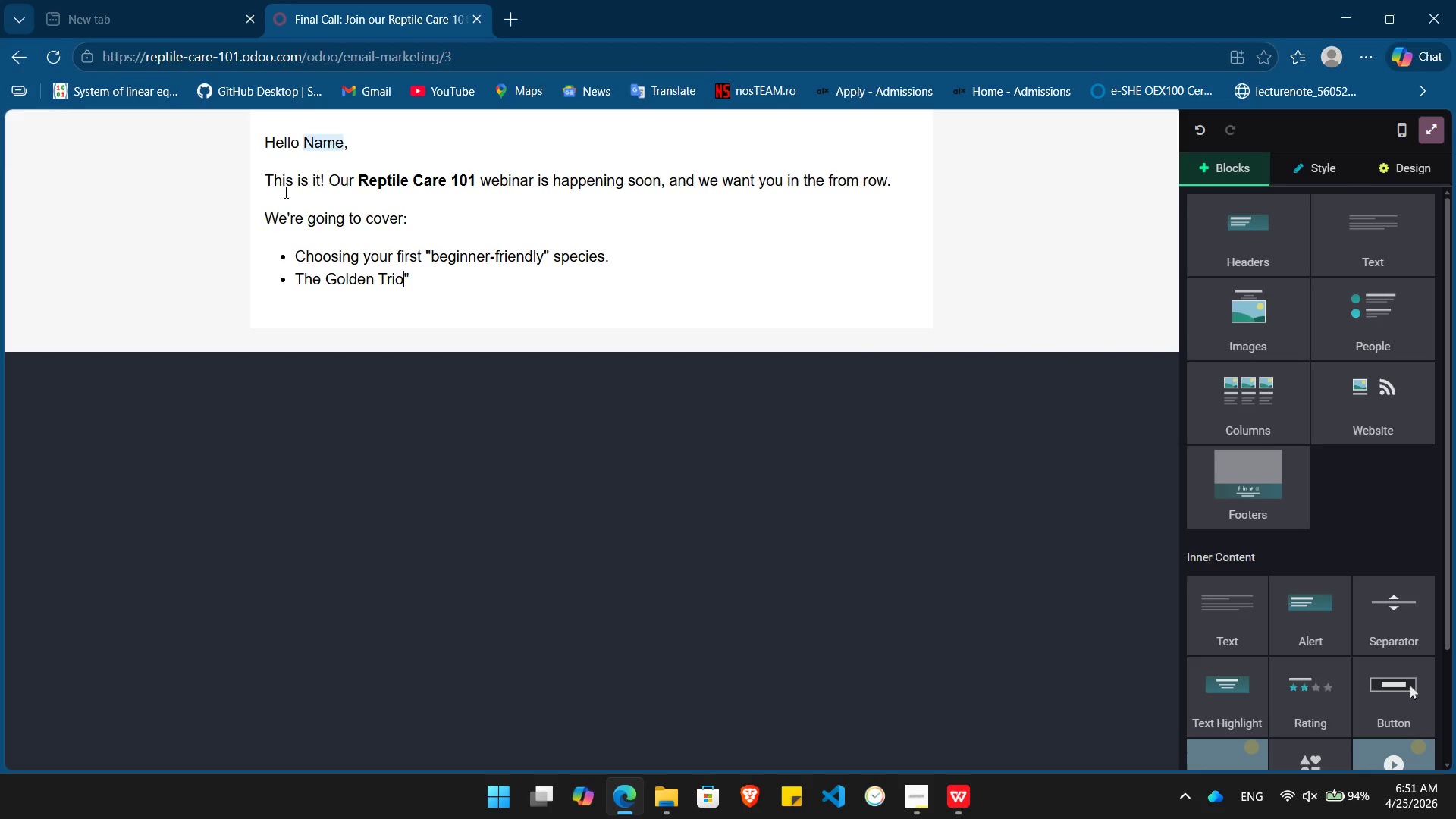 
hold_key(key=ArrowLeft, duration=0.72)
 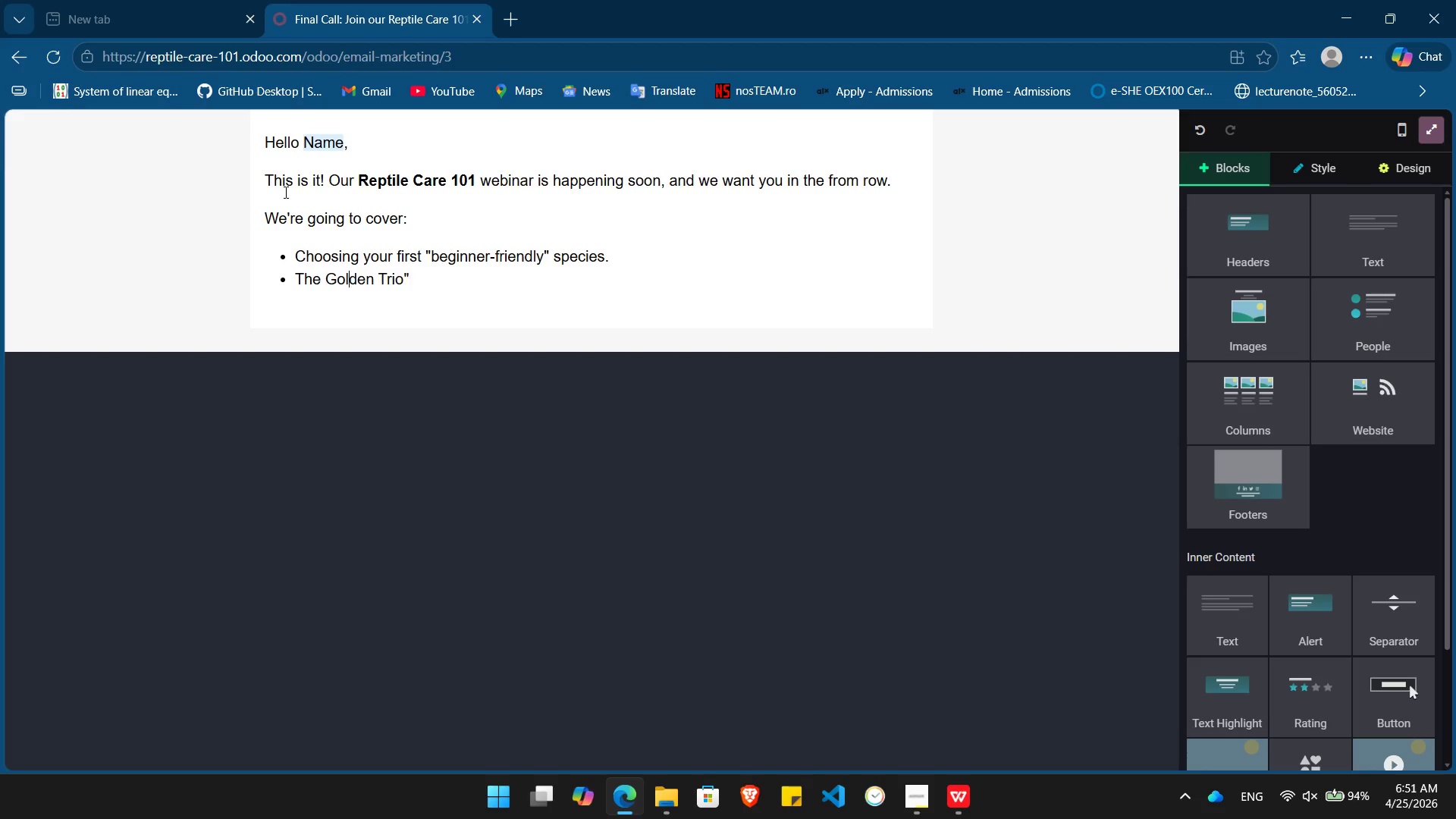 
key(ArrowLeft)
 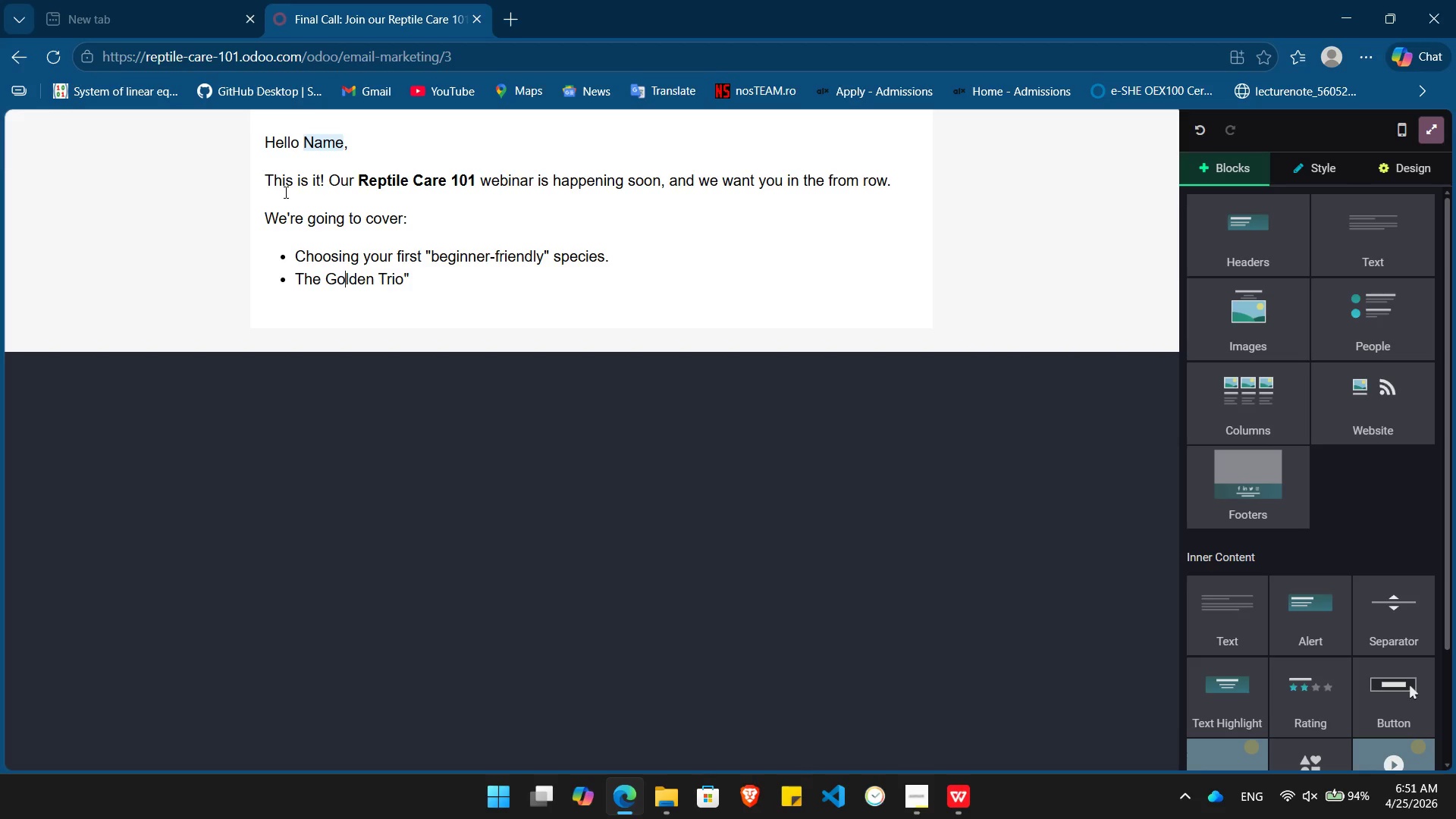 
key(ArrowLeft)
 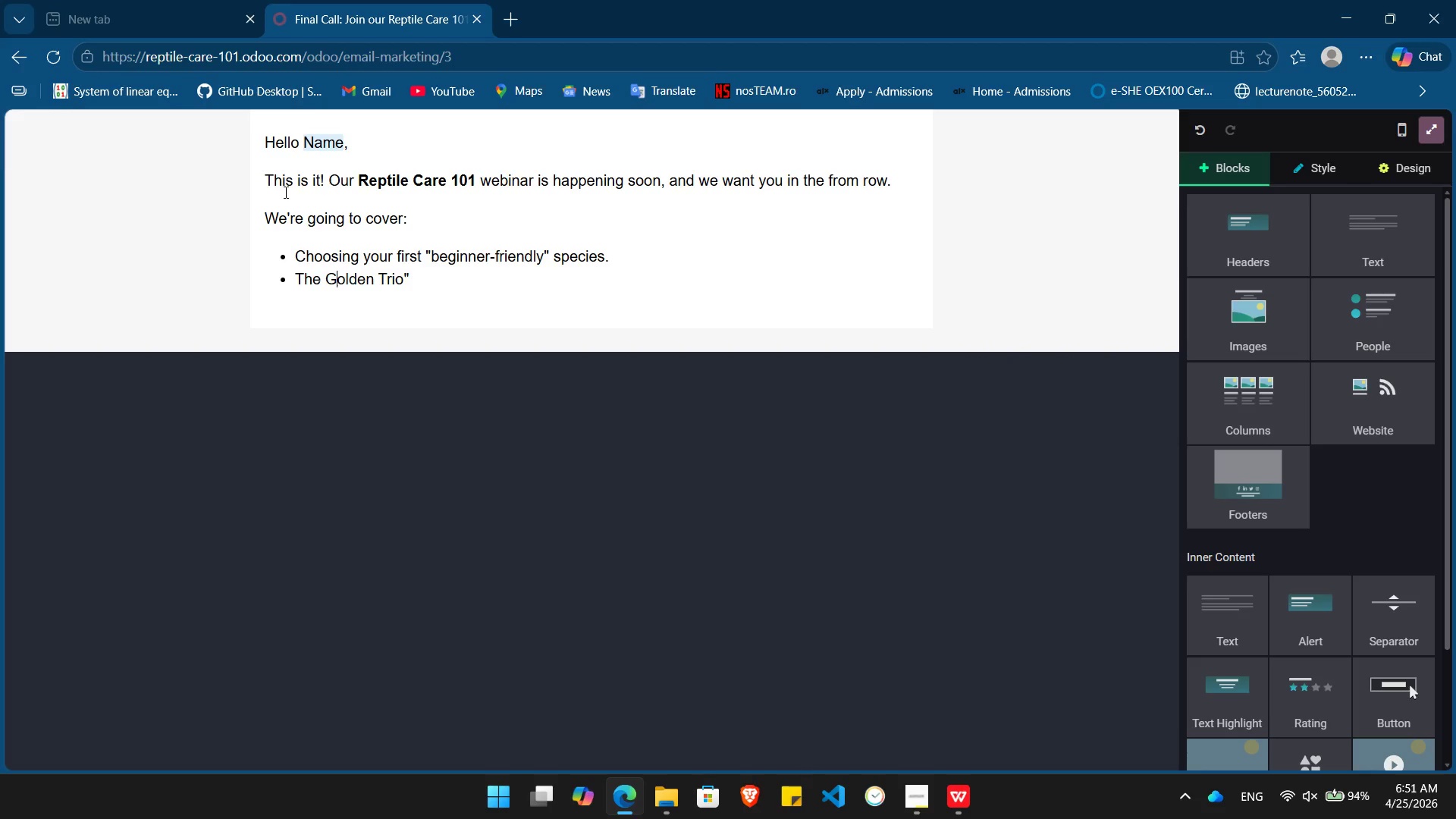 
key(ArrowLeft)
 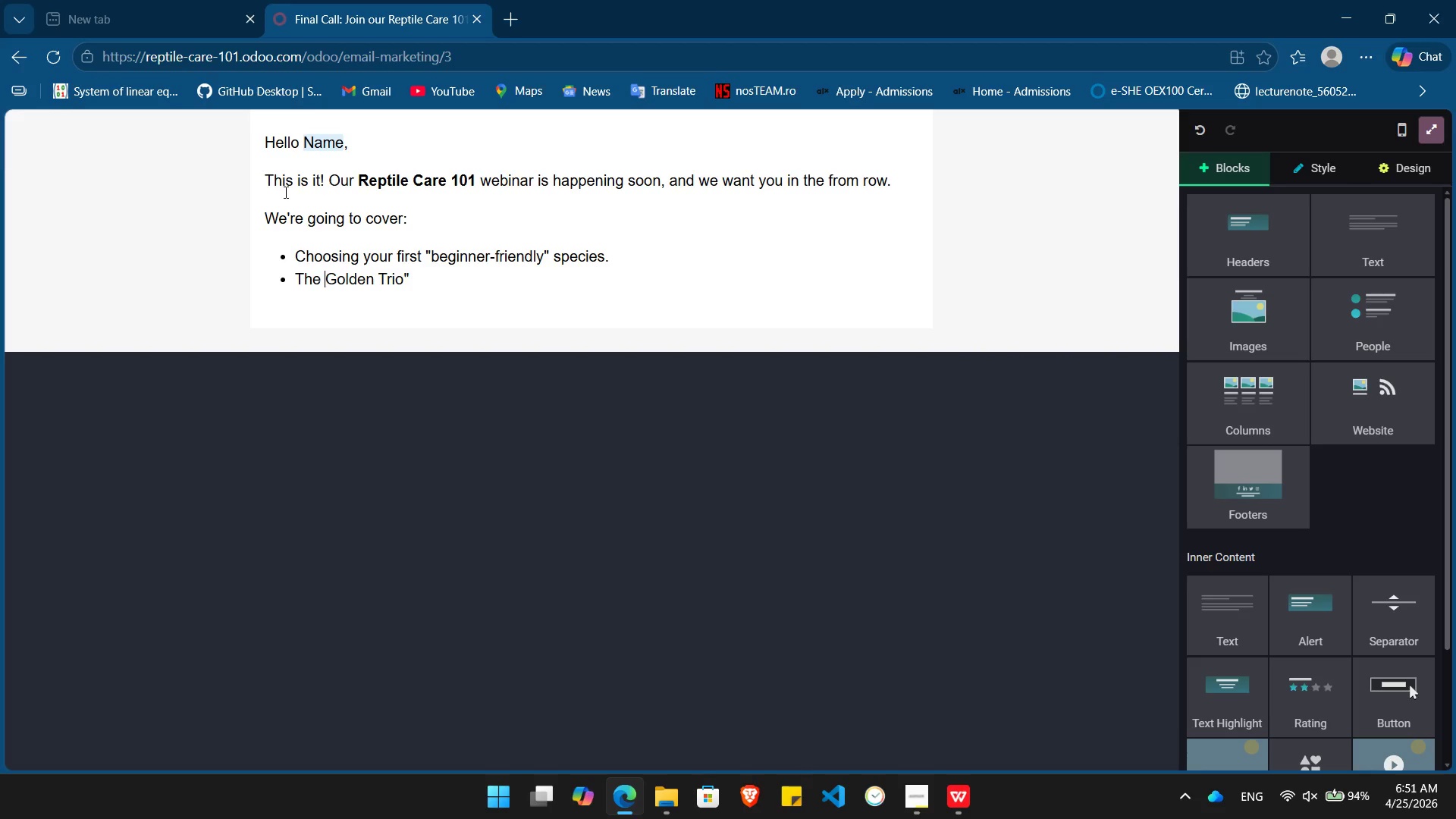 
key(ArrowLeft)
 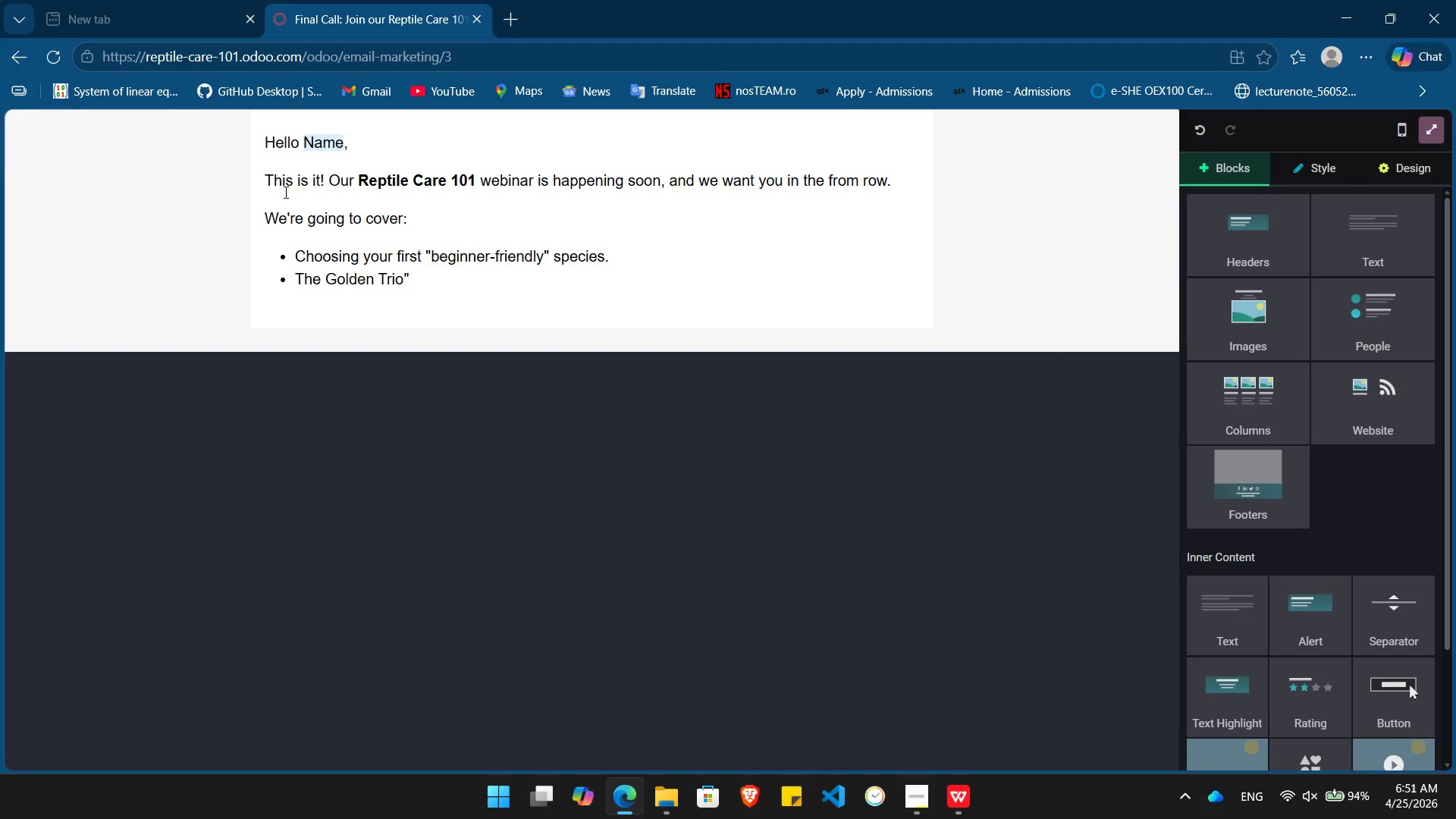 
type("[End] of habitat: Heat, Lih)
key(Backspace)
type(ght, and Humidity)
 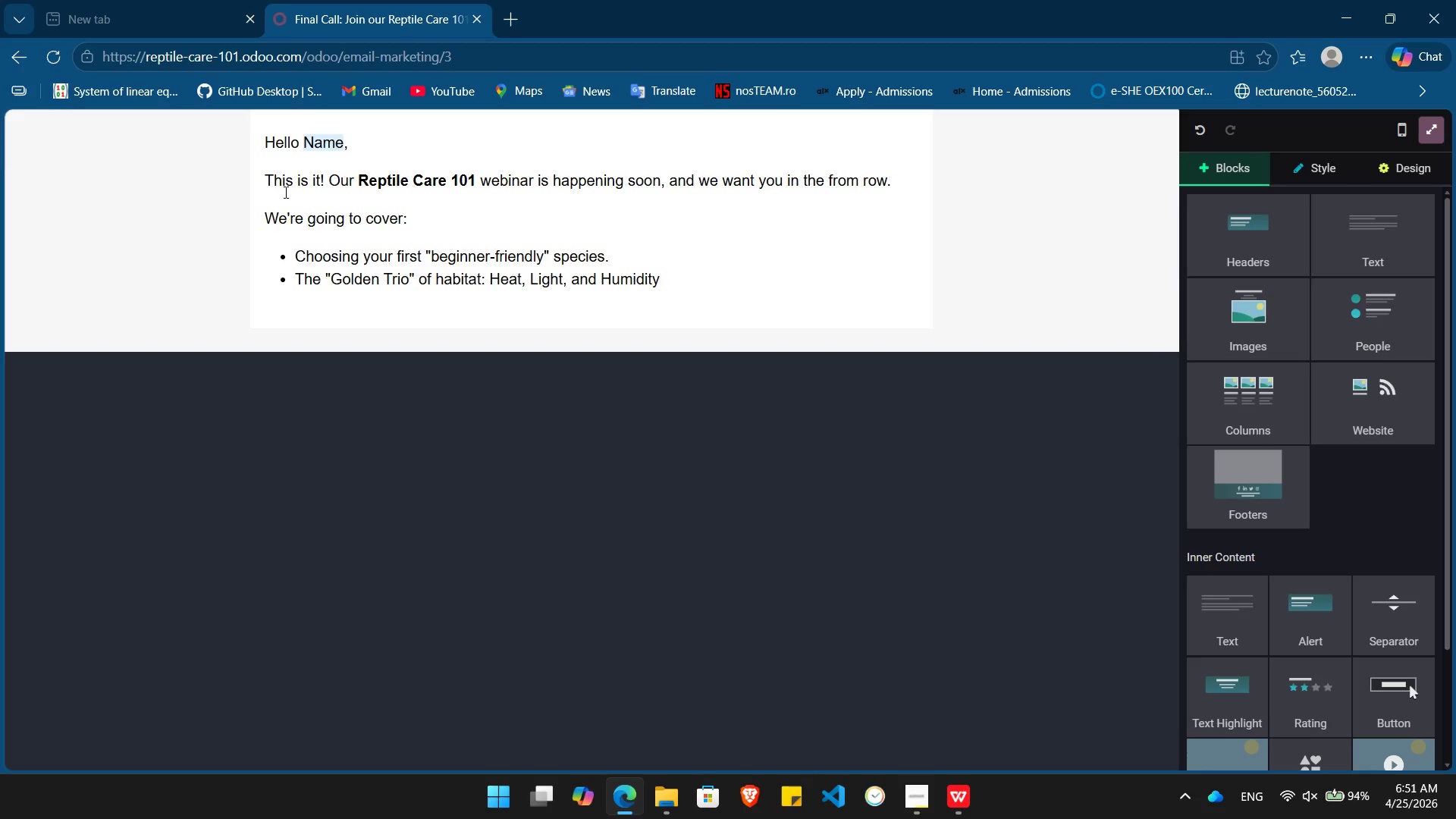 
key(Enter)
 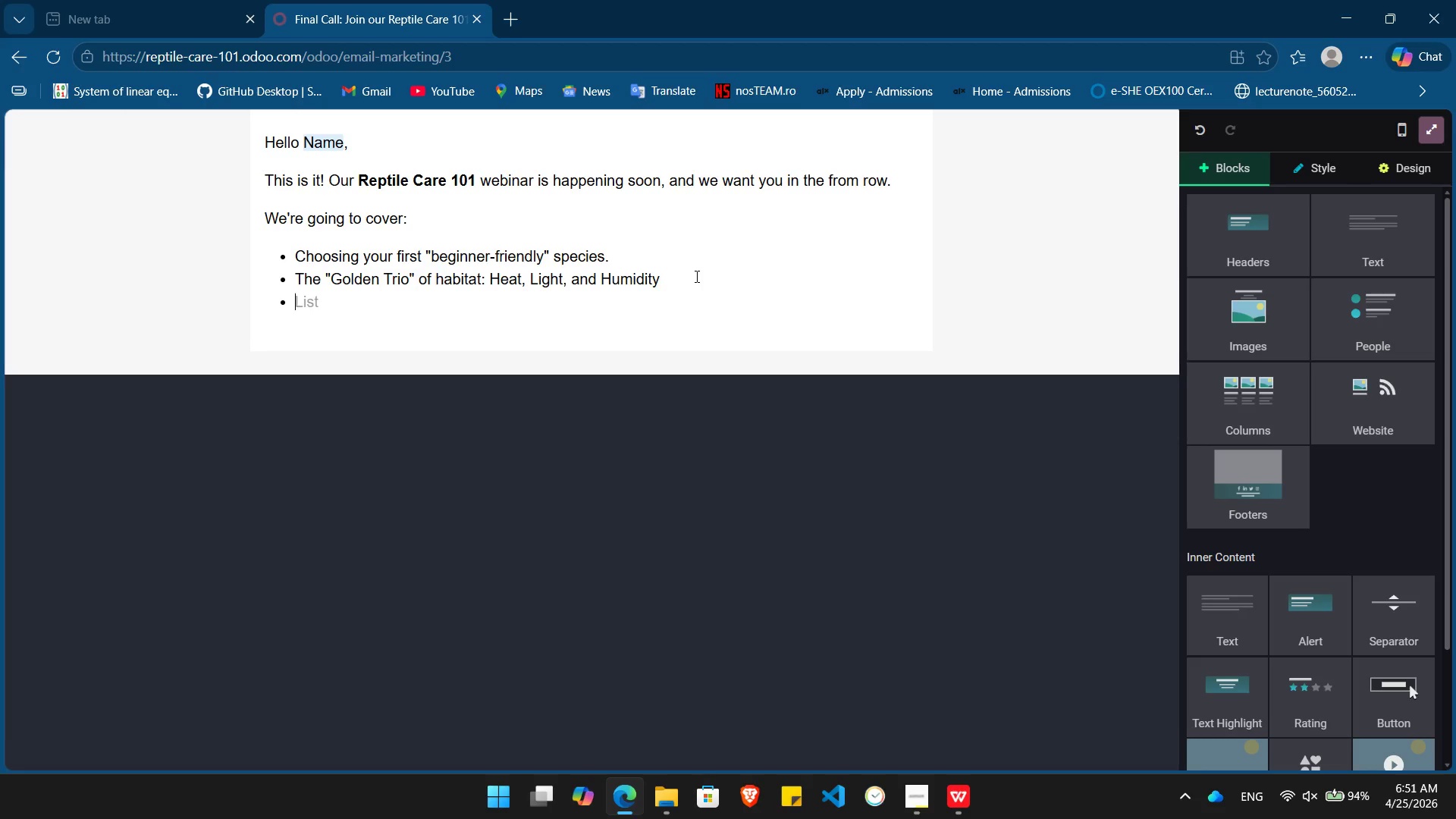 
type(Live Q&A with ur head keepers.)
 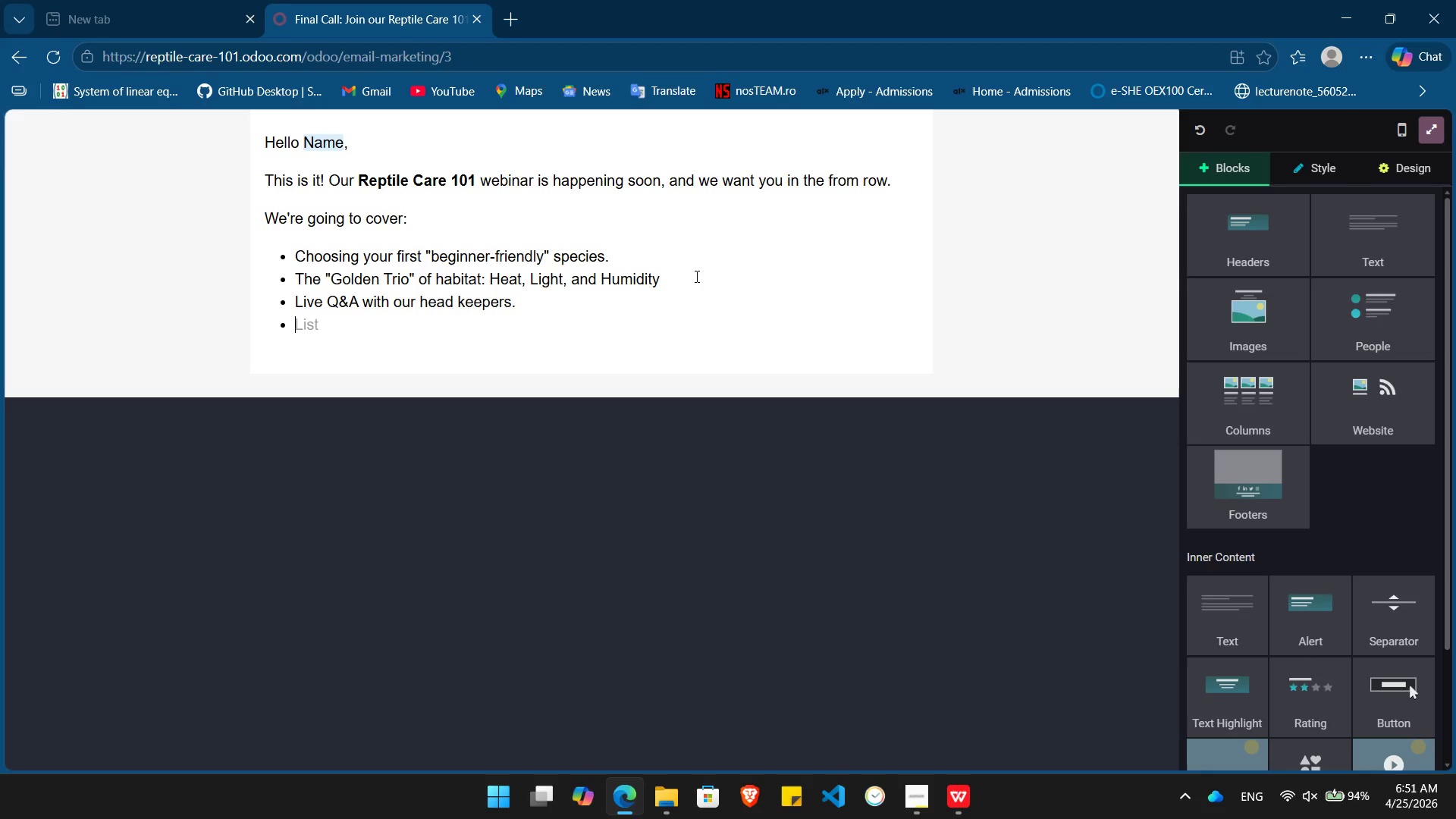 
 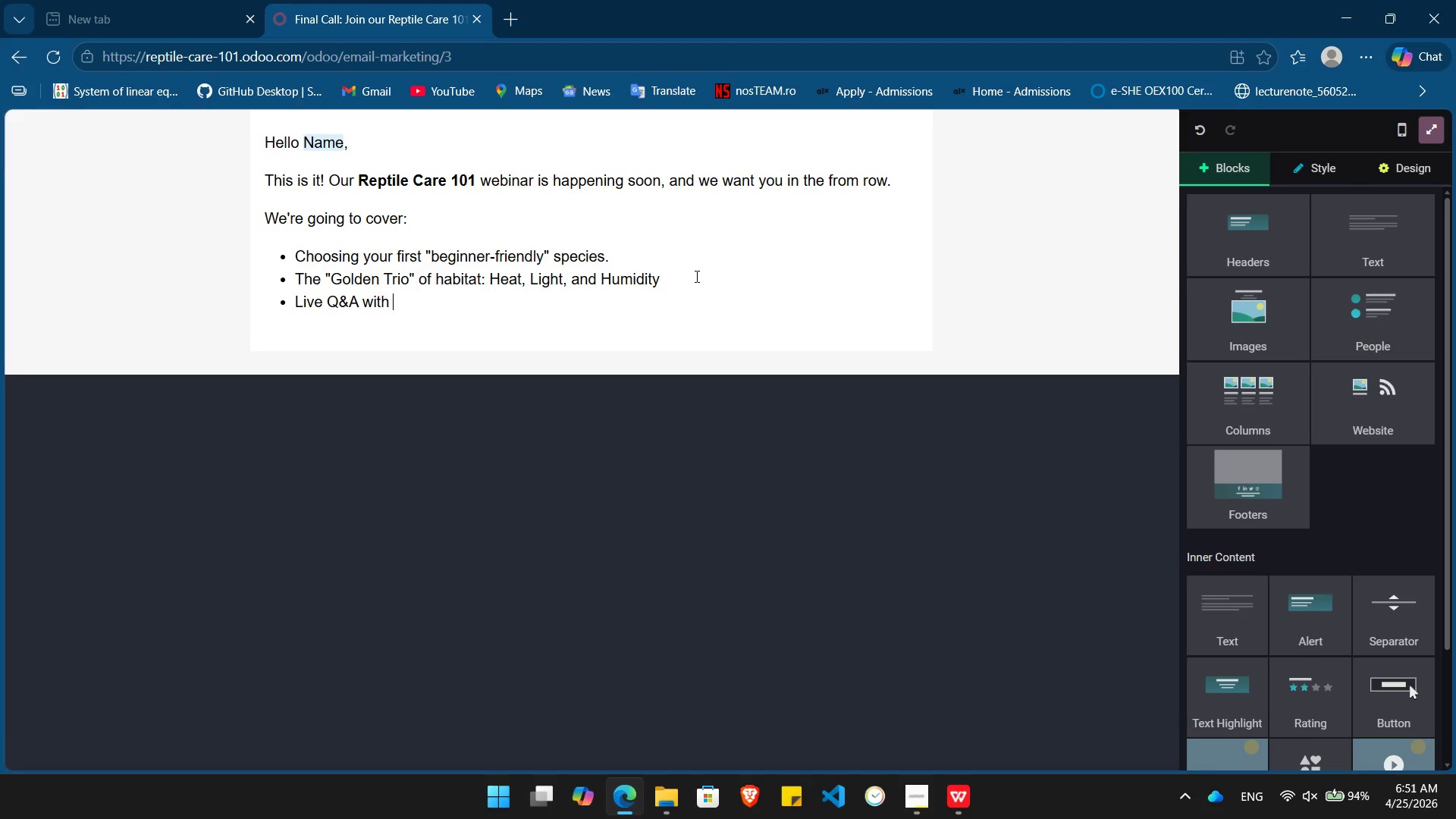 
hold_key(key=O, duration=0.31)
 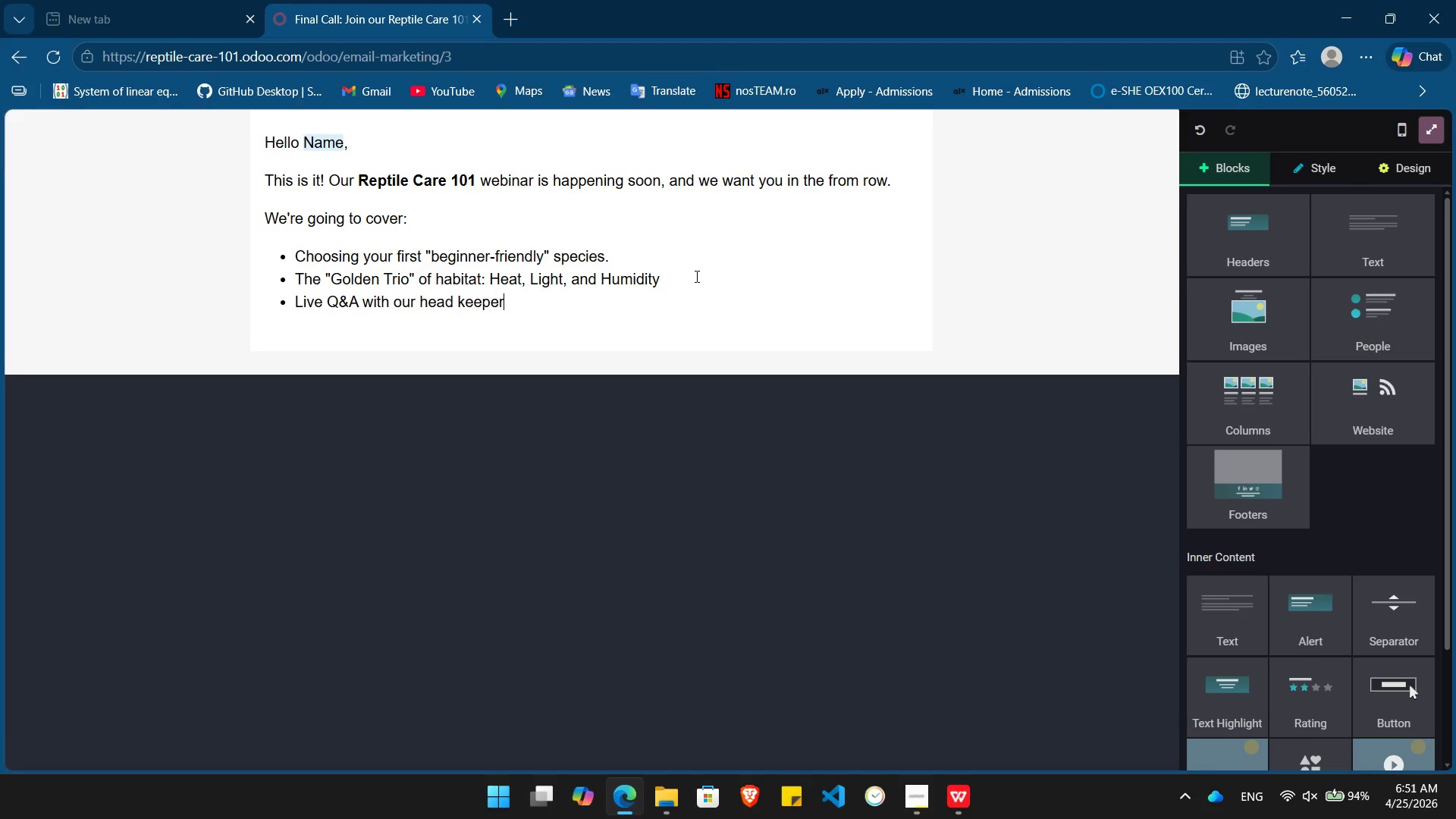 
key(Enter)
 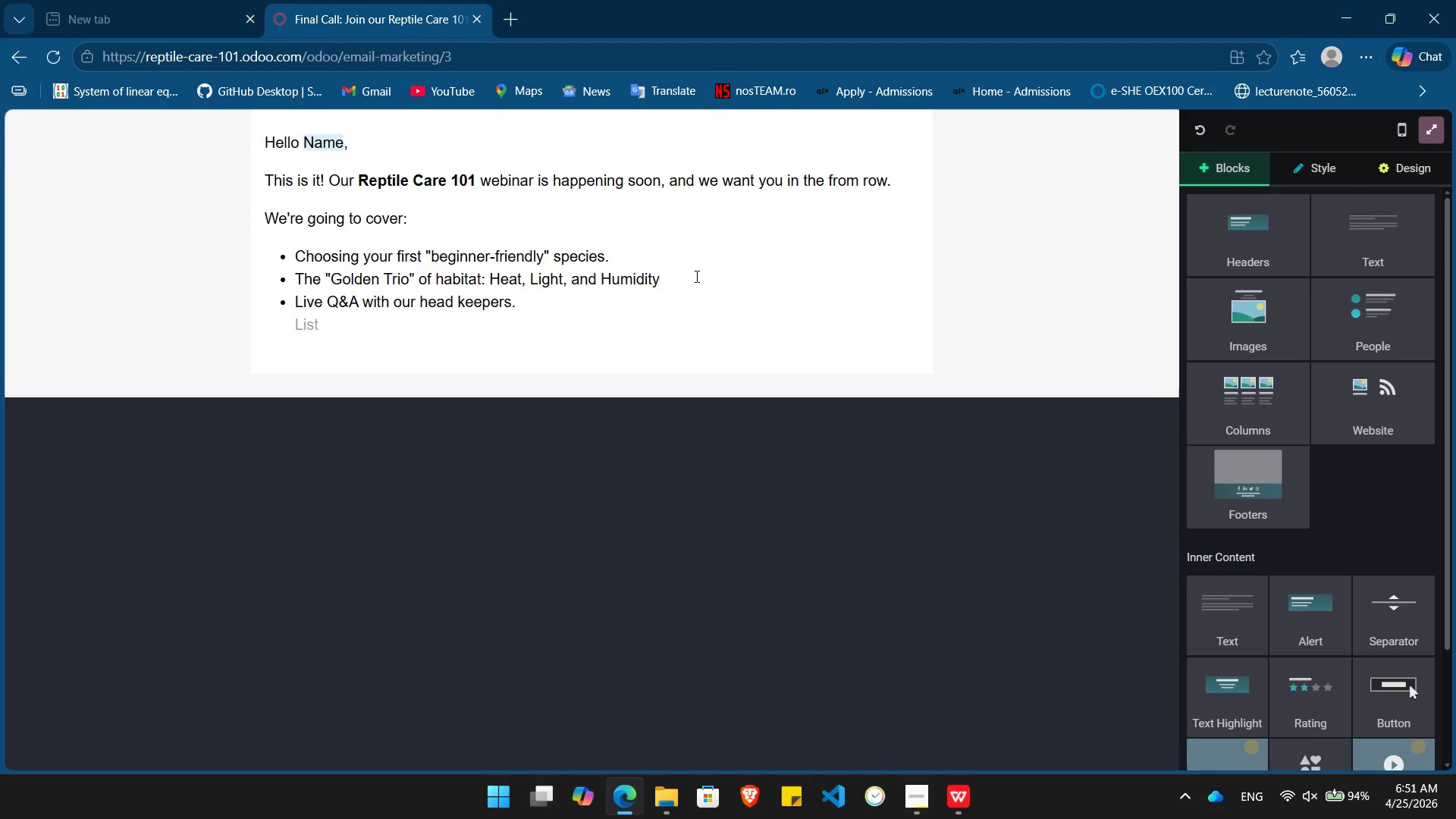 
key(Backspace)
 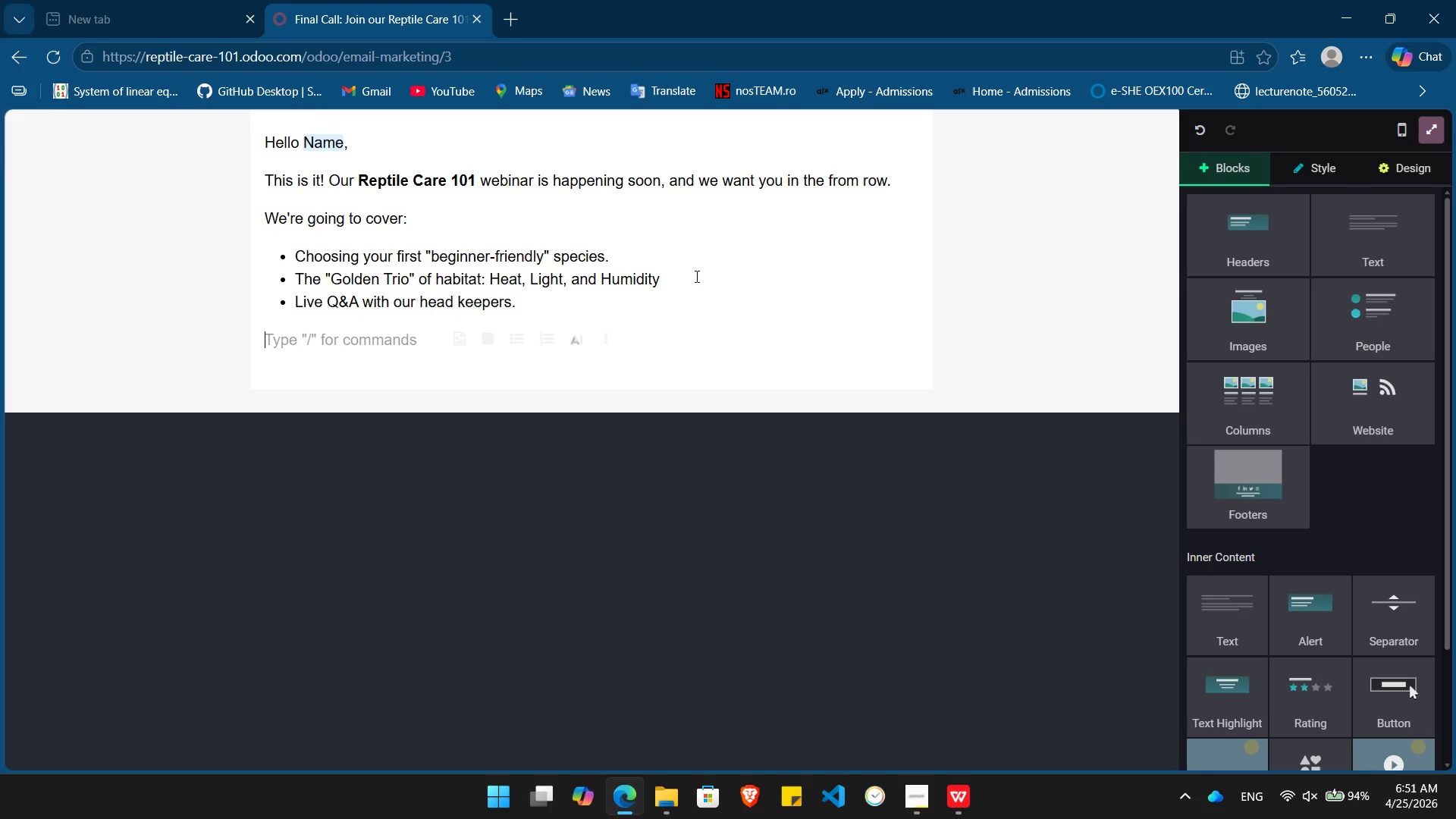 
key(Backspace)
 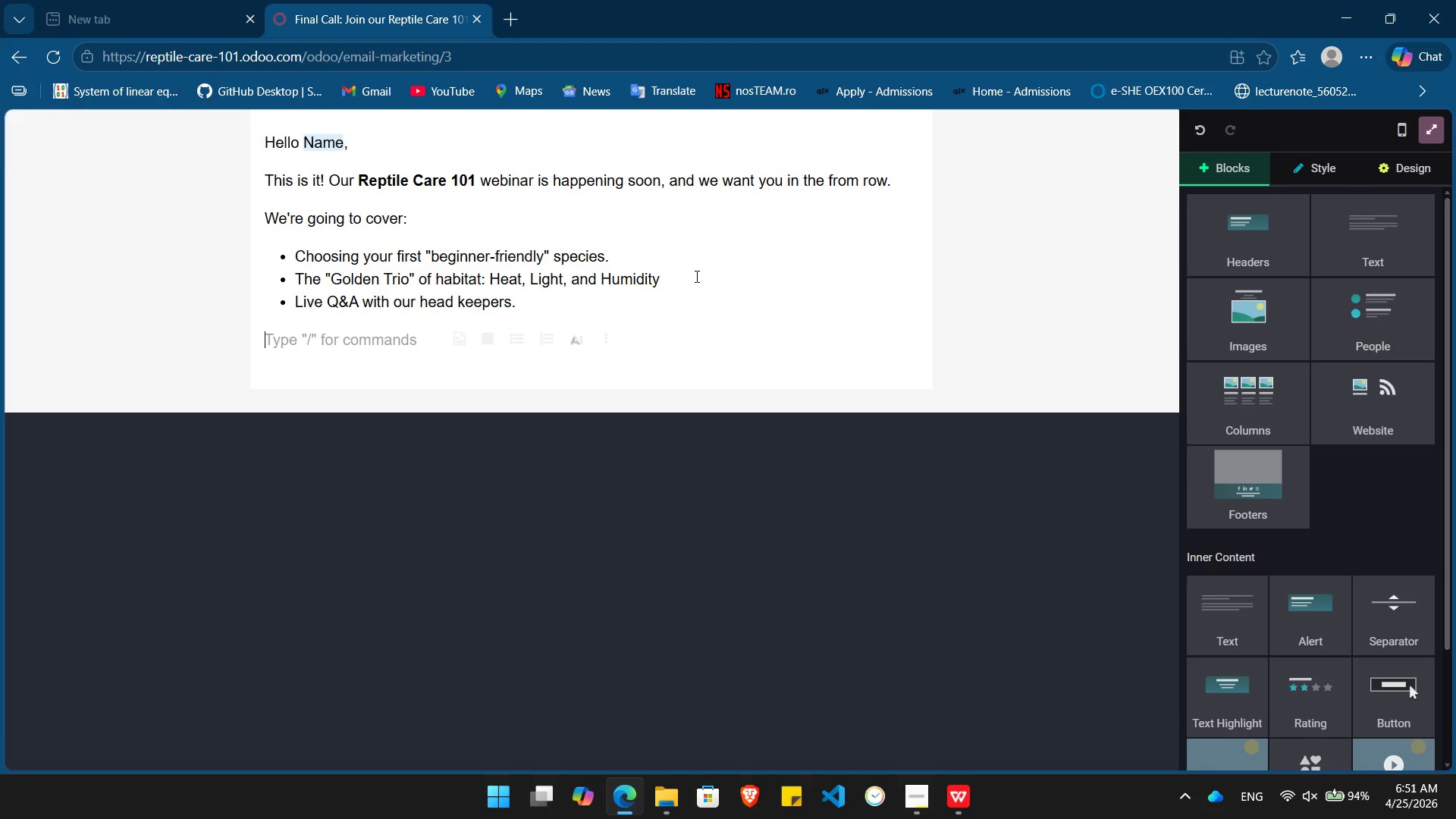 
wait(11.23)
 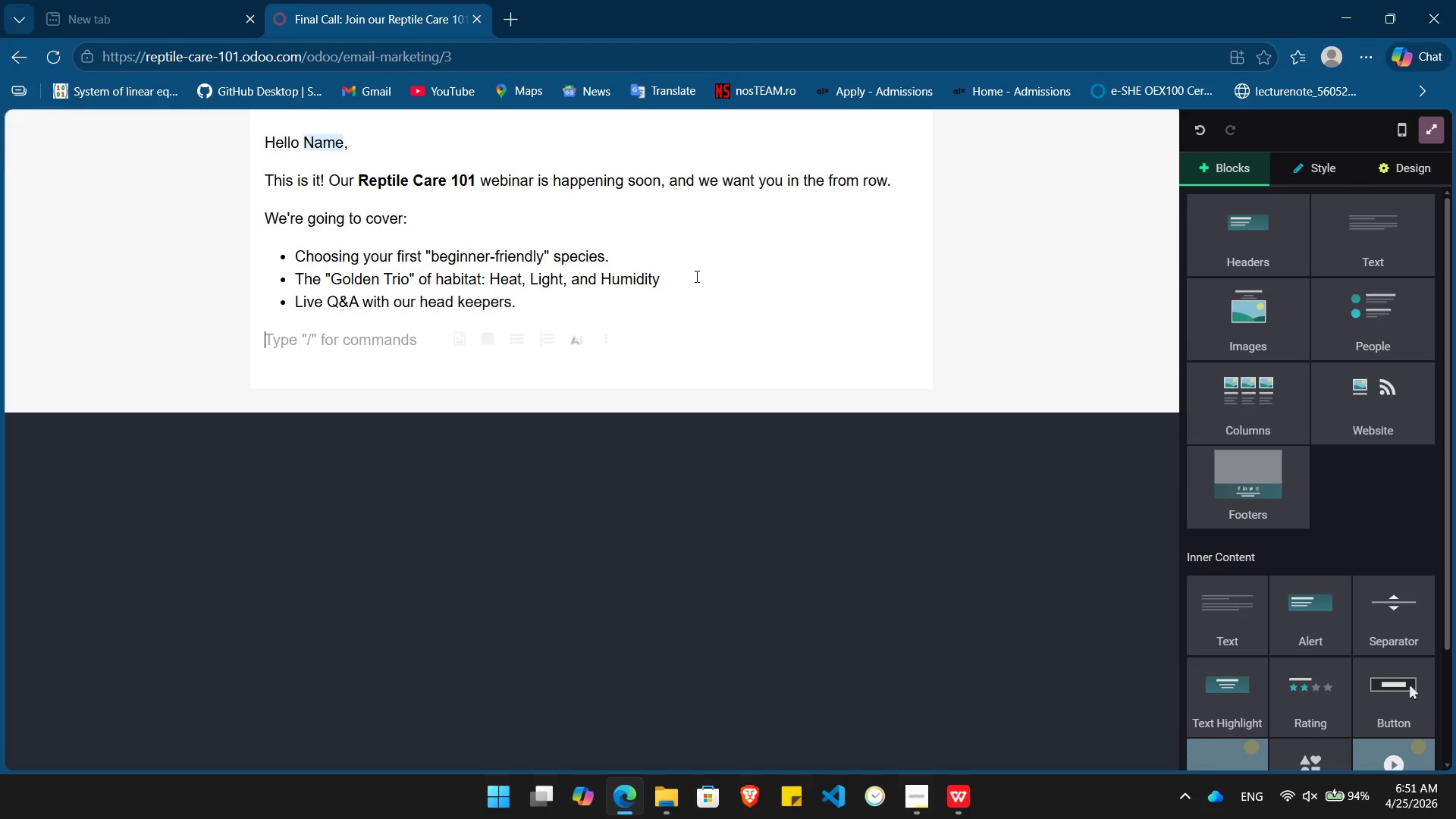 
type(Don't guess whenit comes )
 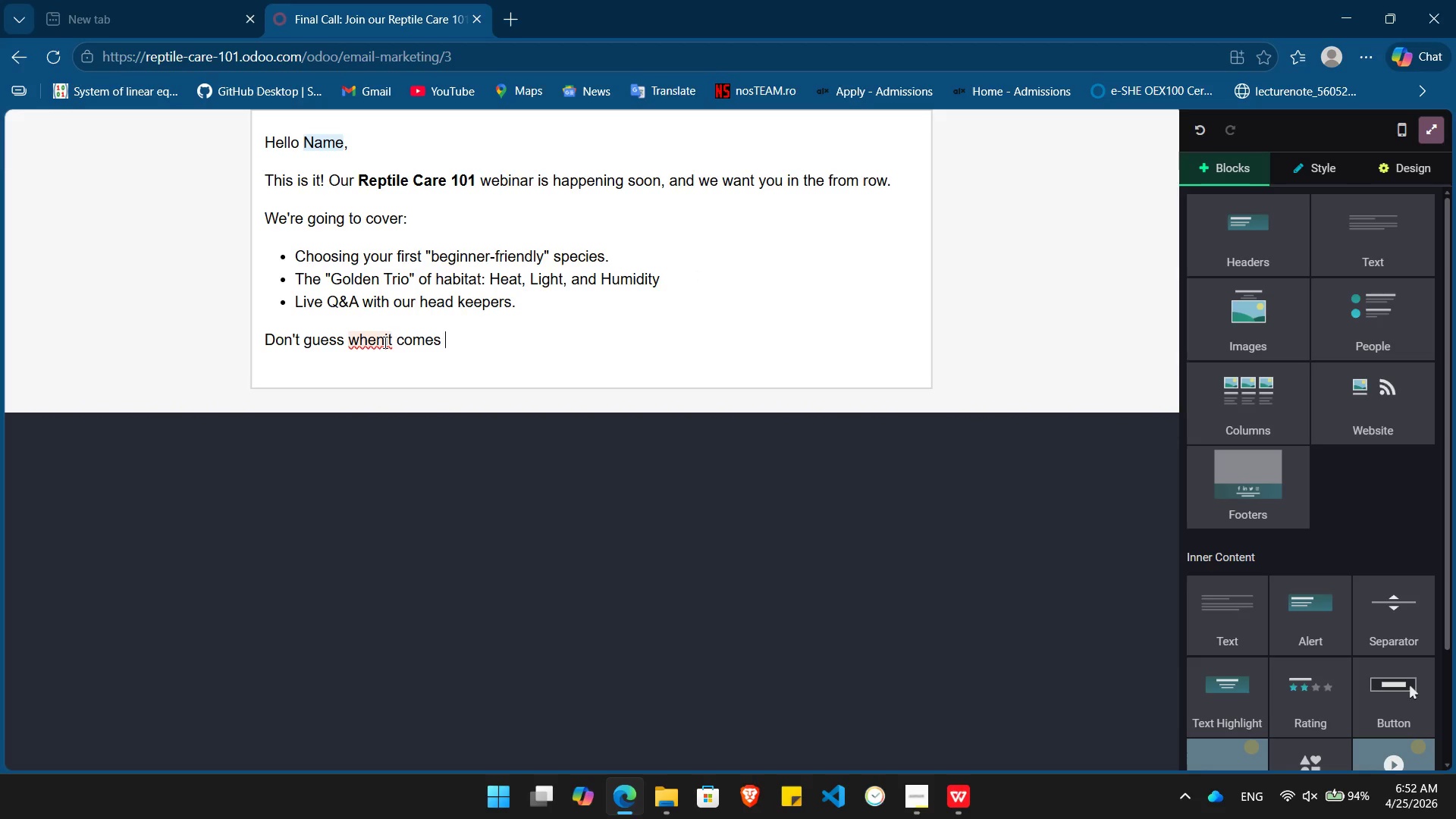 
left_click([383, 342])
 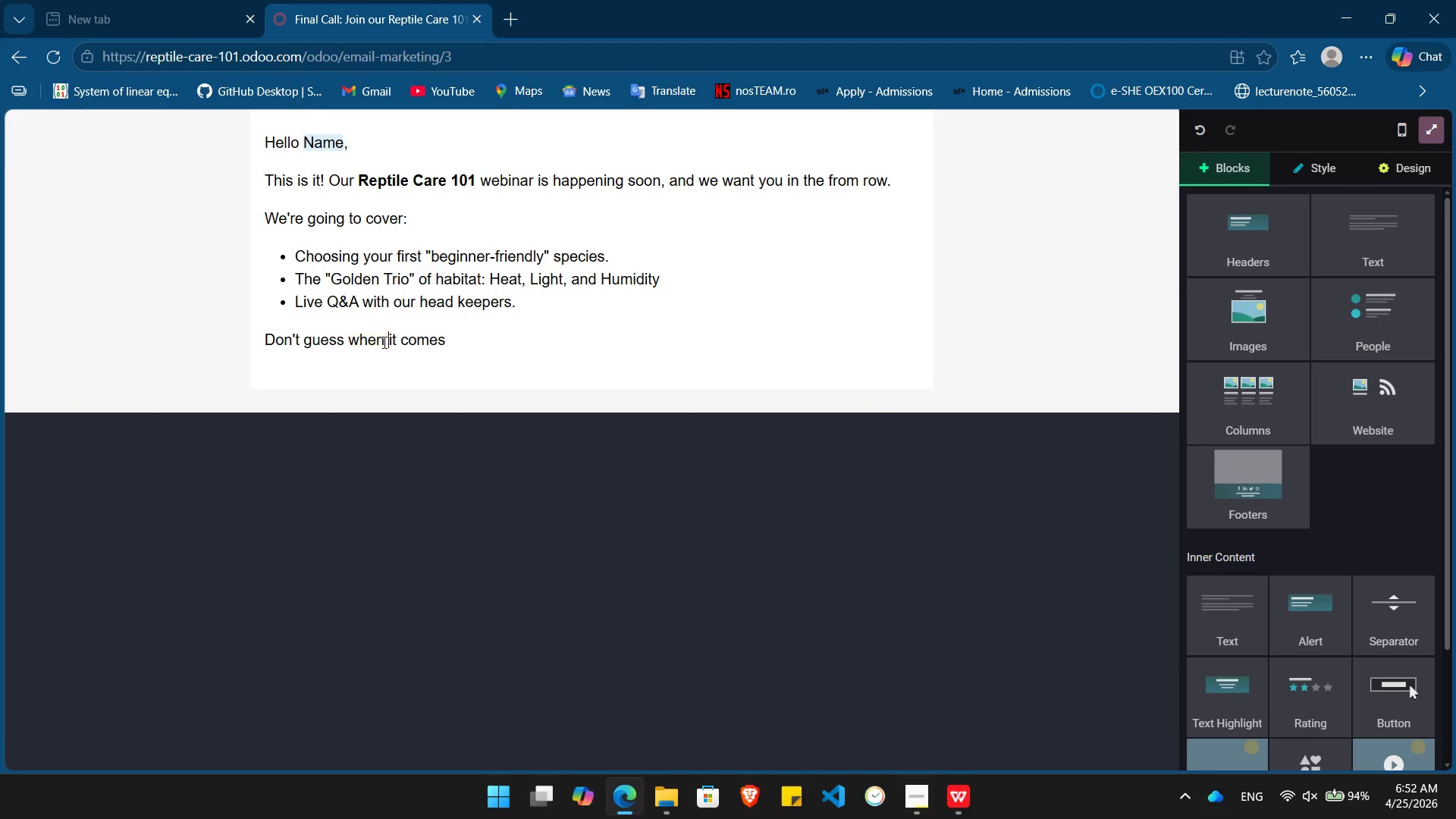 
key(Space)
 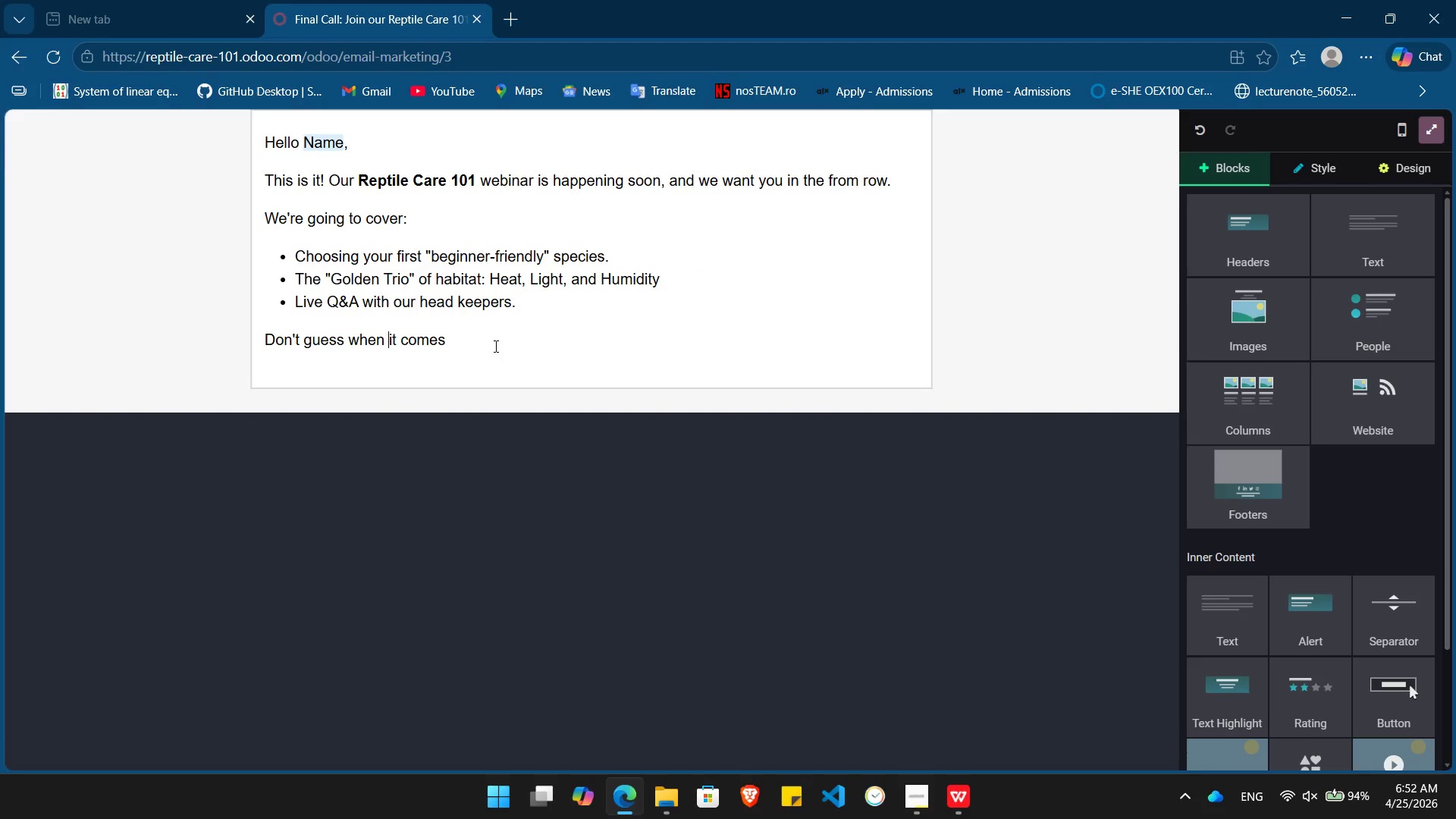 
left_click([494, 346])
 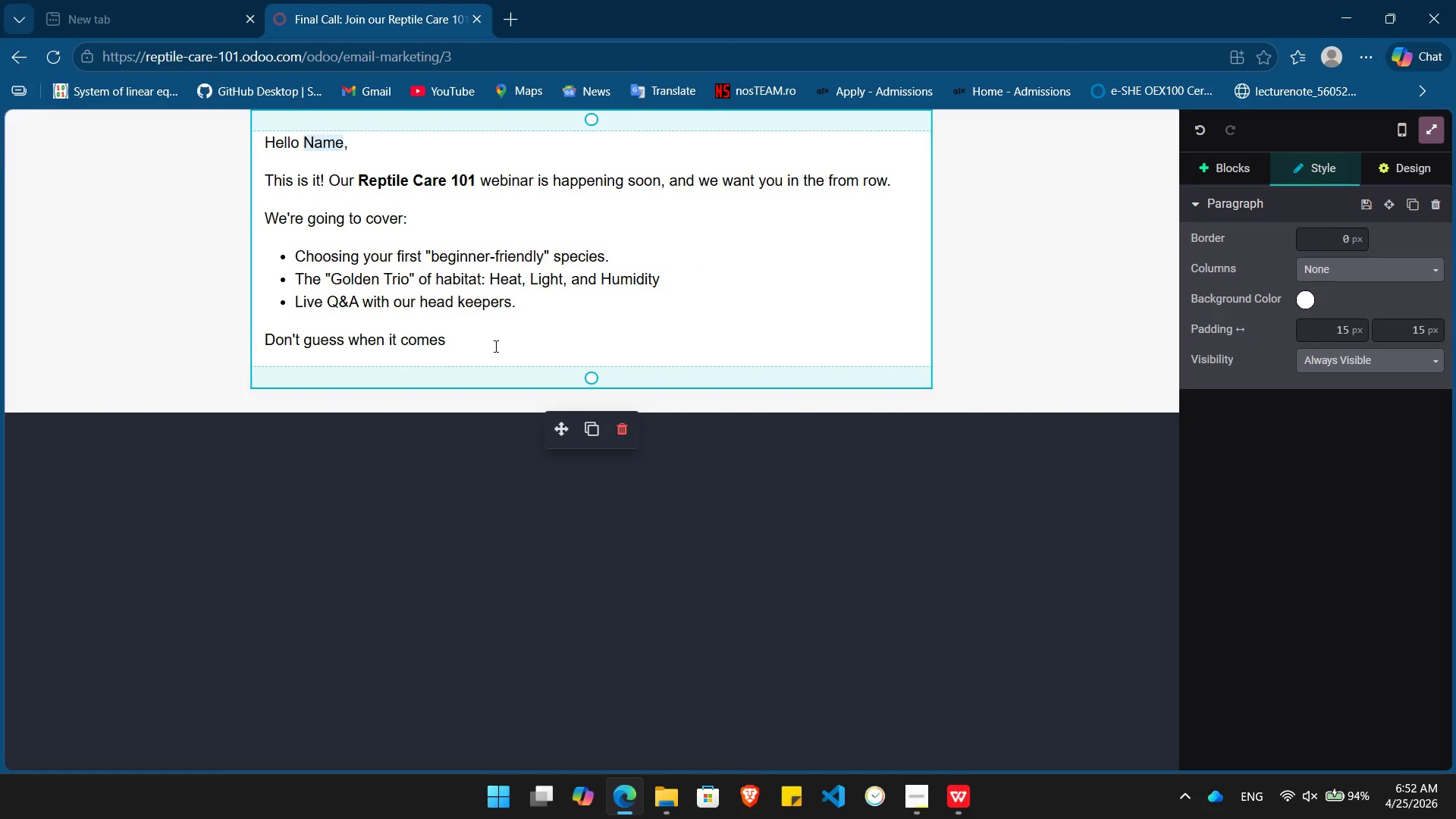 
type(to your future pet's health. Get the blueprint from the experts at )
 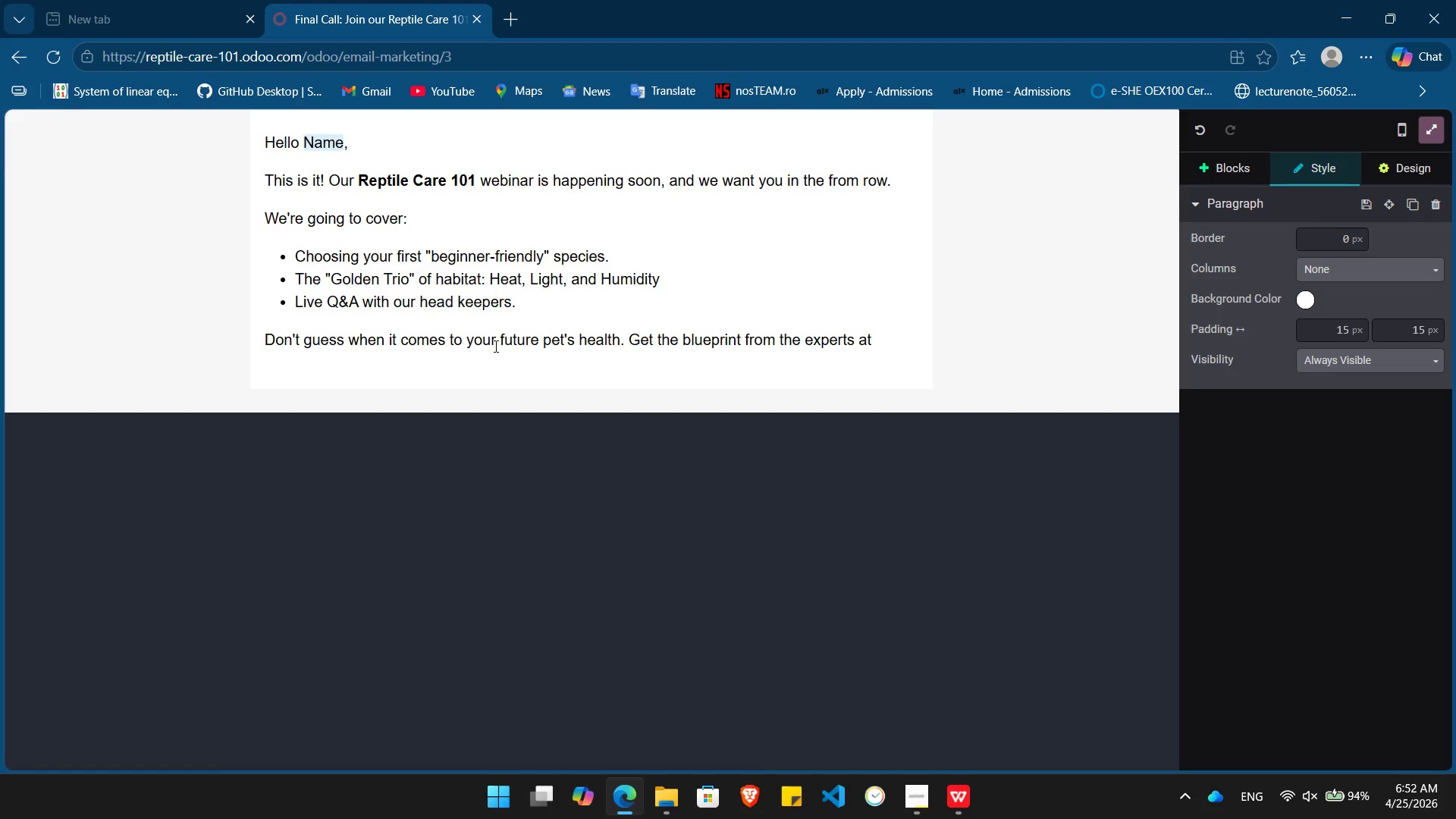 
key(Control+ControlLeft)
 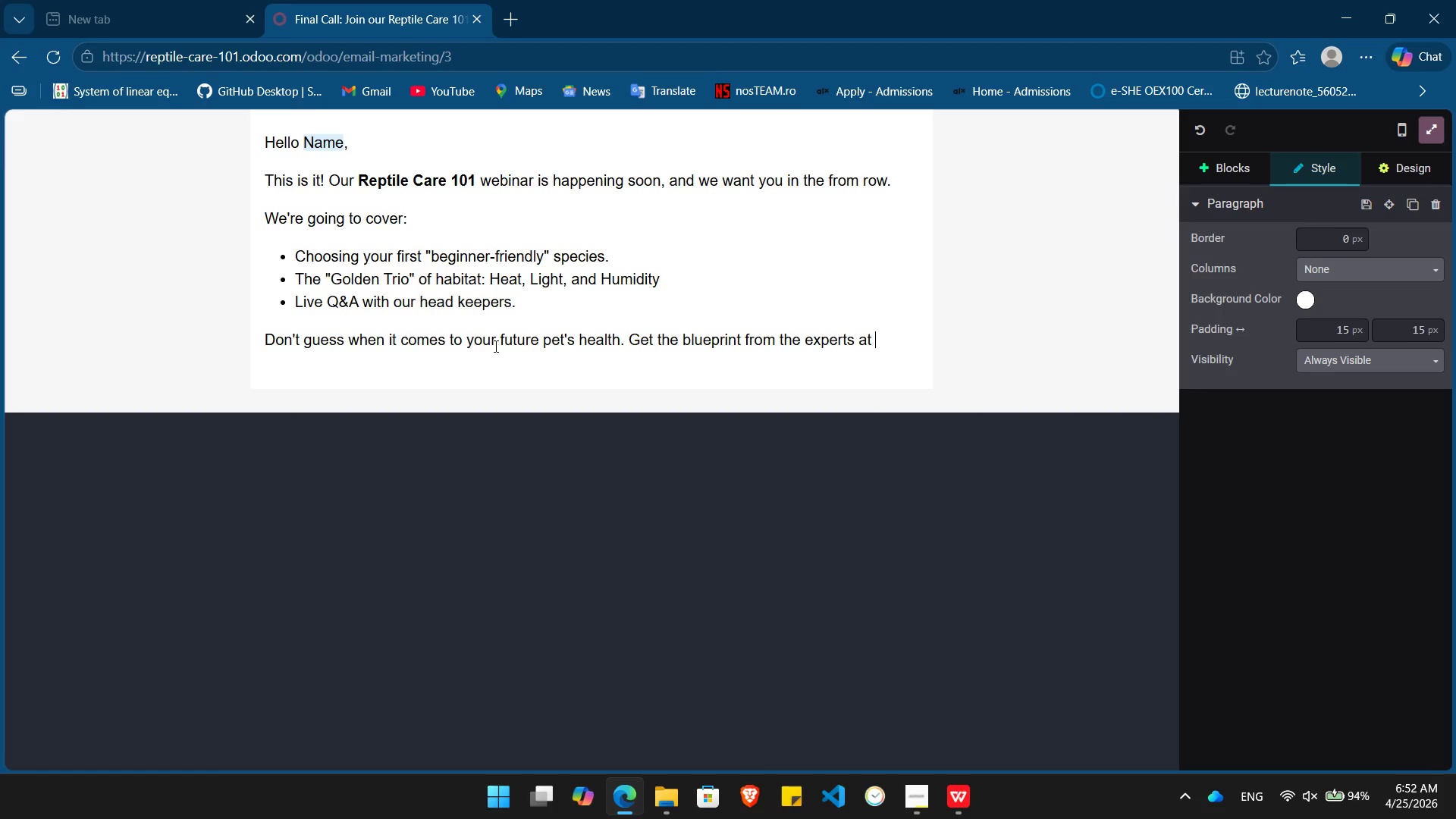 
key(Control+B)
 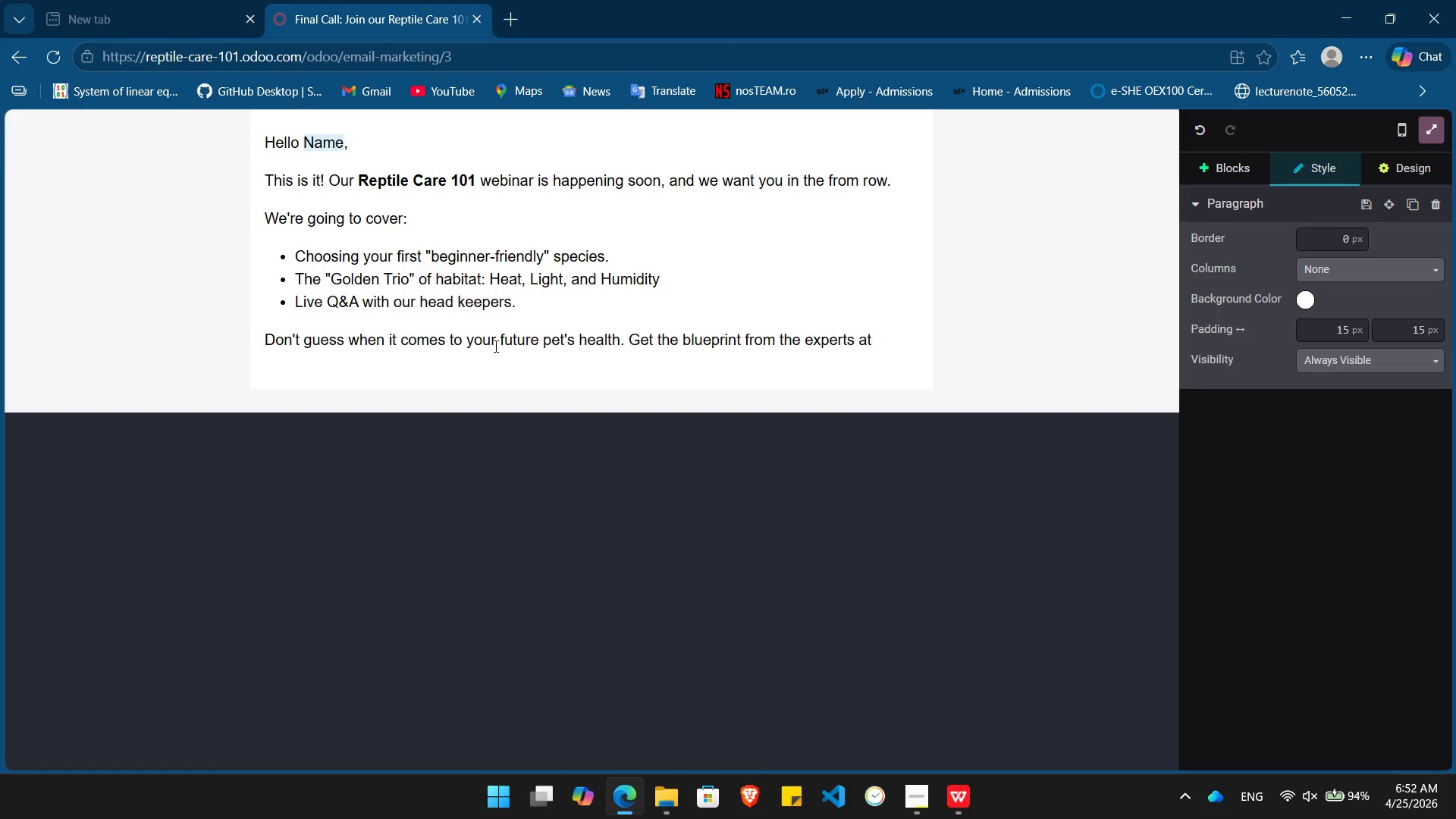 
type(Scale )
 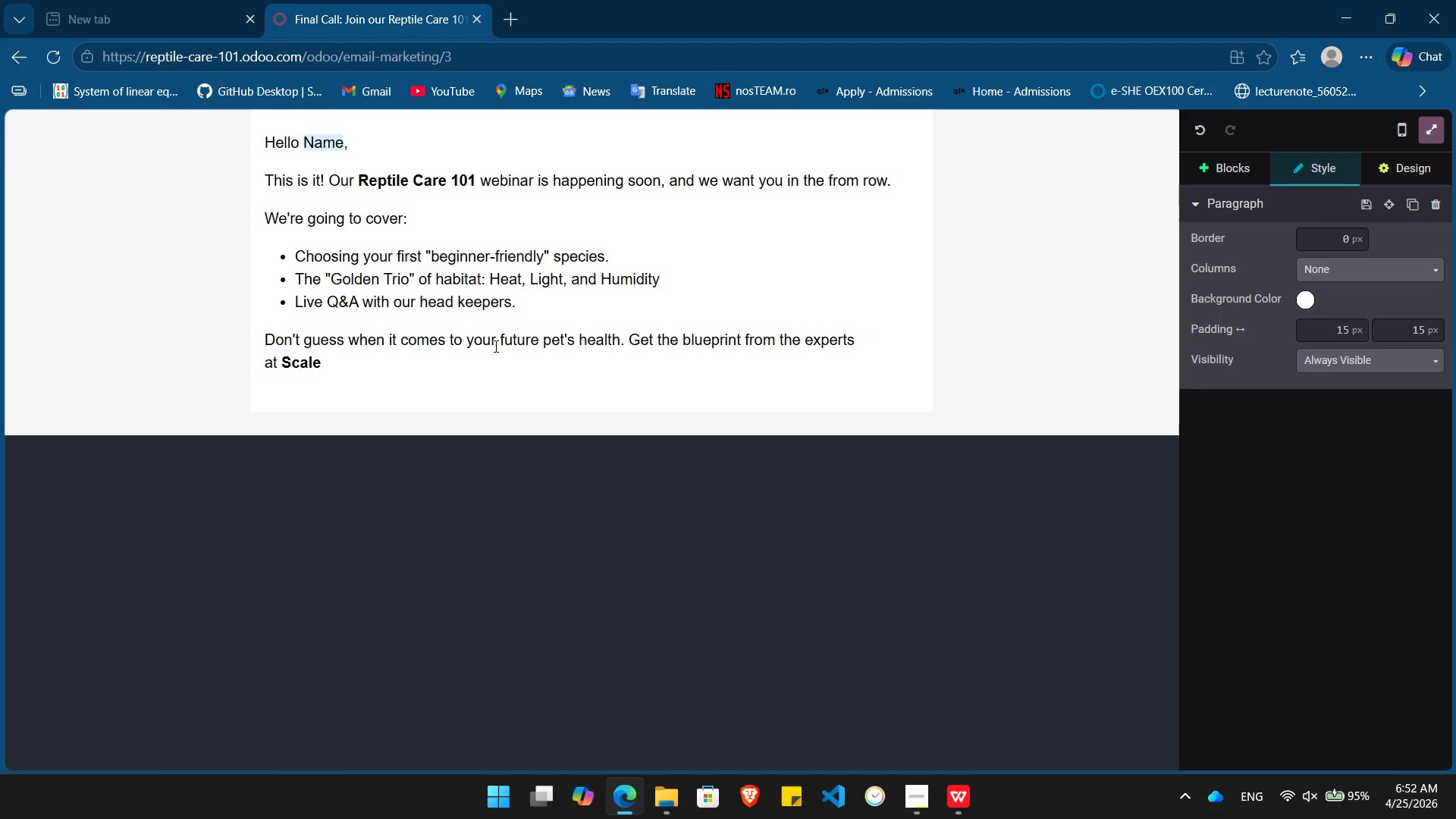 
type(& Tail Exotics.)
 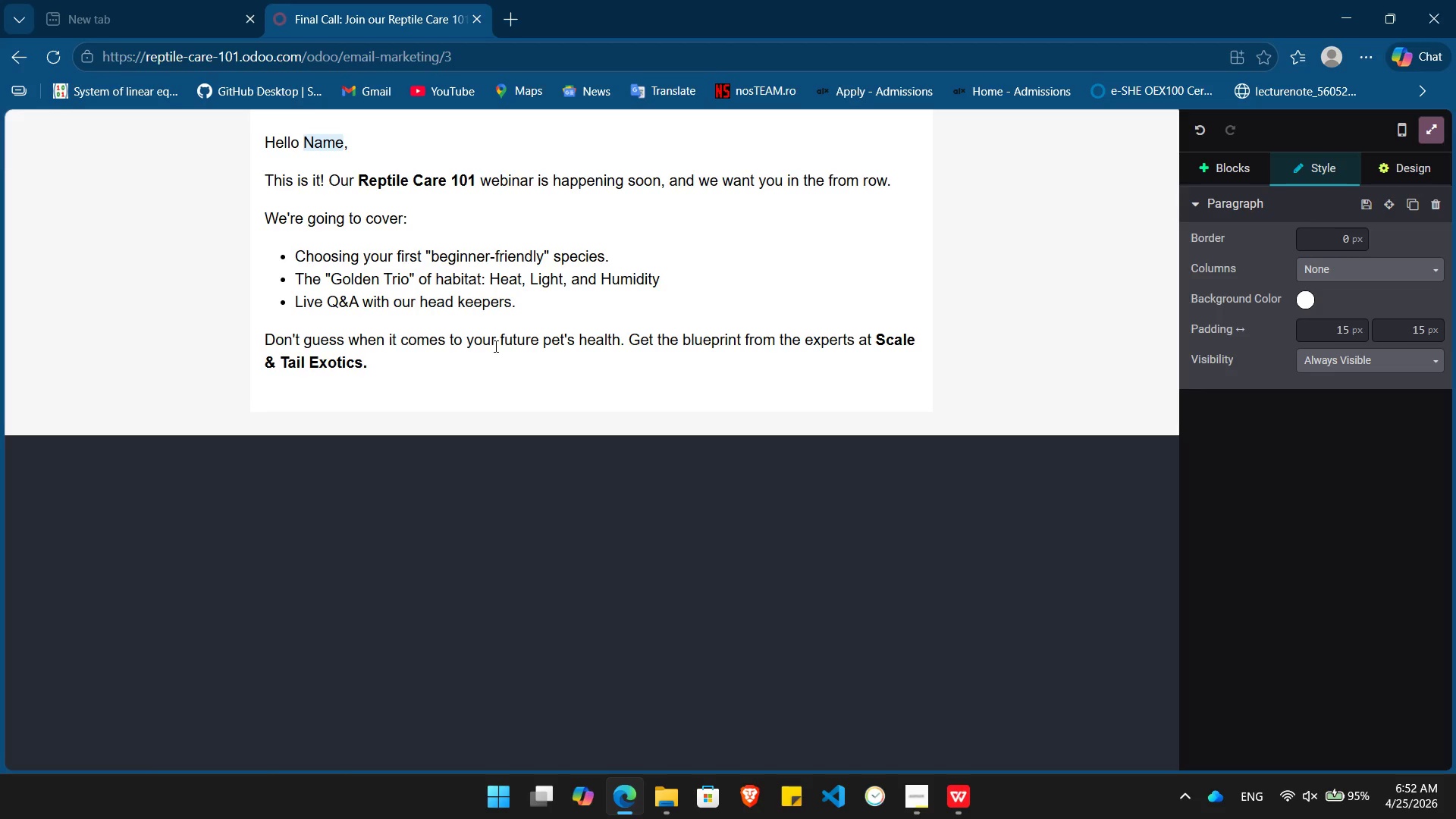 
key(Enter)
 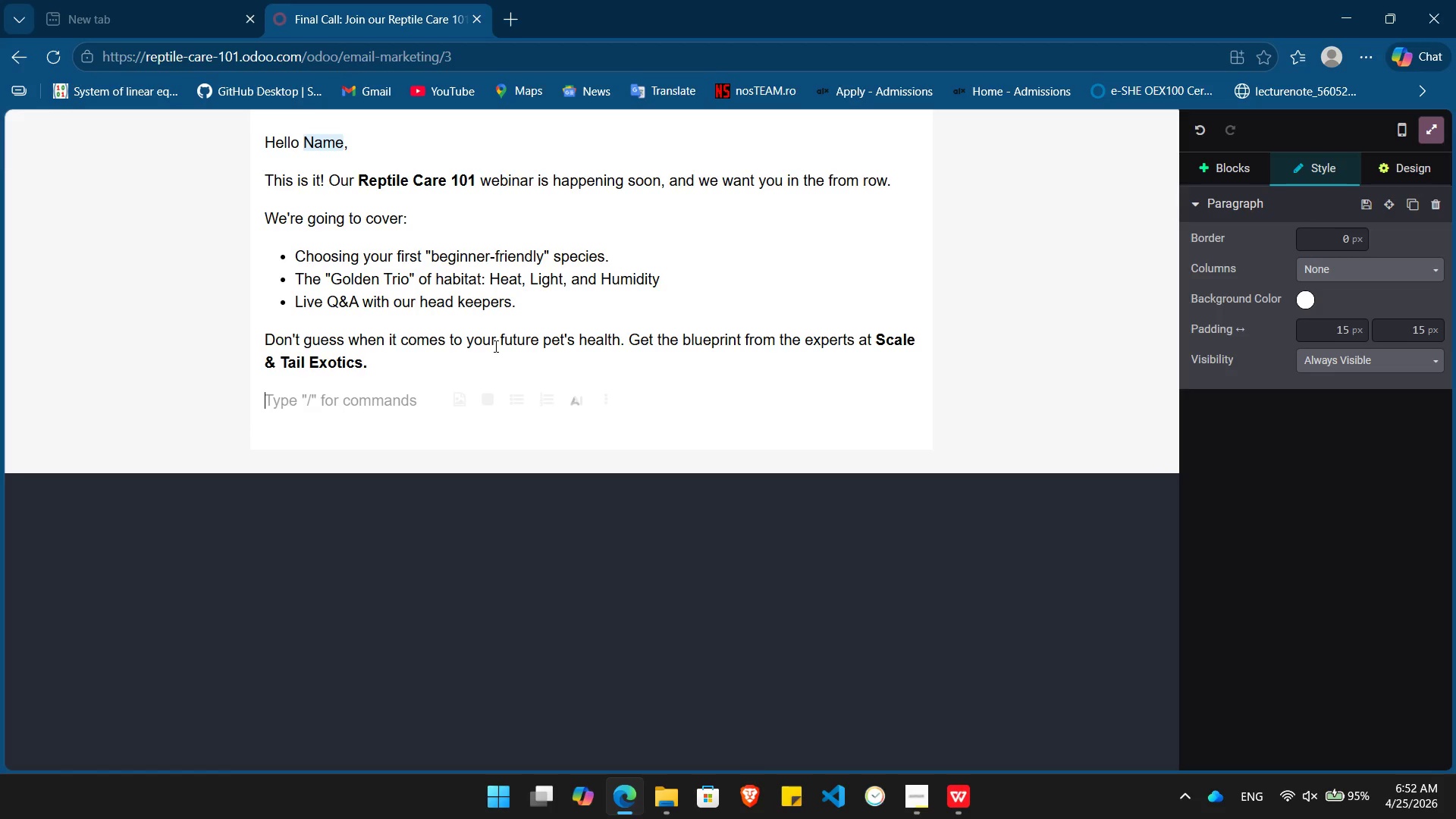 
key(Control+ControlLeft)
 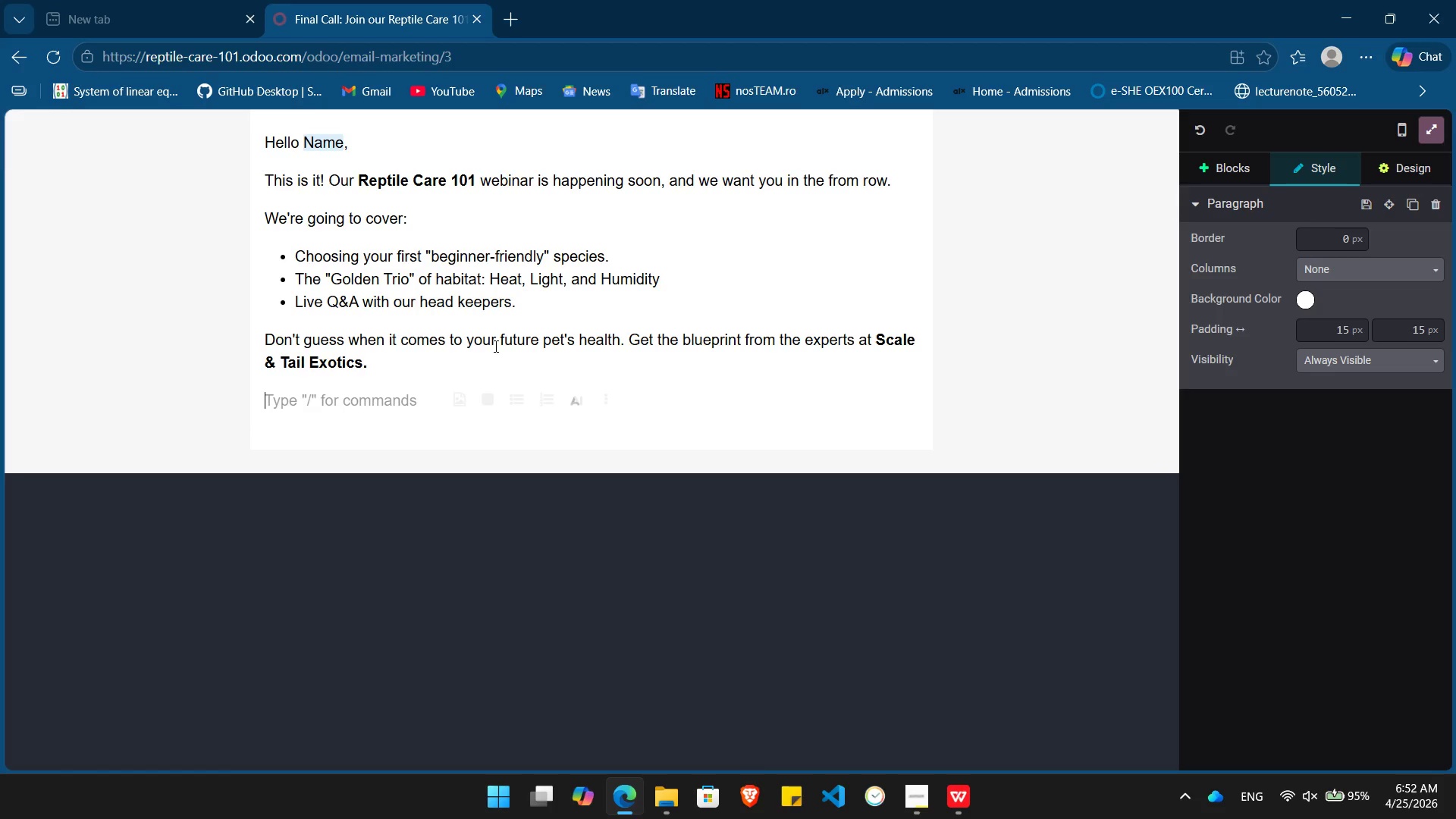 
type(/bu)
 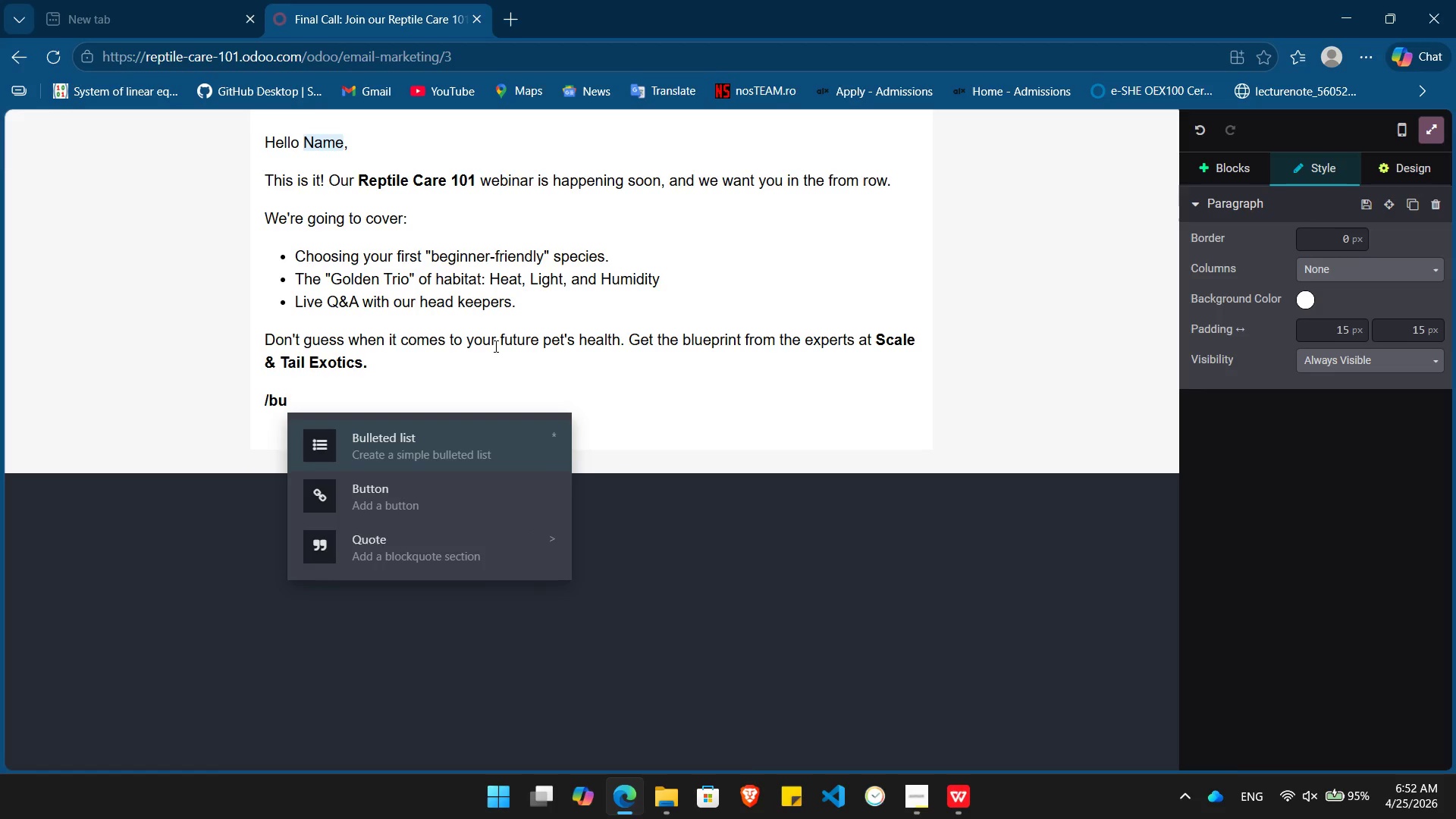 
key(ArrowDown)
 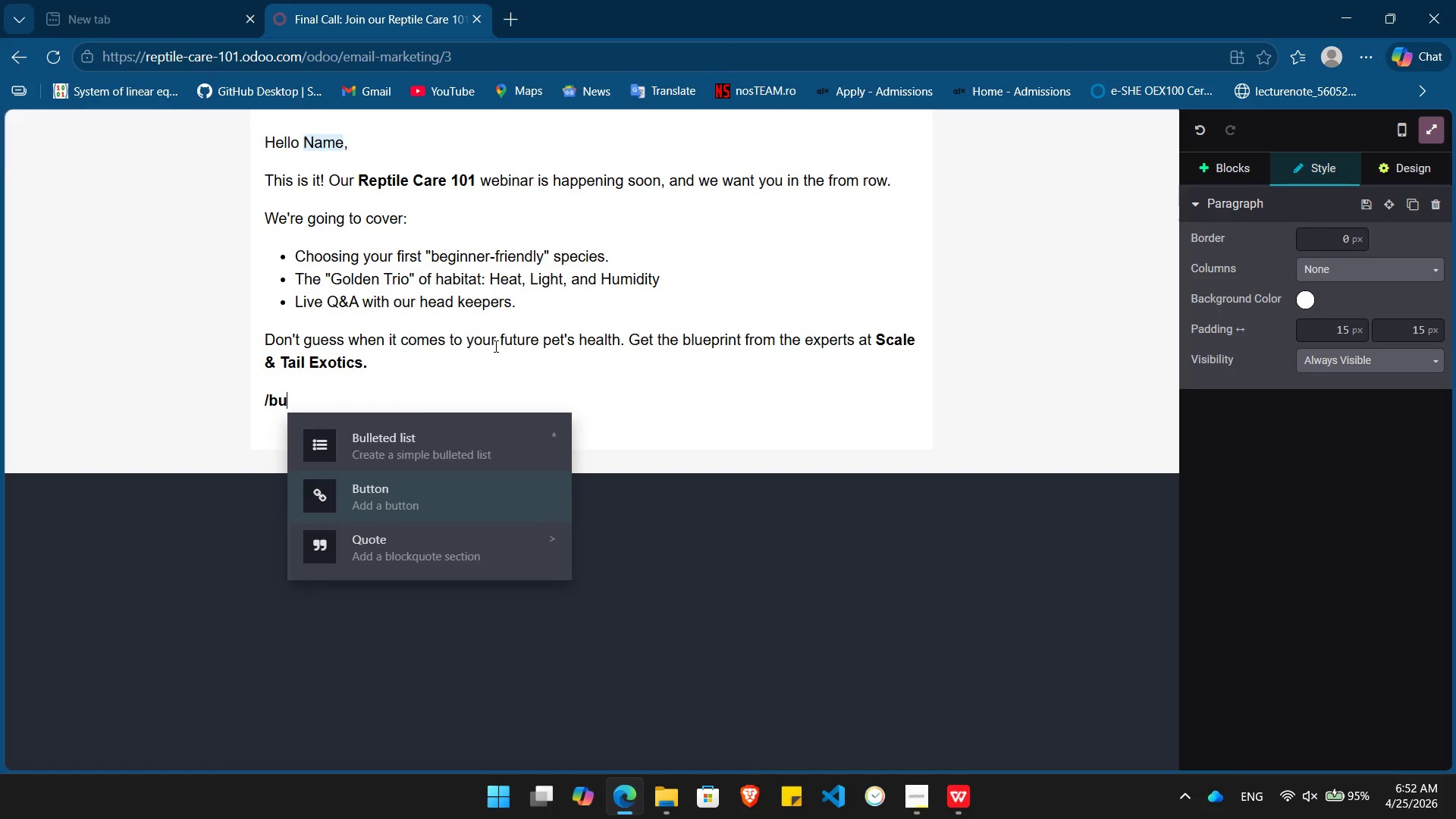 
key(Enter)
 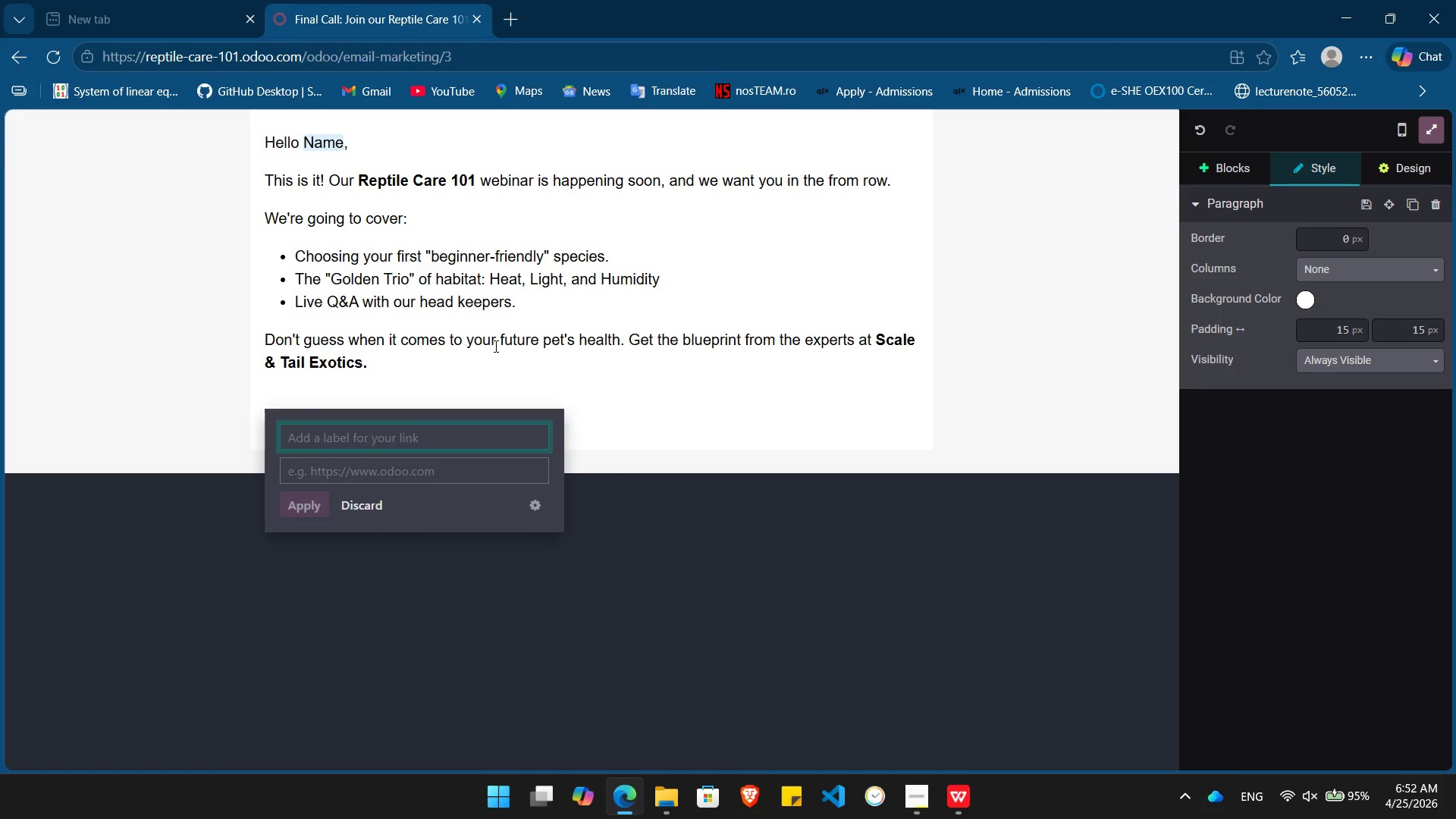 
type(Secure My Spot now)
key(Tab)
type(#)
 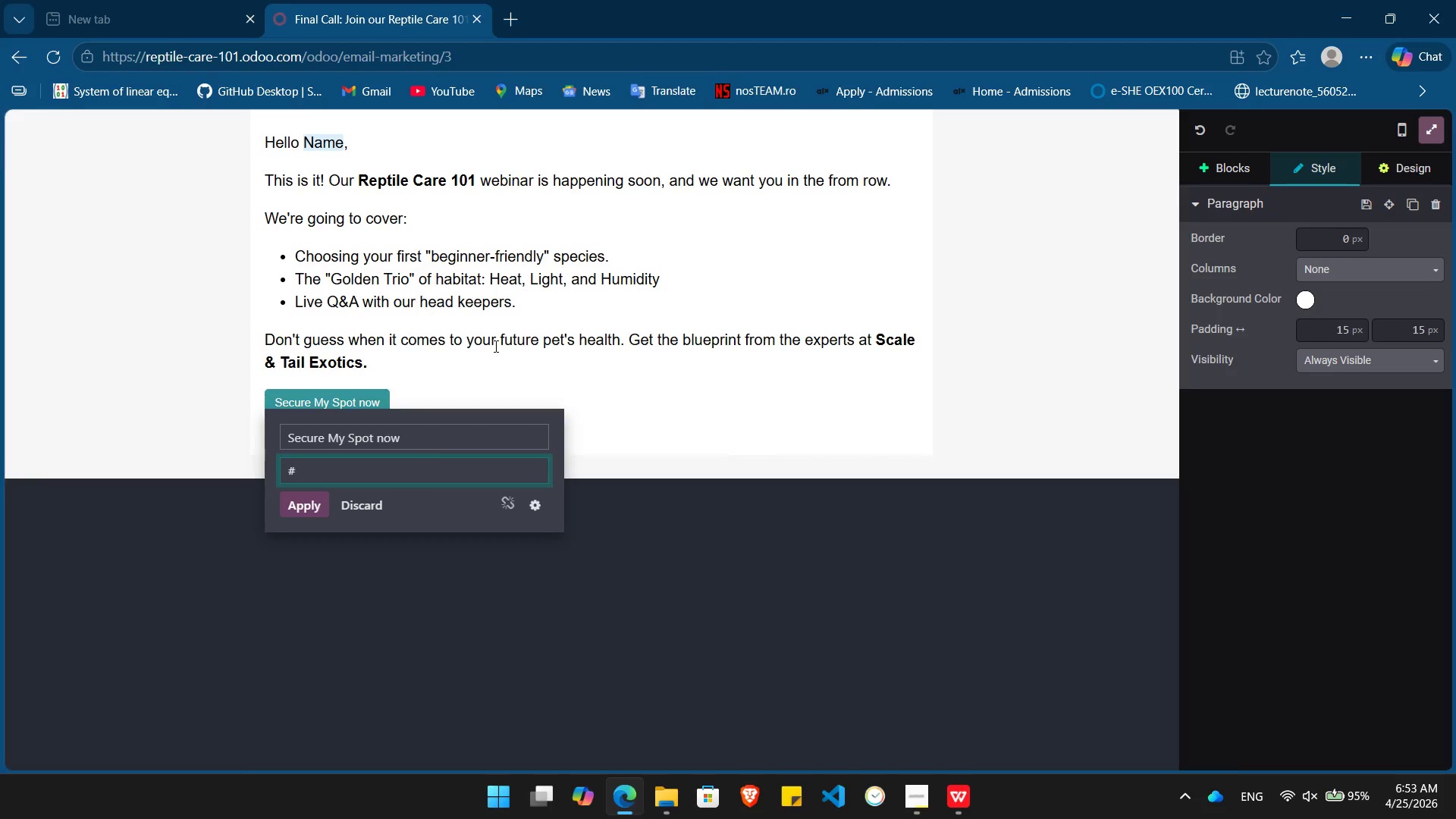 
key(Enter)
 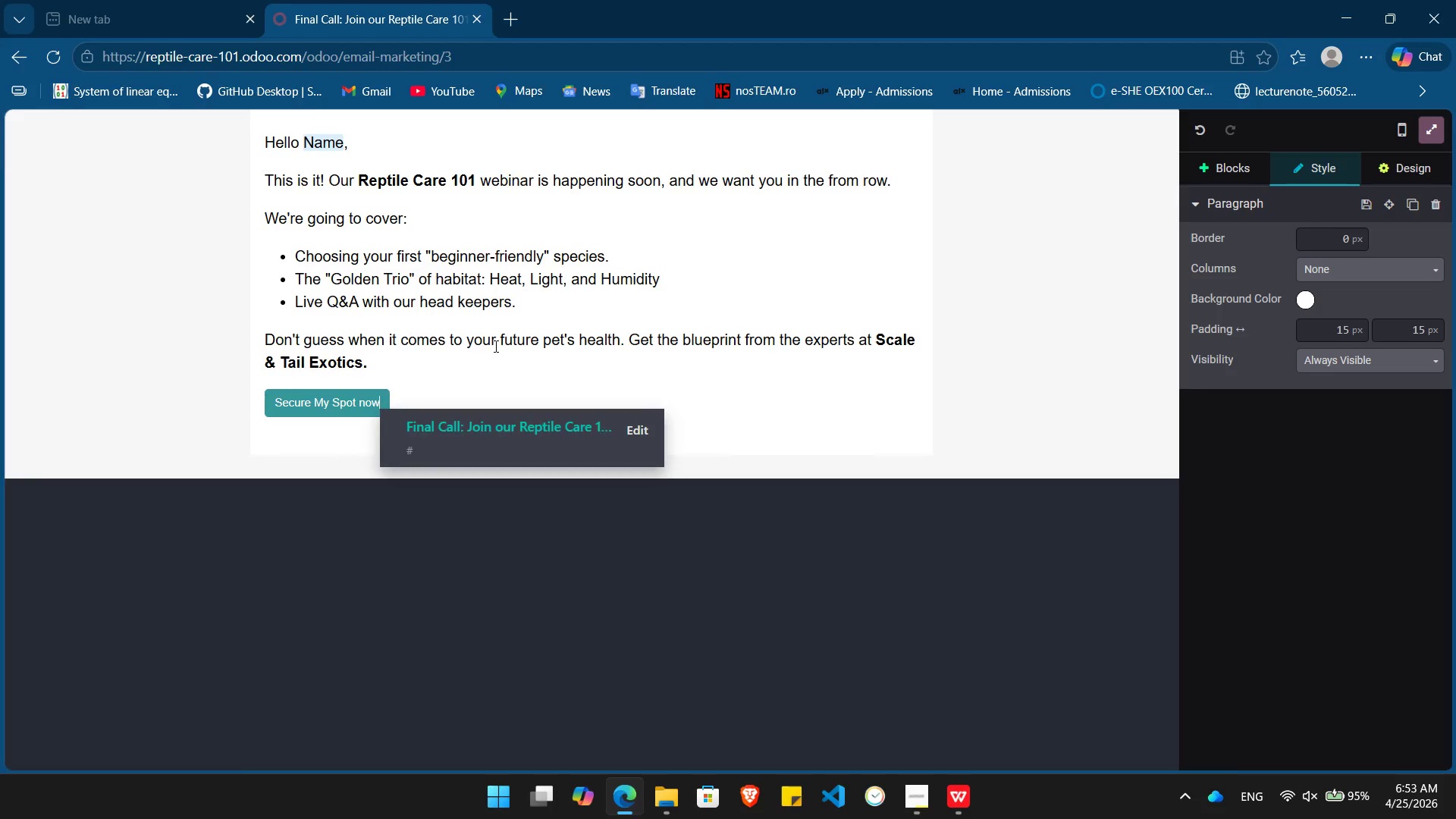 
key(ArrowRight)
 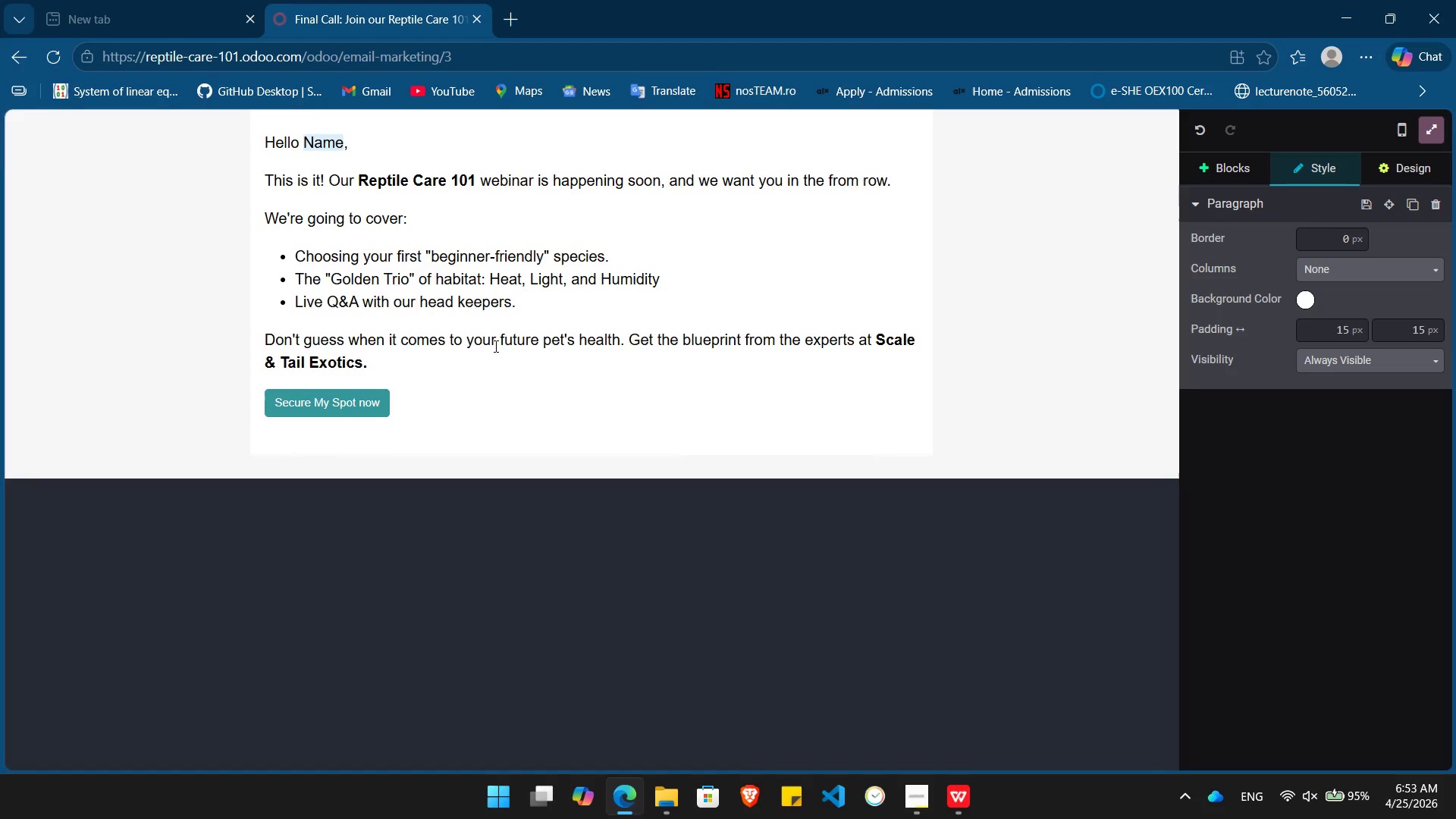 
key(Enter)
 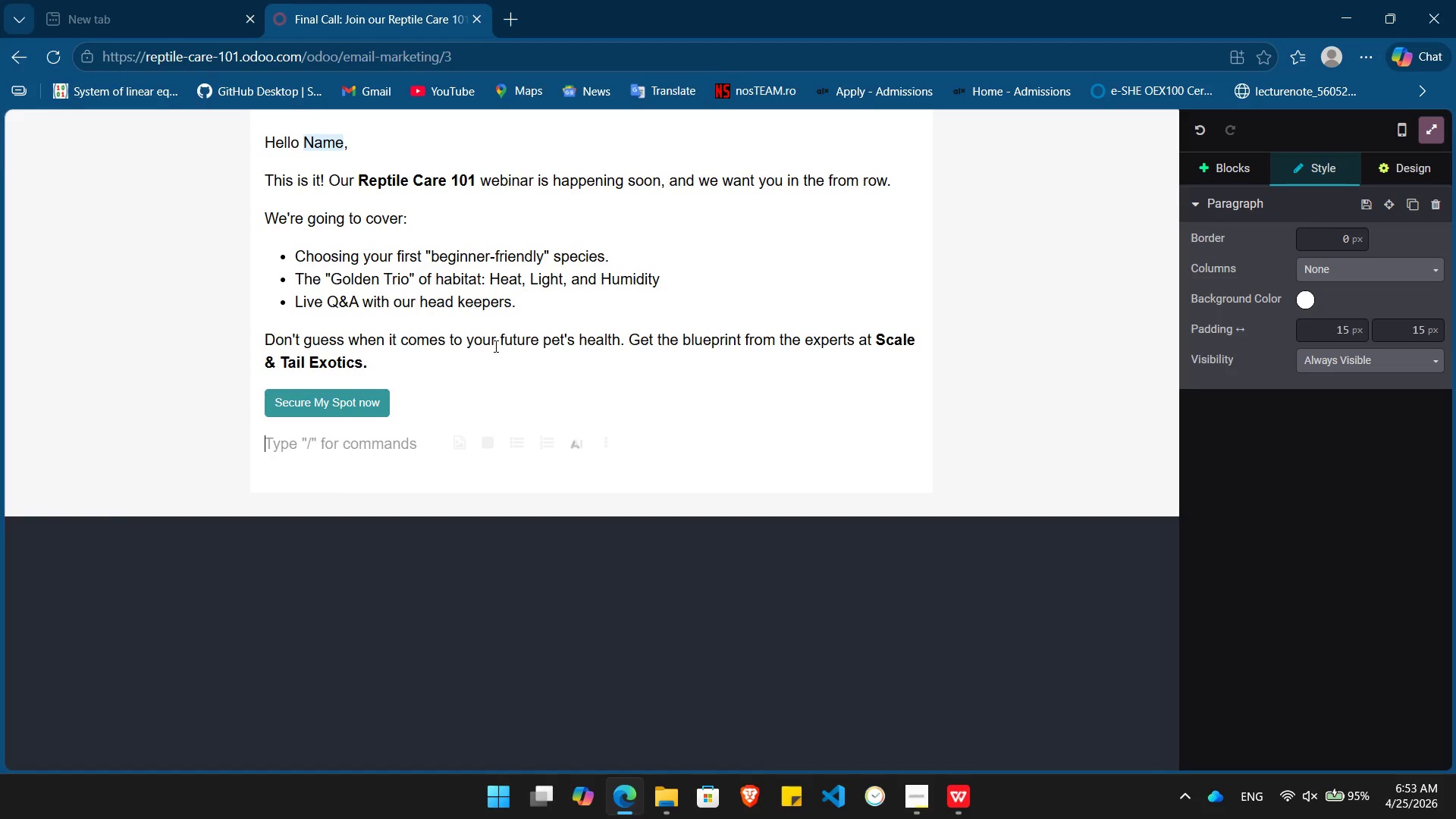 
key(Shift+ShiftLeft)
 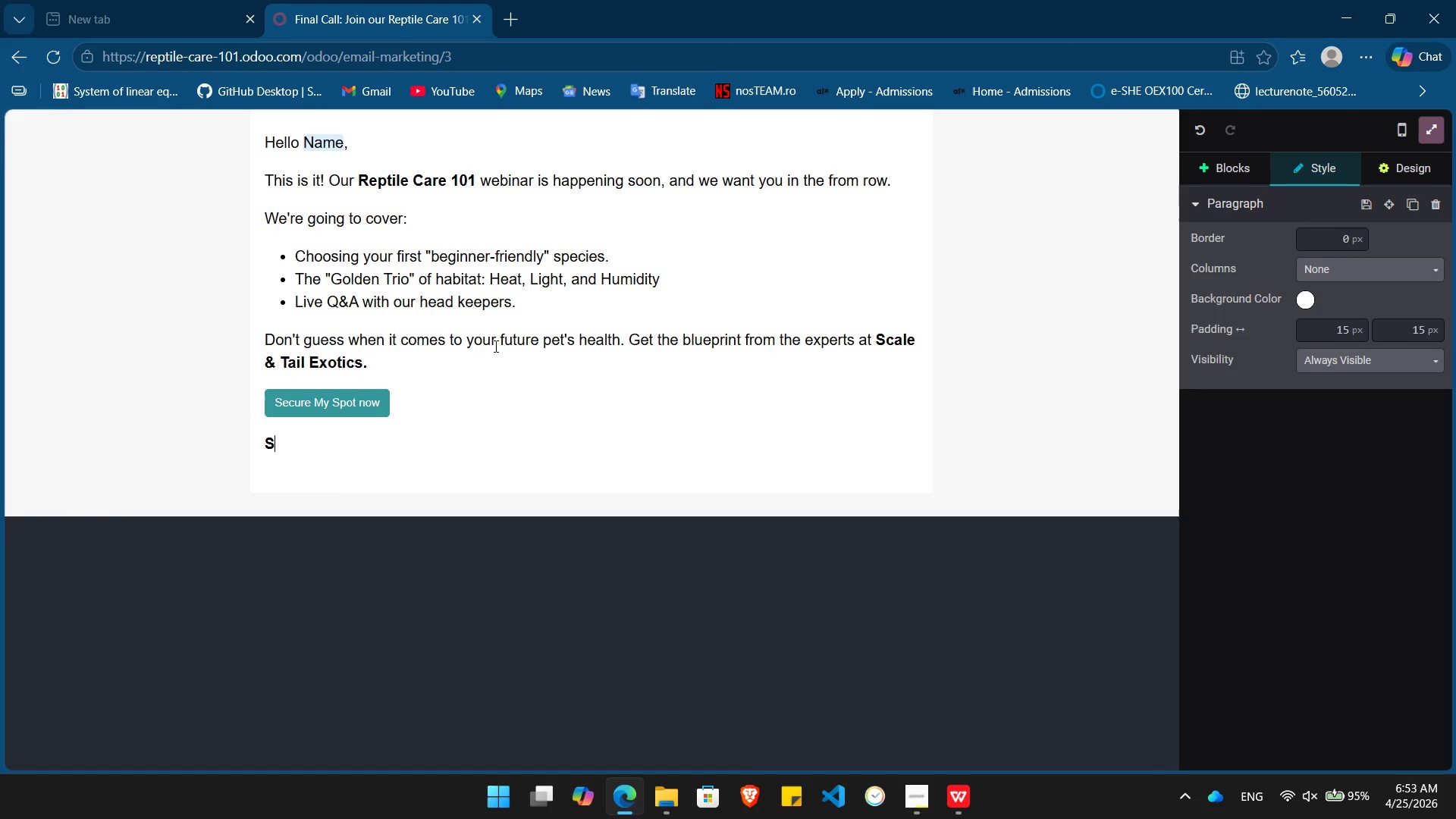 
key(Shift+S)
 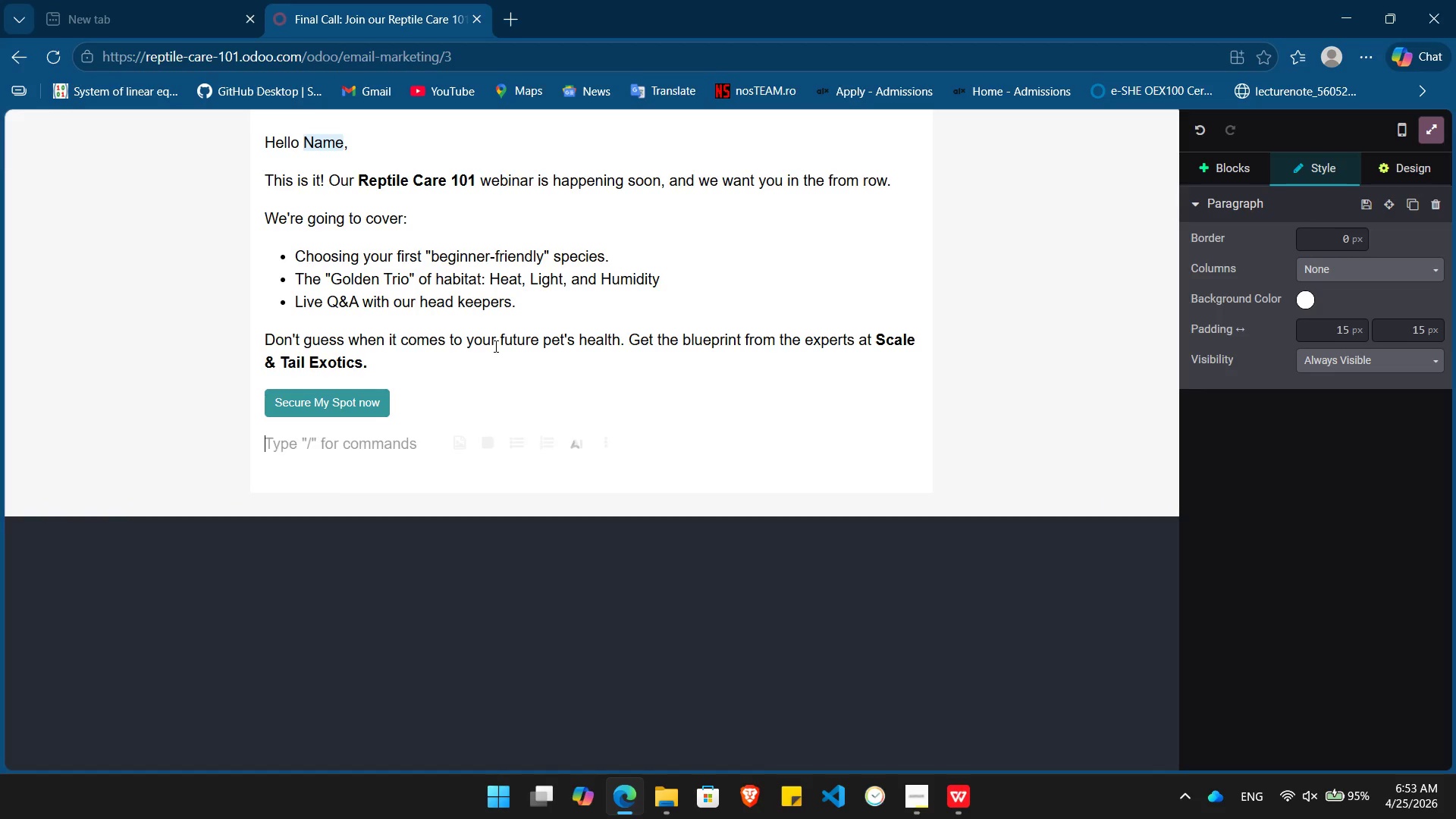 
key(Backspace)
 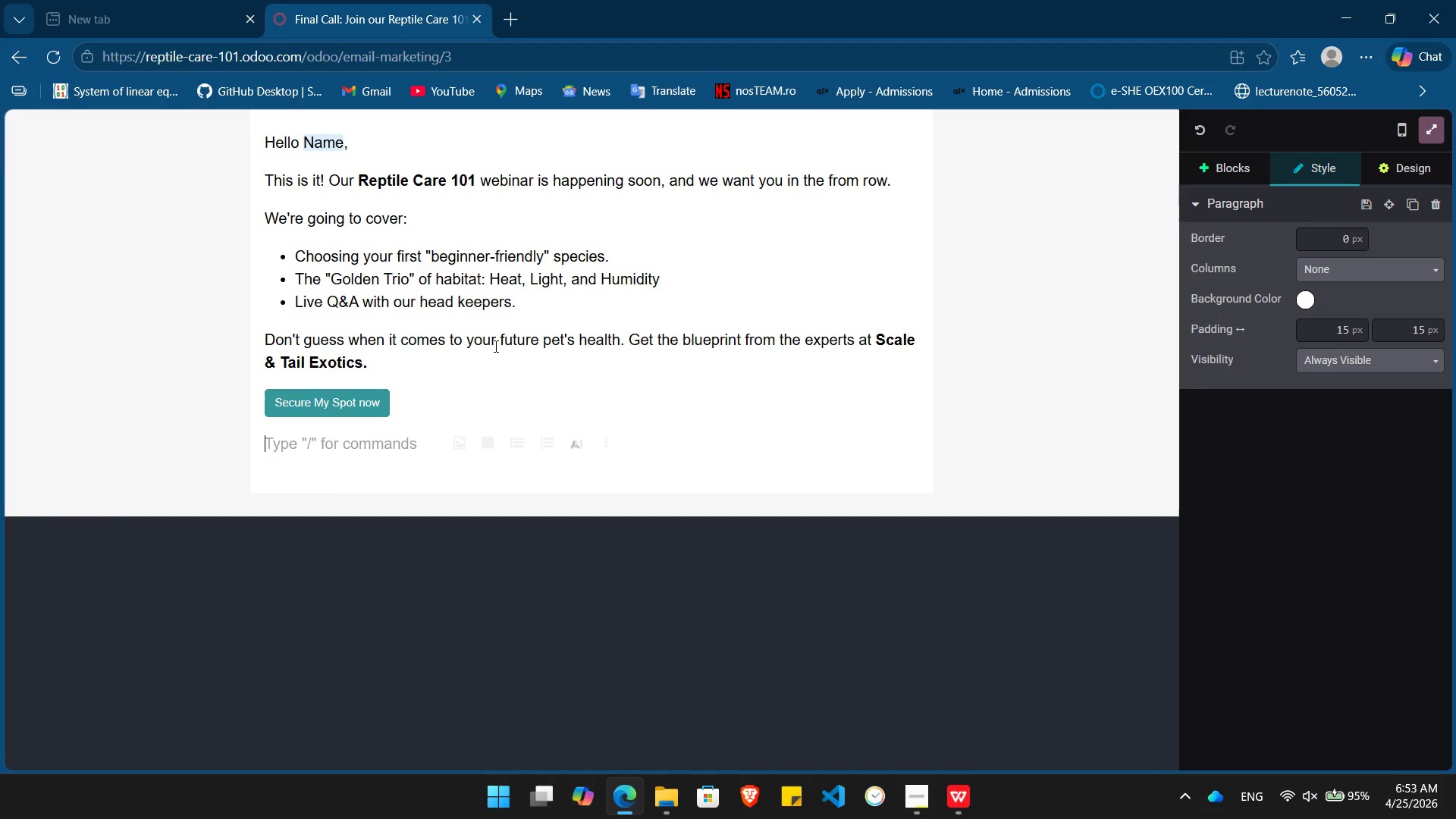 
key(Control+ControlLeft)
 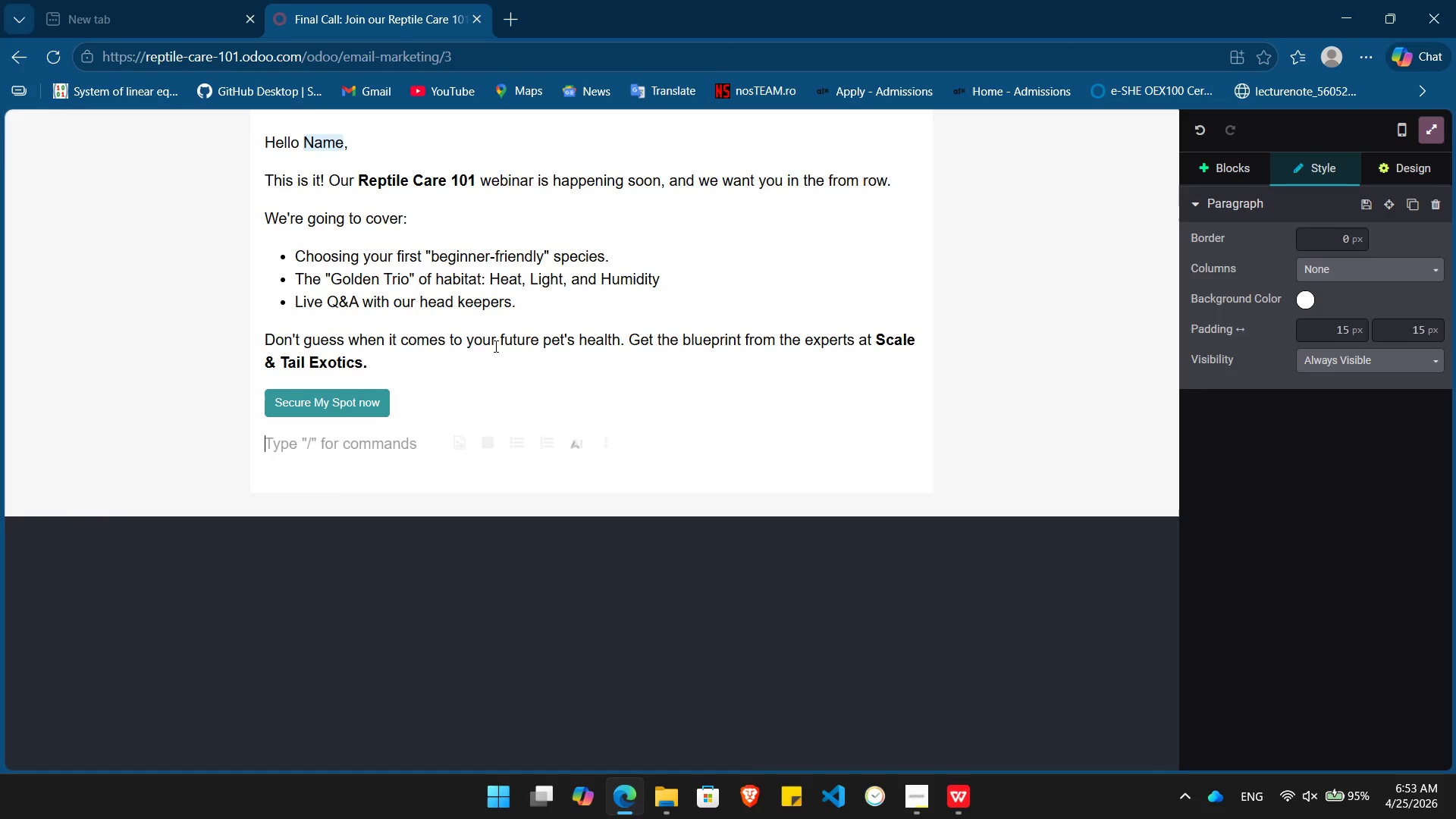 
key(Control+B)
 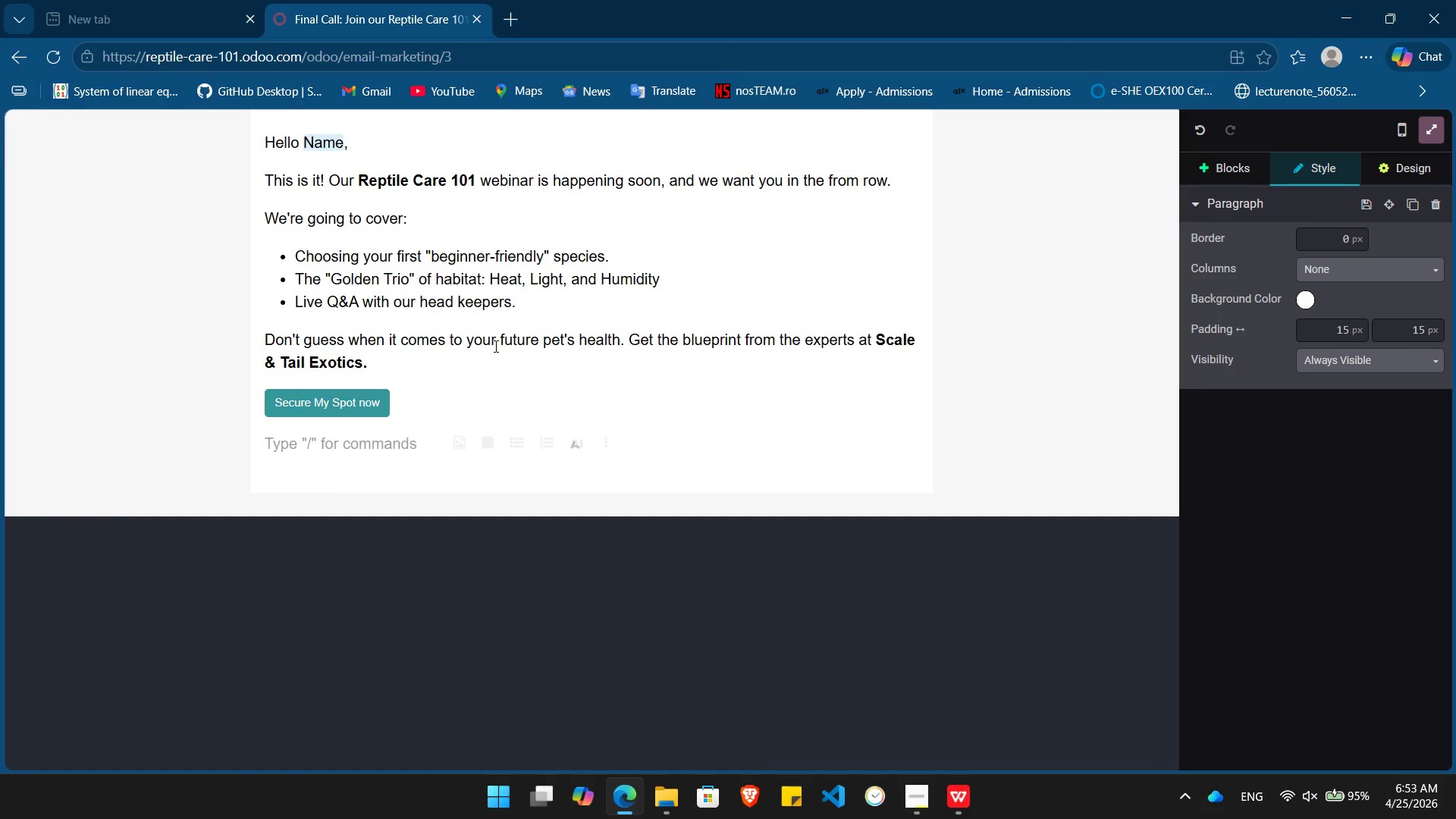 
type(See you there,)
 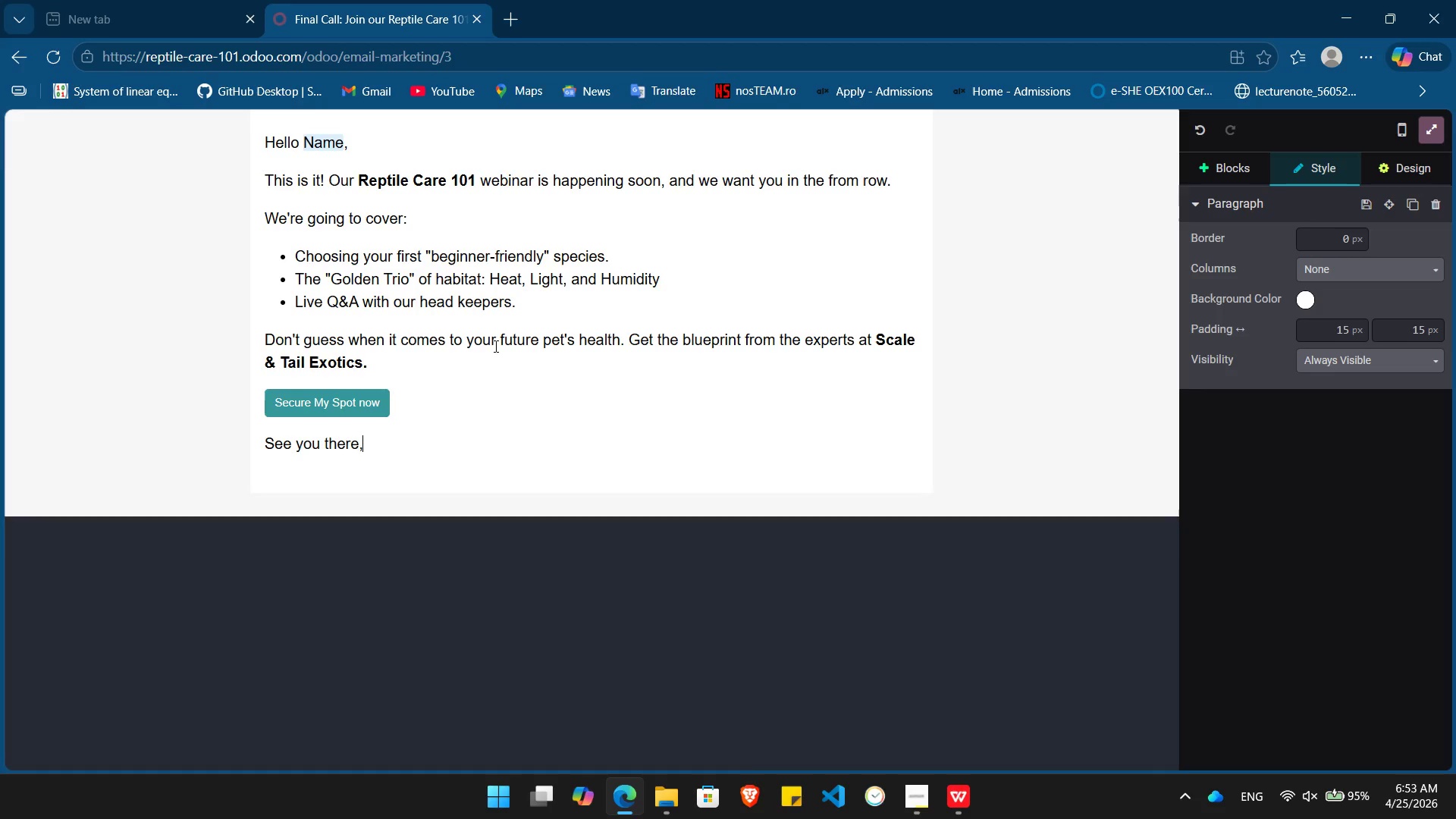 
key(Enter)
 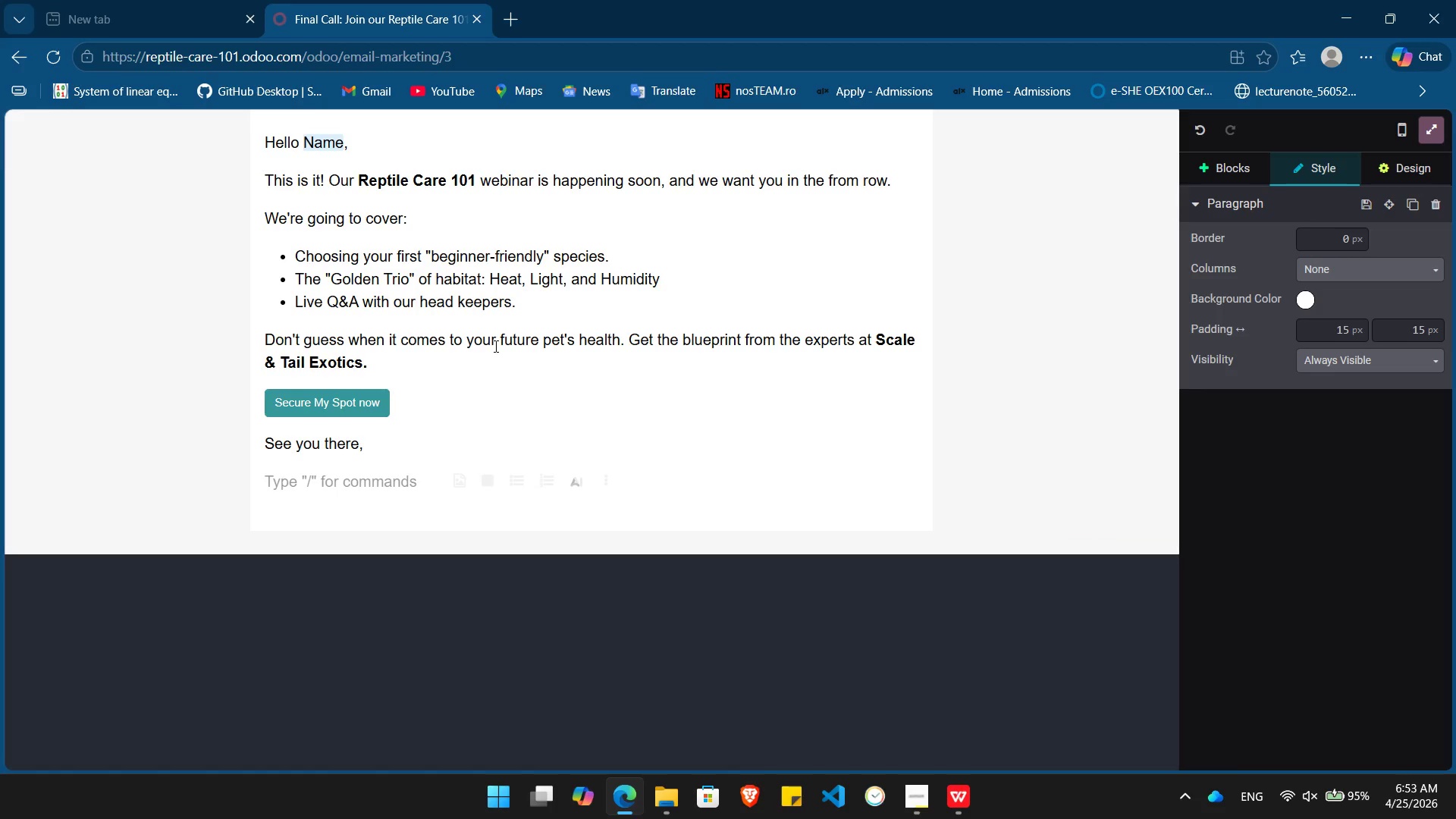 
key(Shift+S)
 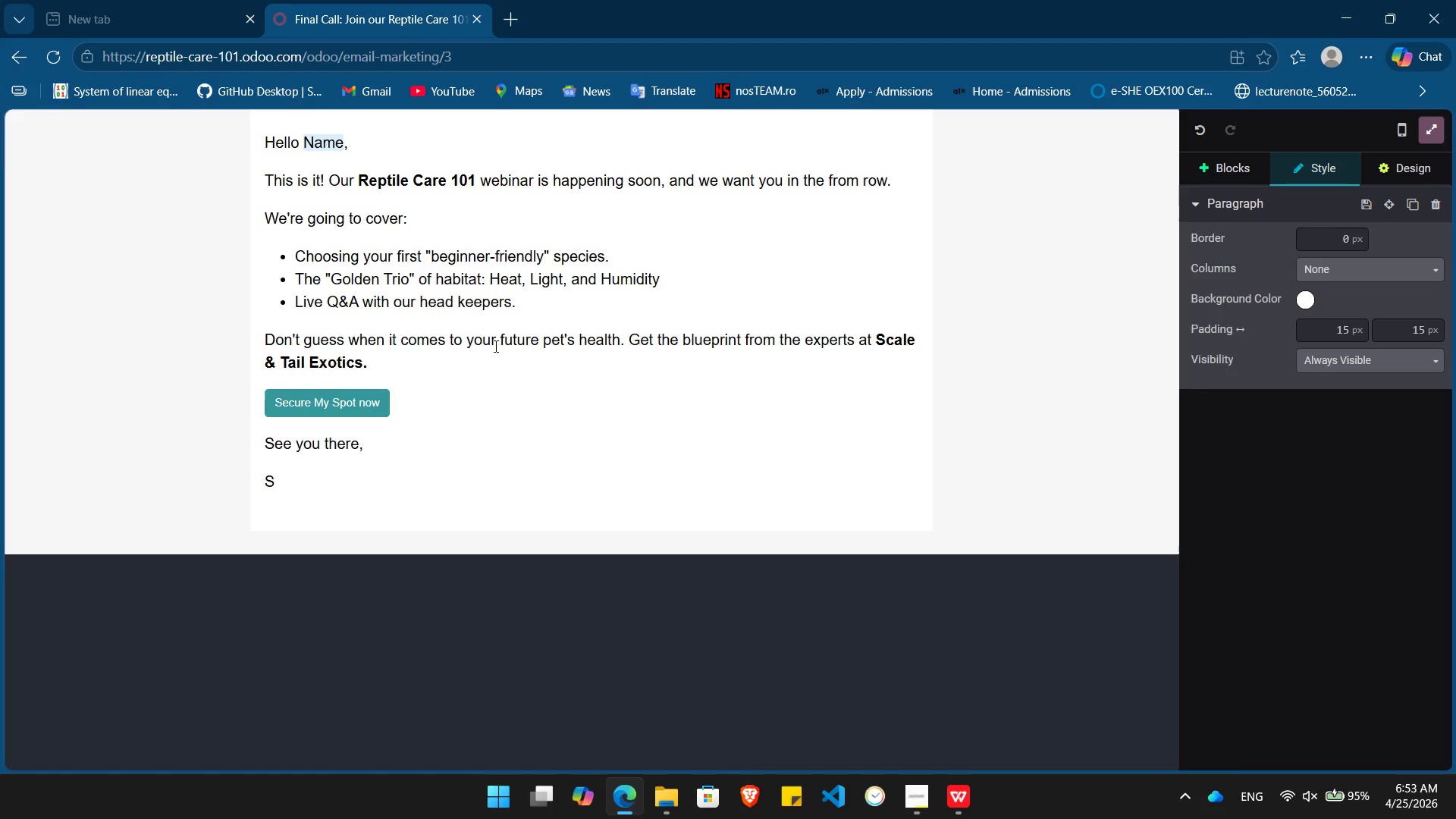 
key(Equal)
 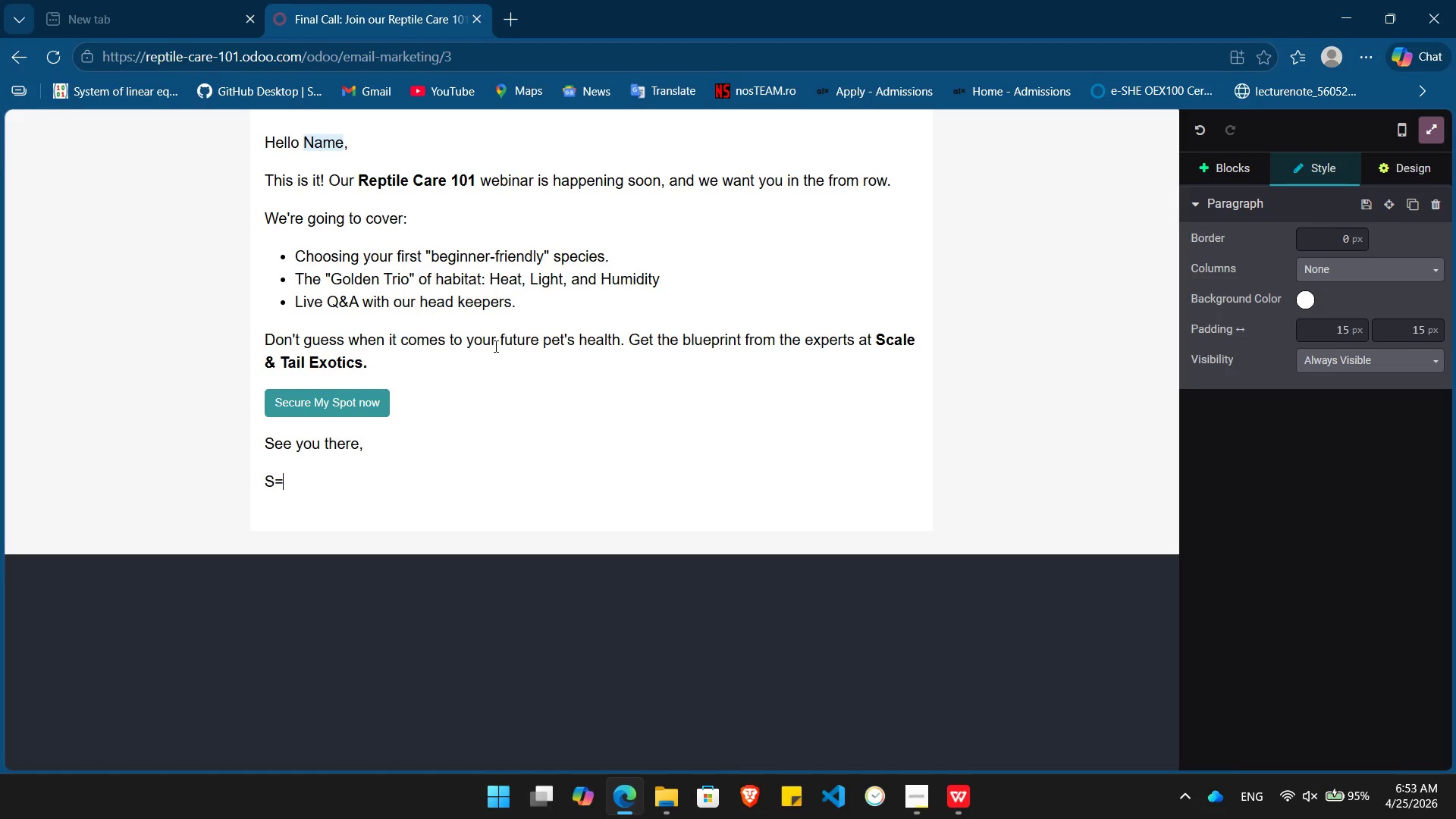 
key(Control+ControlLeft)
 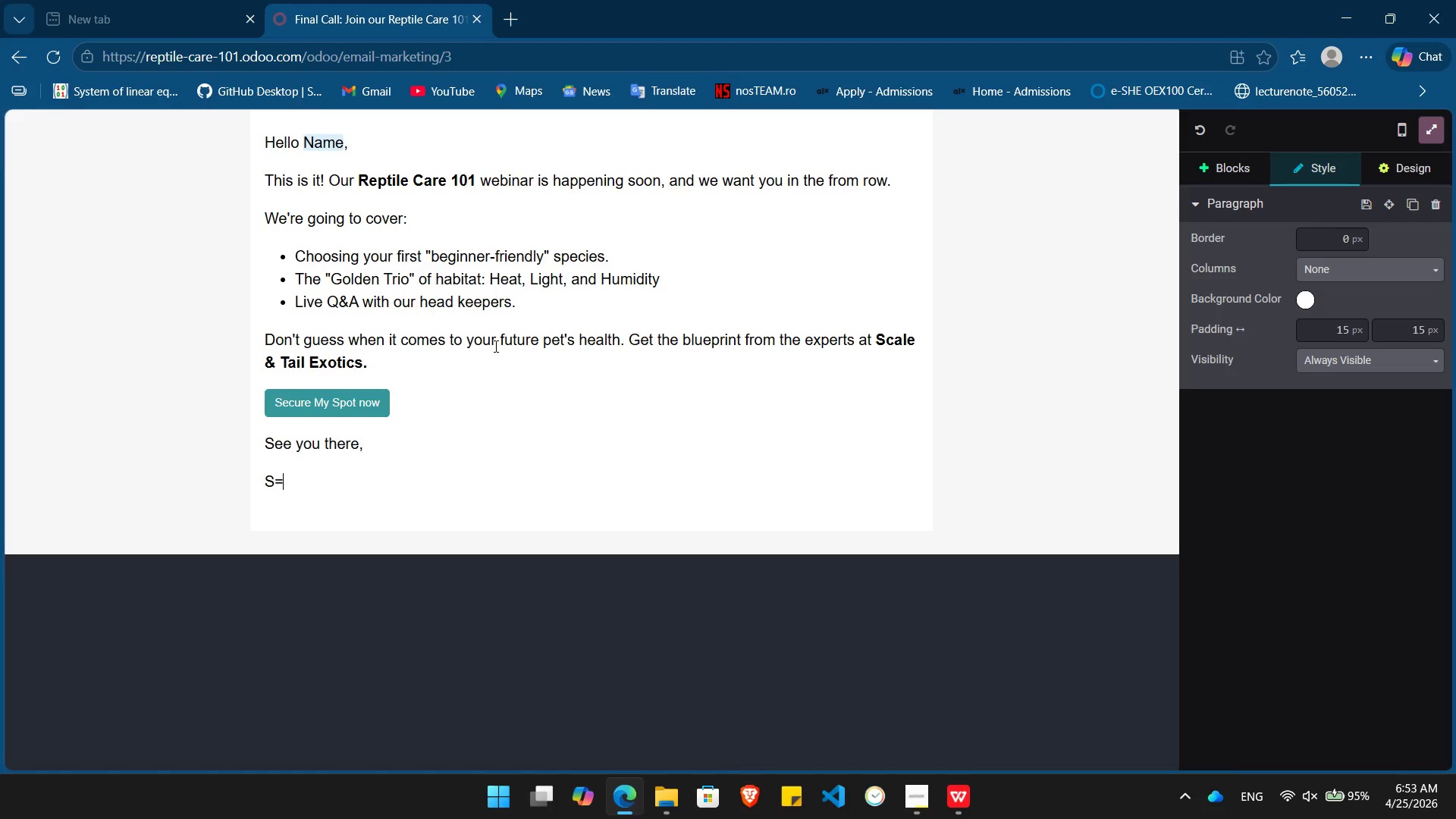 
key(Control+B)
 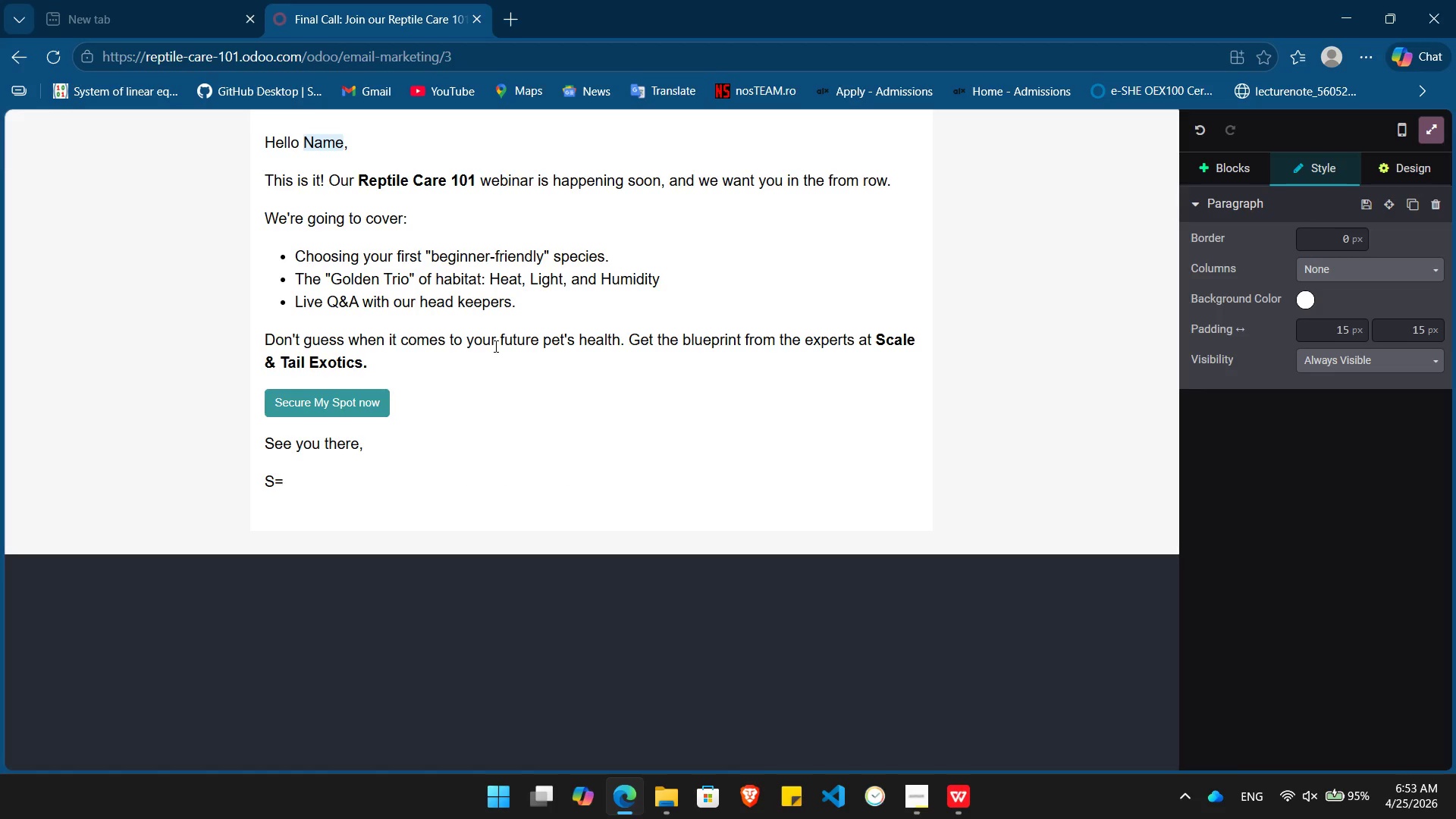 
type(Scale & Tail Exotics[Home][Delete][Delete])
 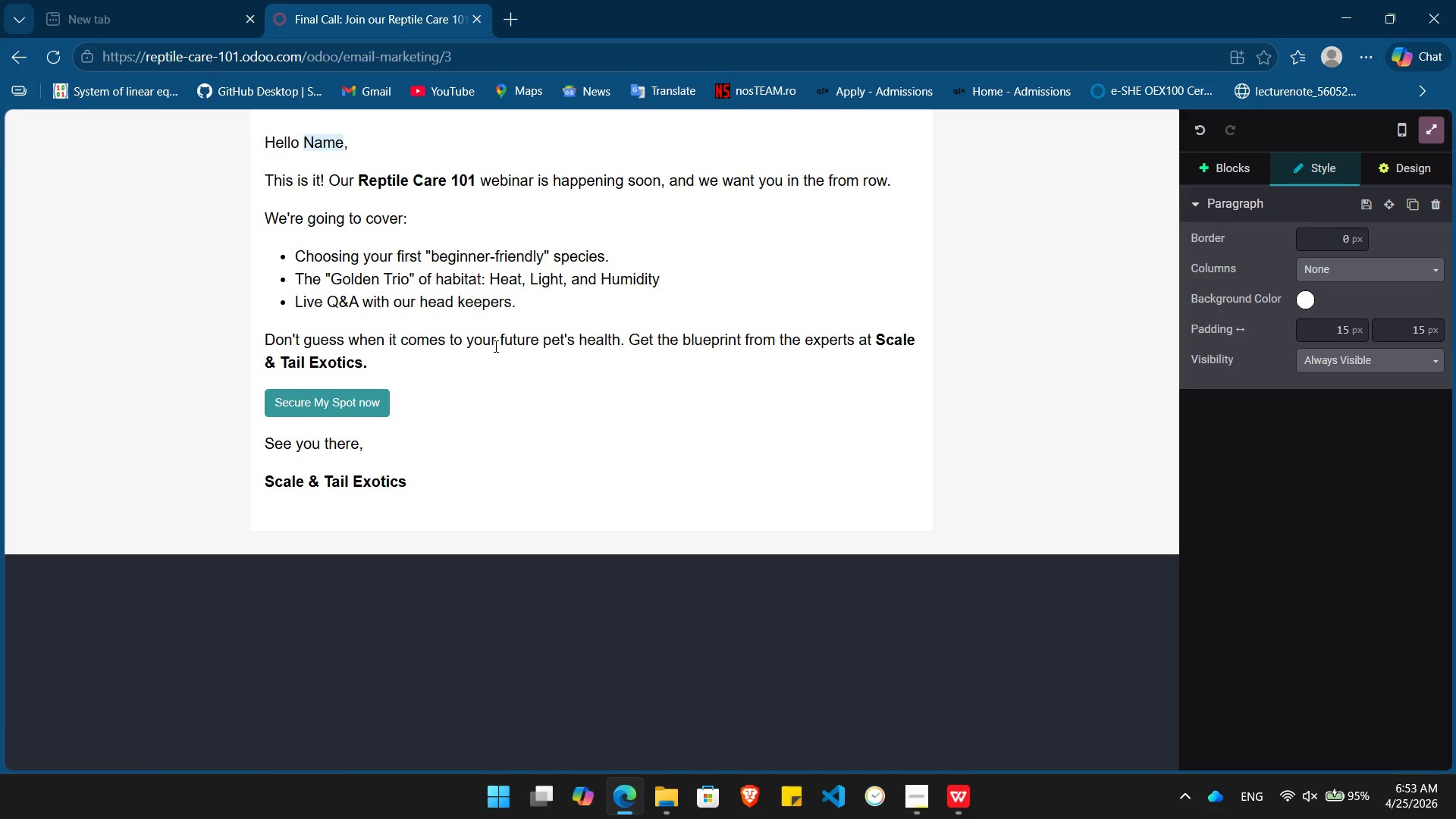 
wait(20.52)
 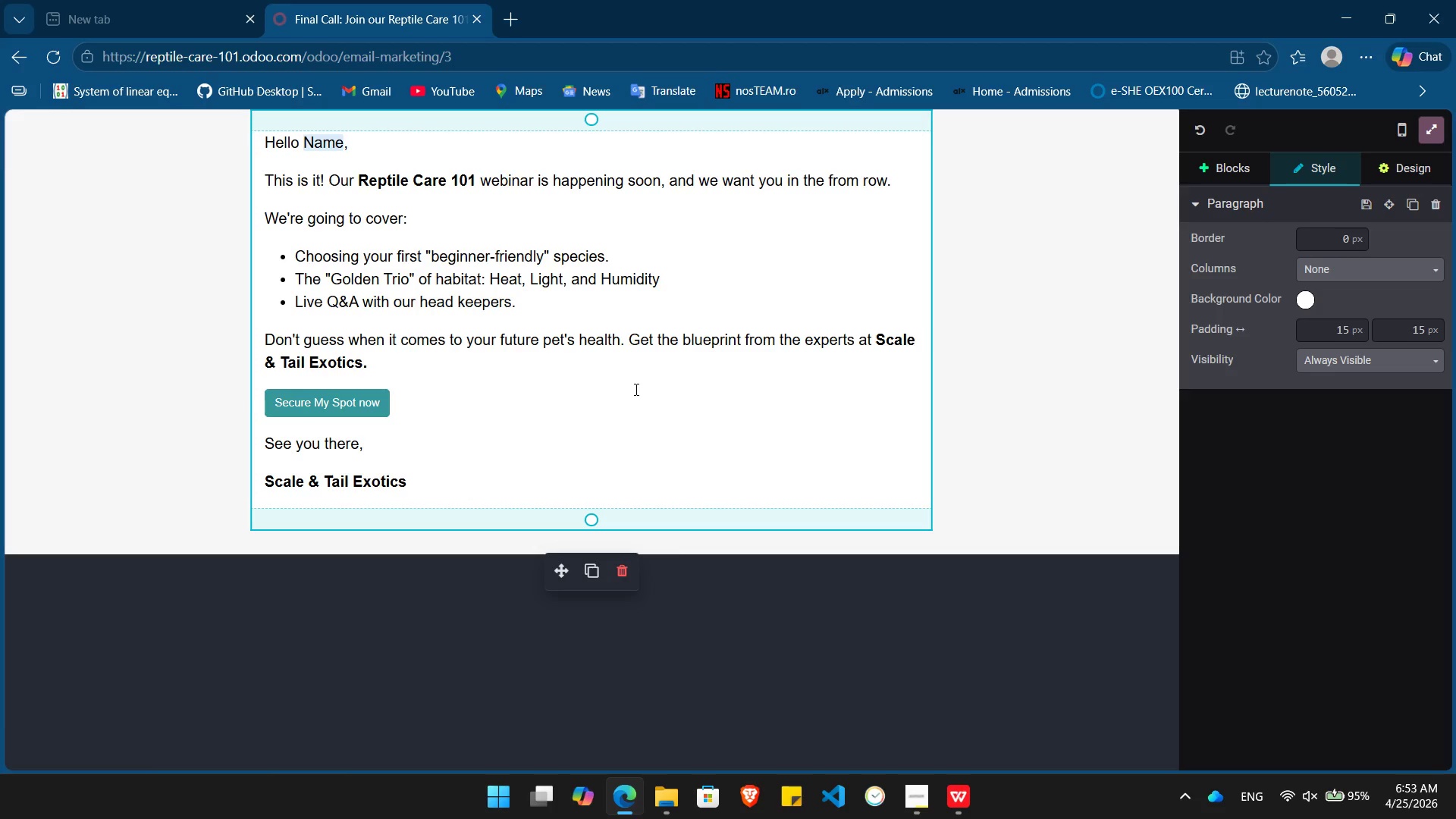 
left_click([1436, 126])
 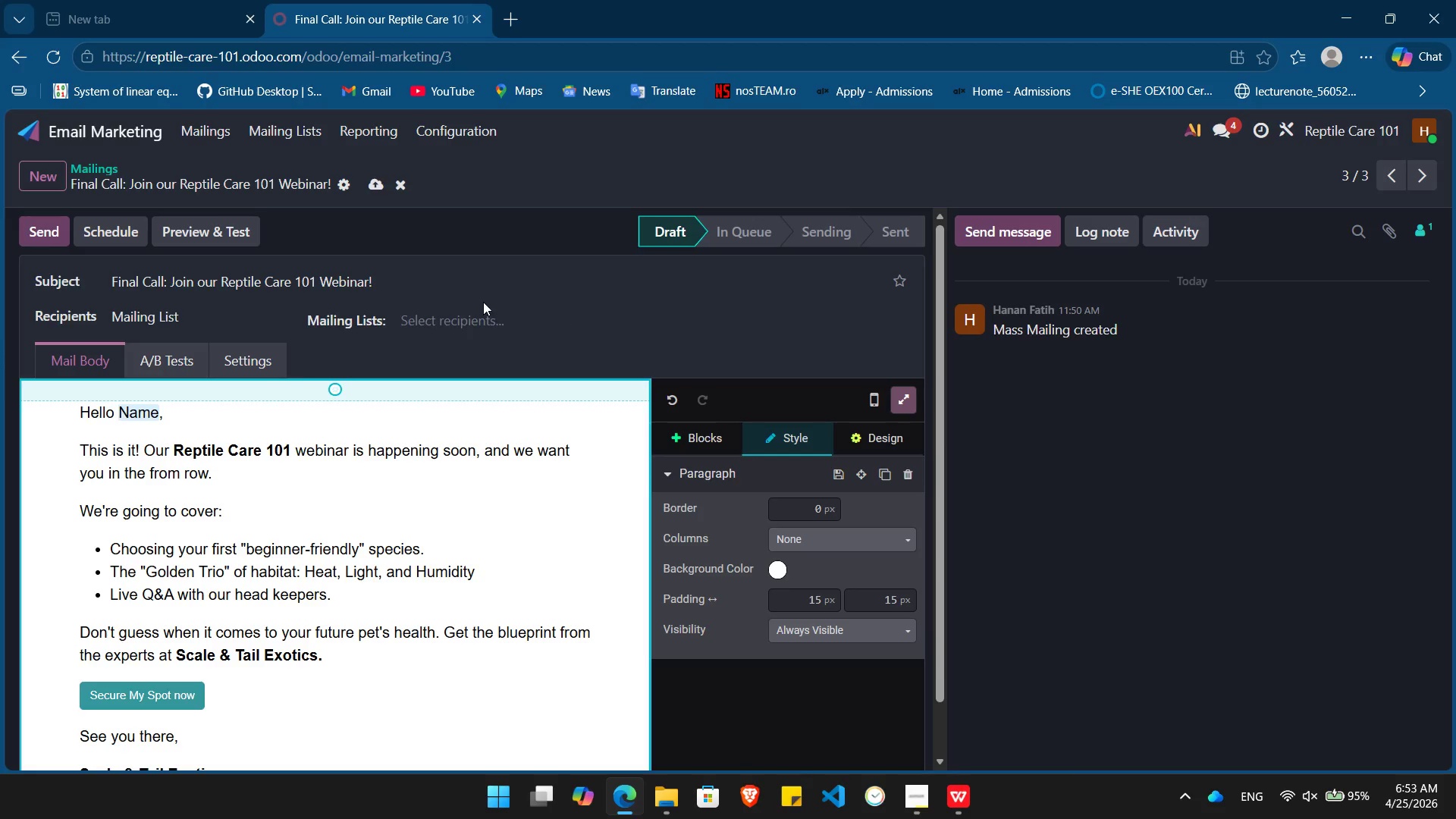 
left_click([478, 328])
 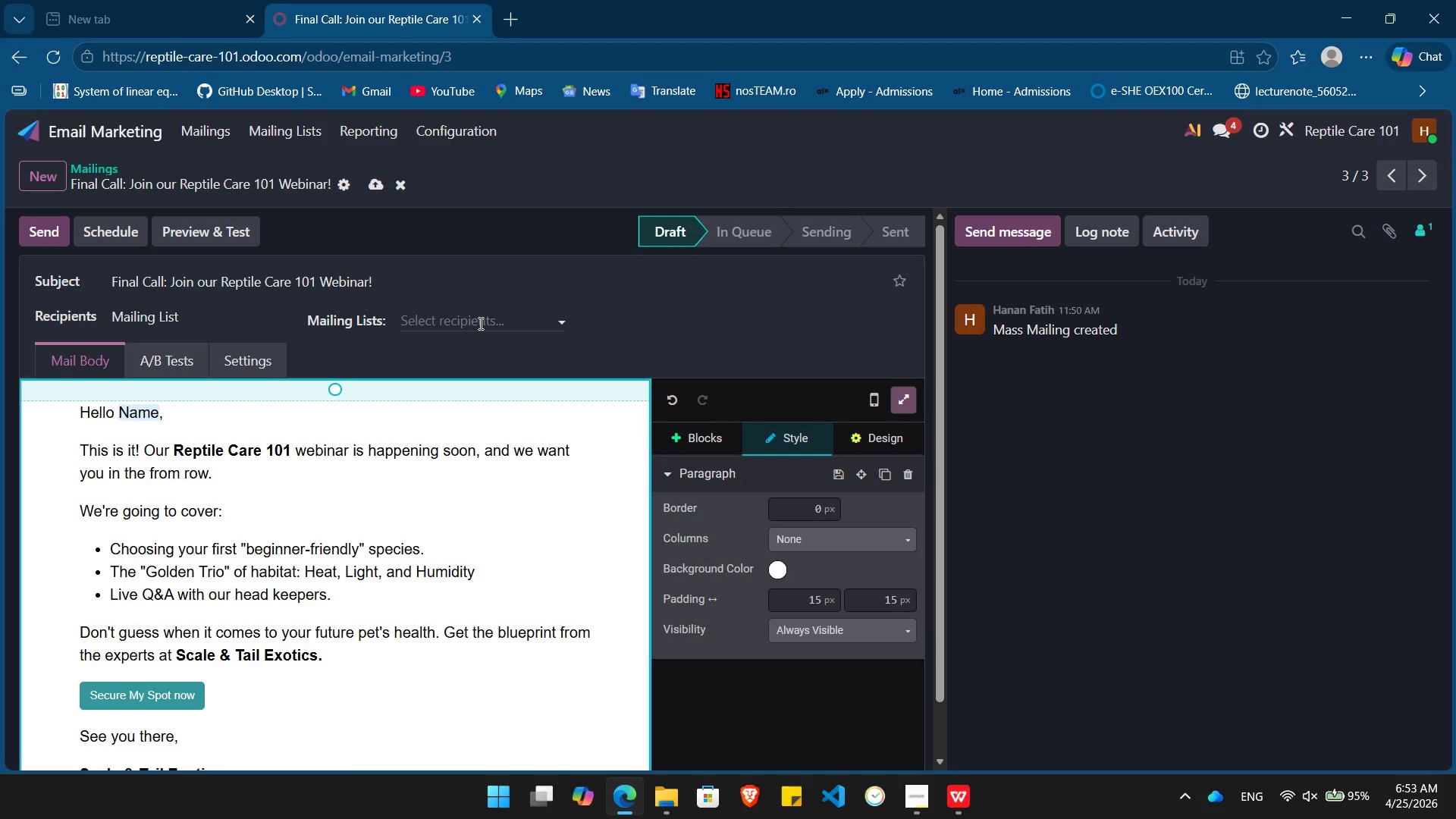 
left_click([479, 323])
 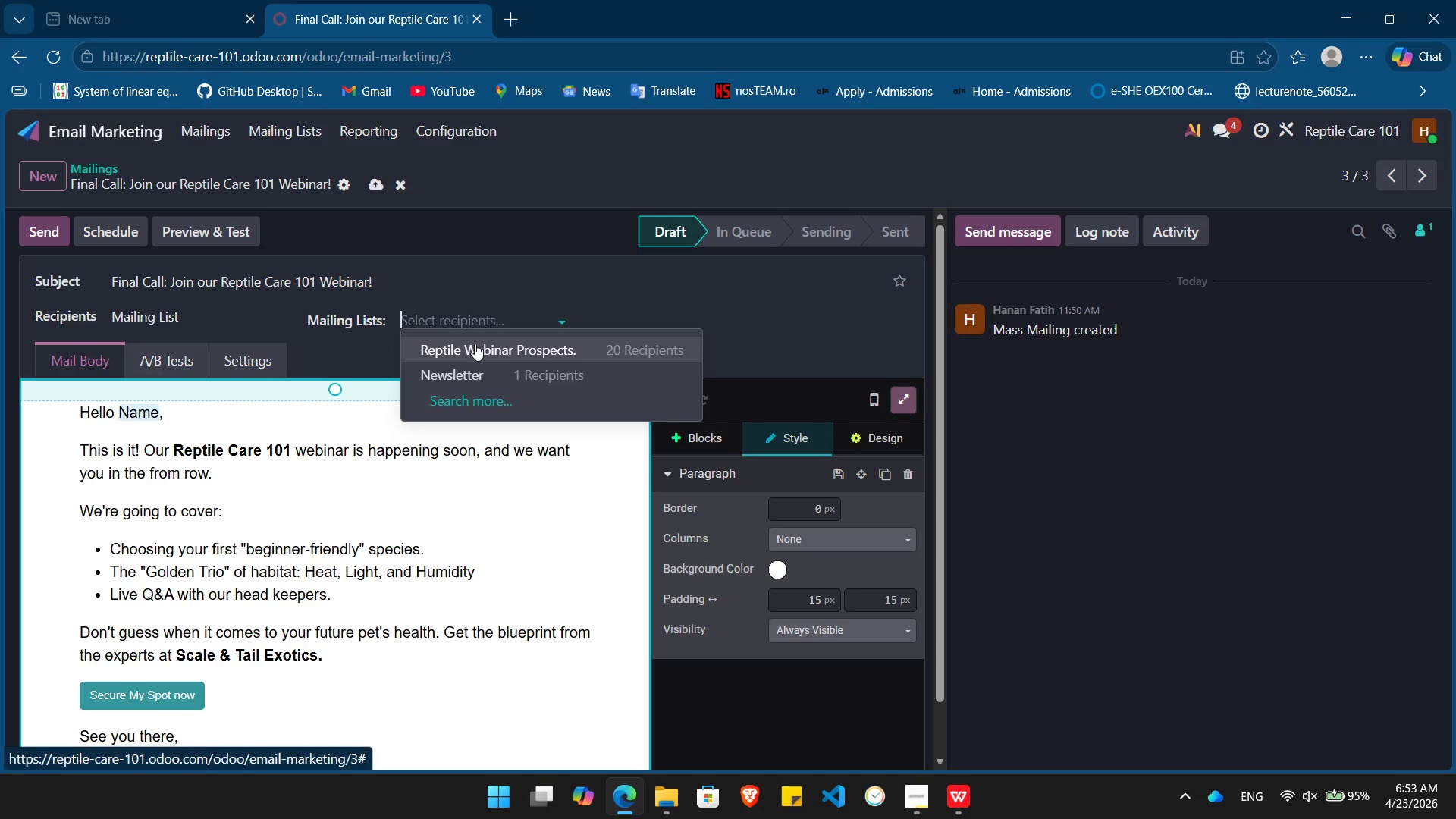 
left_click([475, 344])
 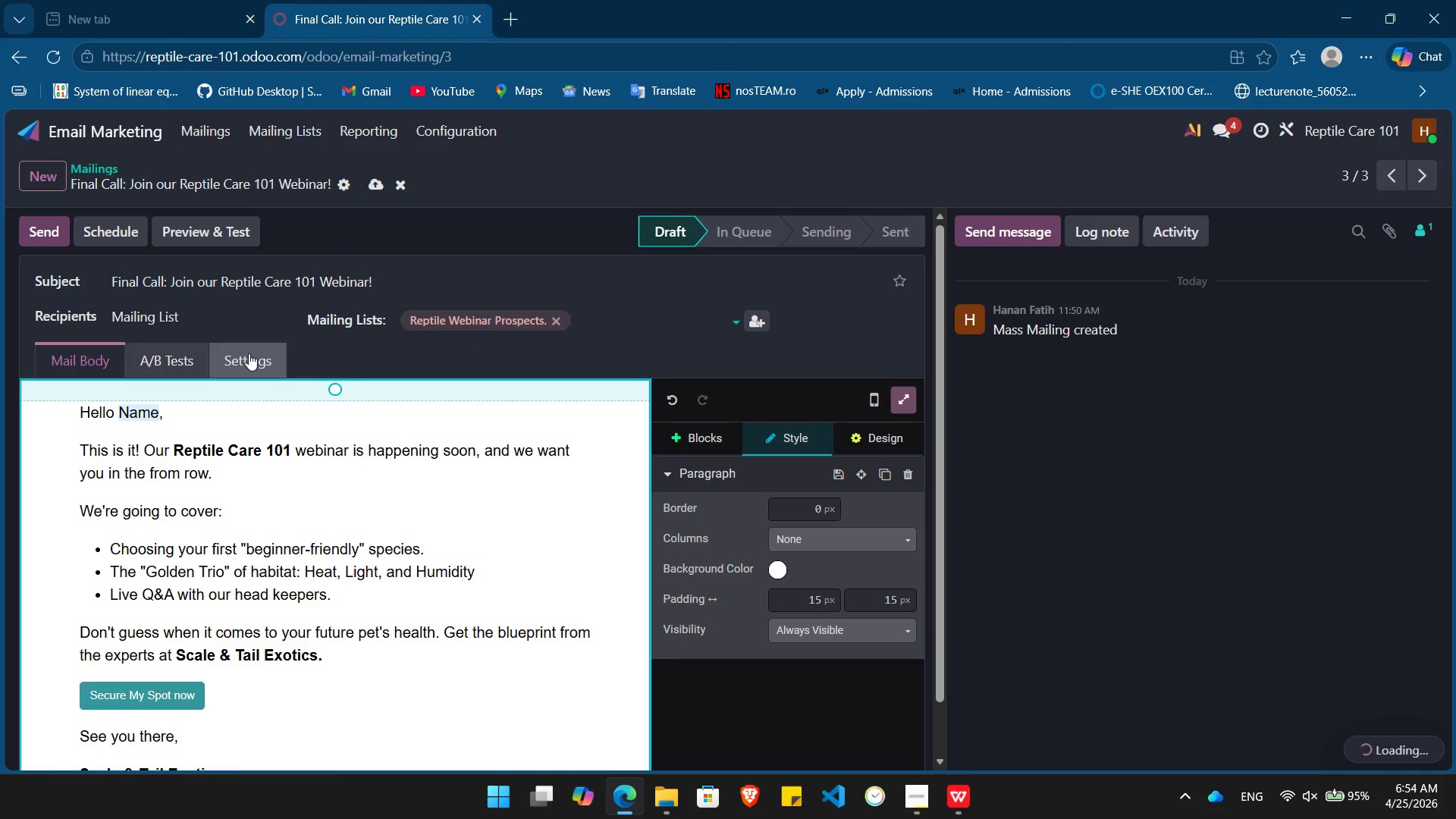 
left_click([249, 353])
 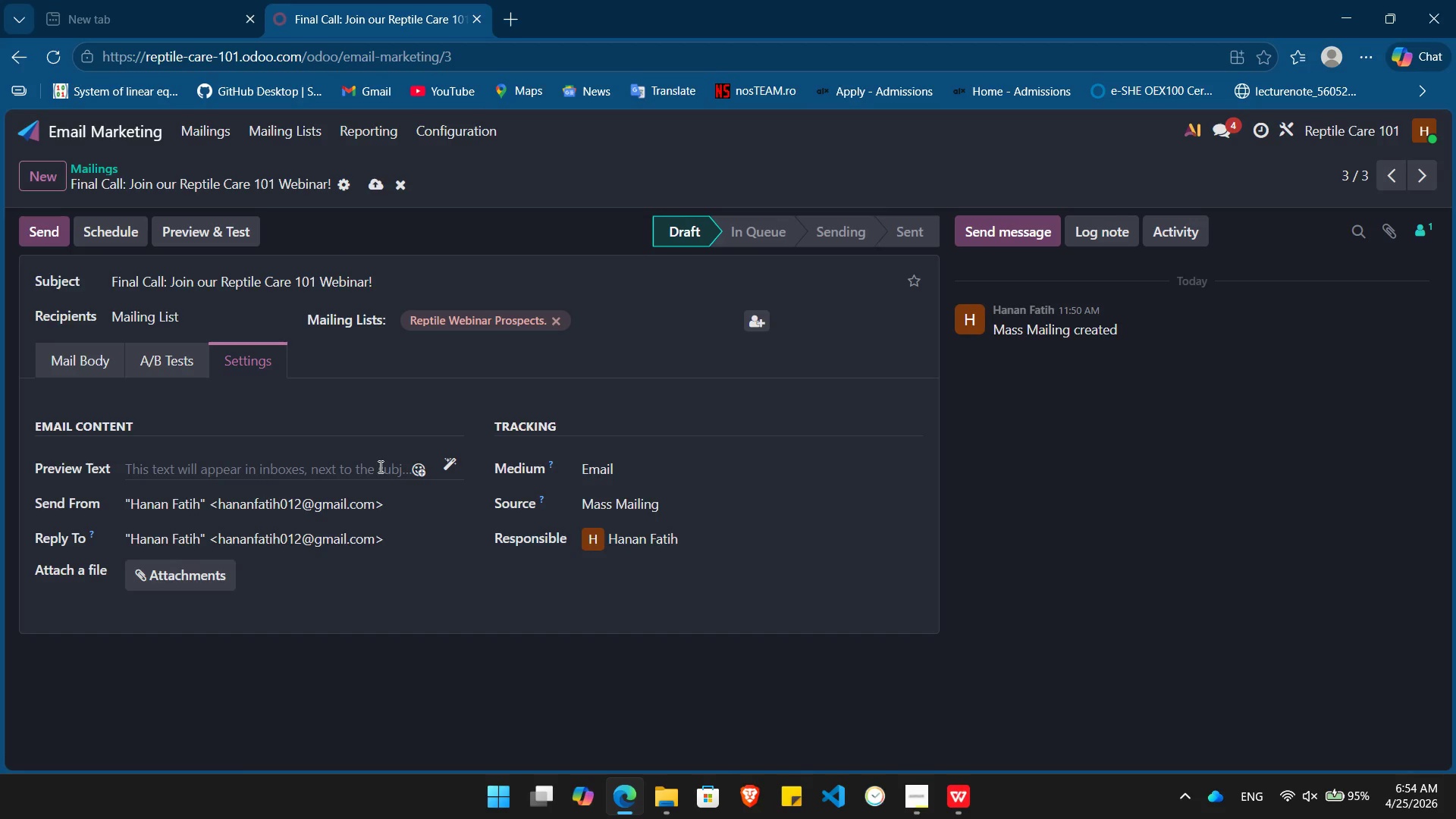 
wait(8.75)
 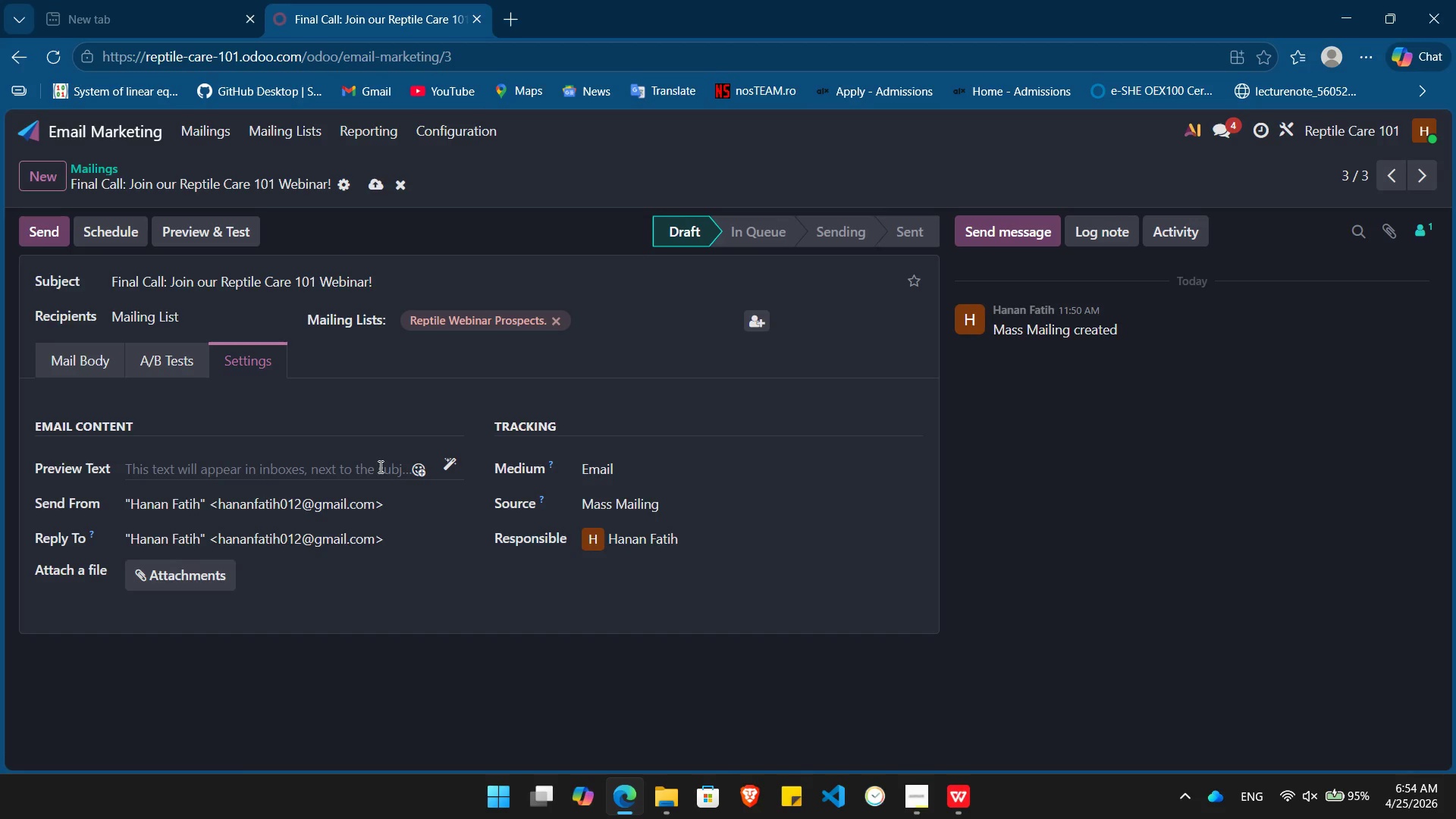 
left_click([397, 497])
 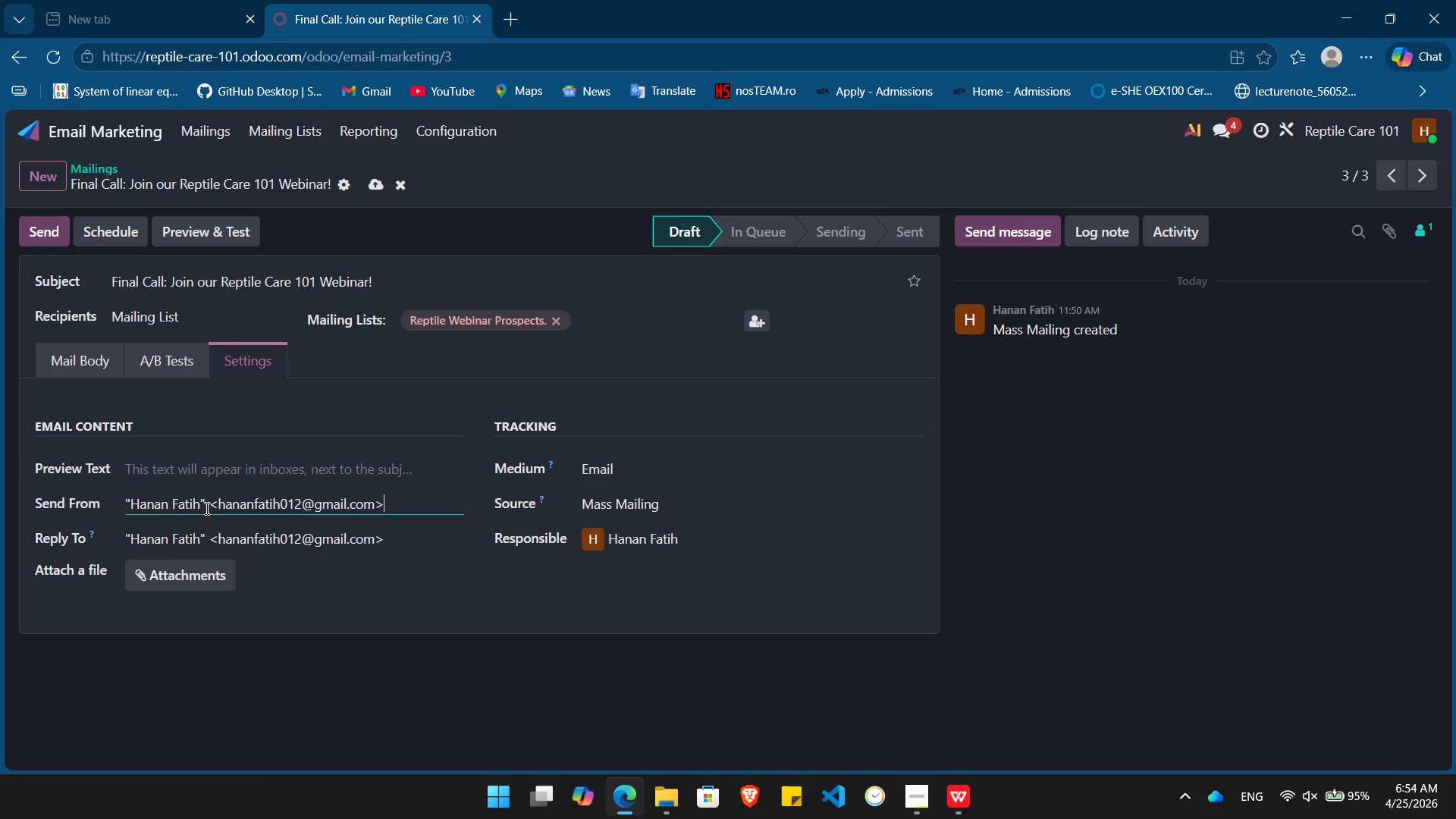 
left_click([206, 508])
 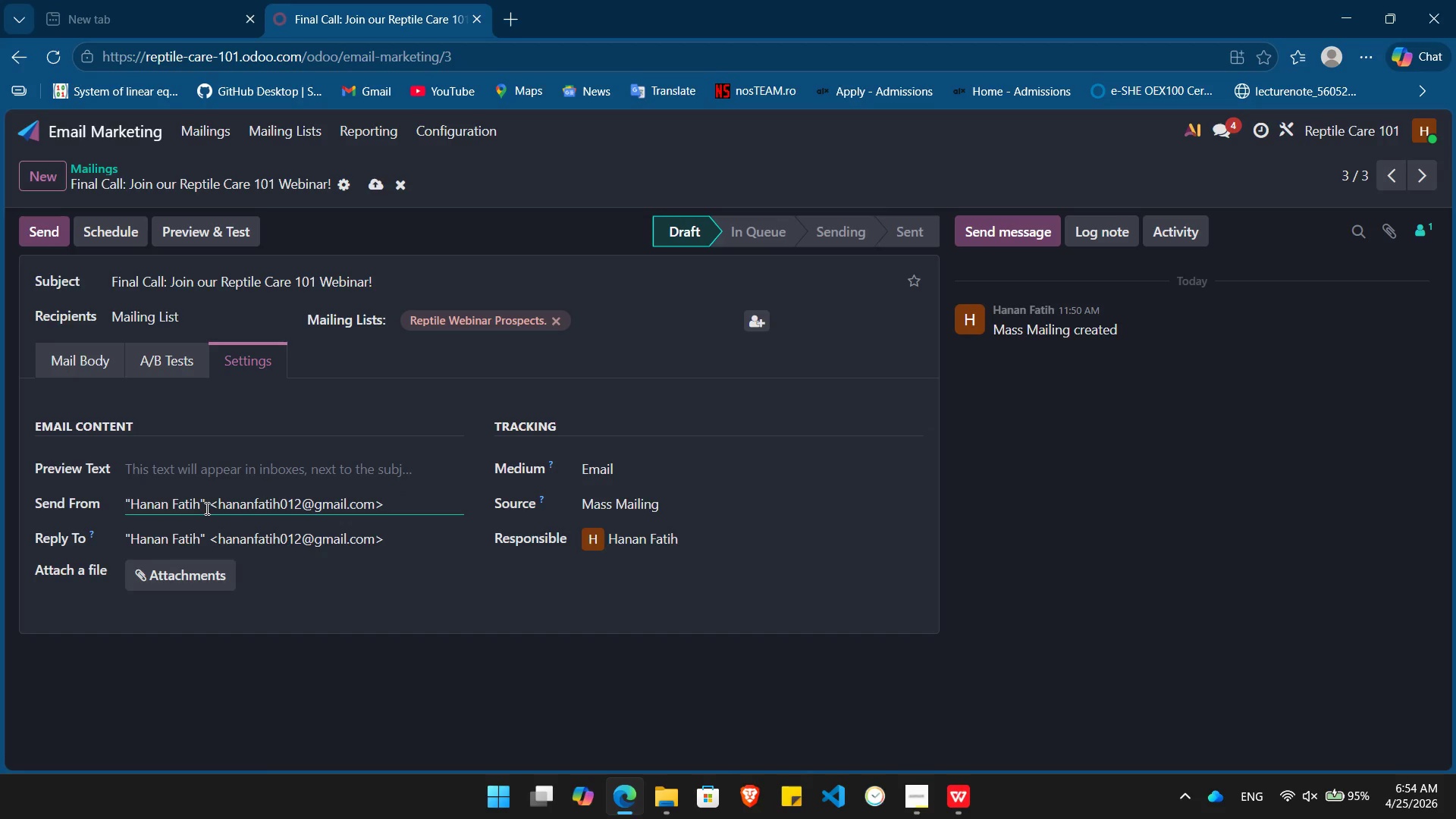 
key(ArrowLeft)
 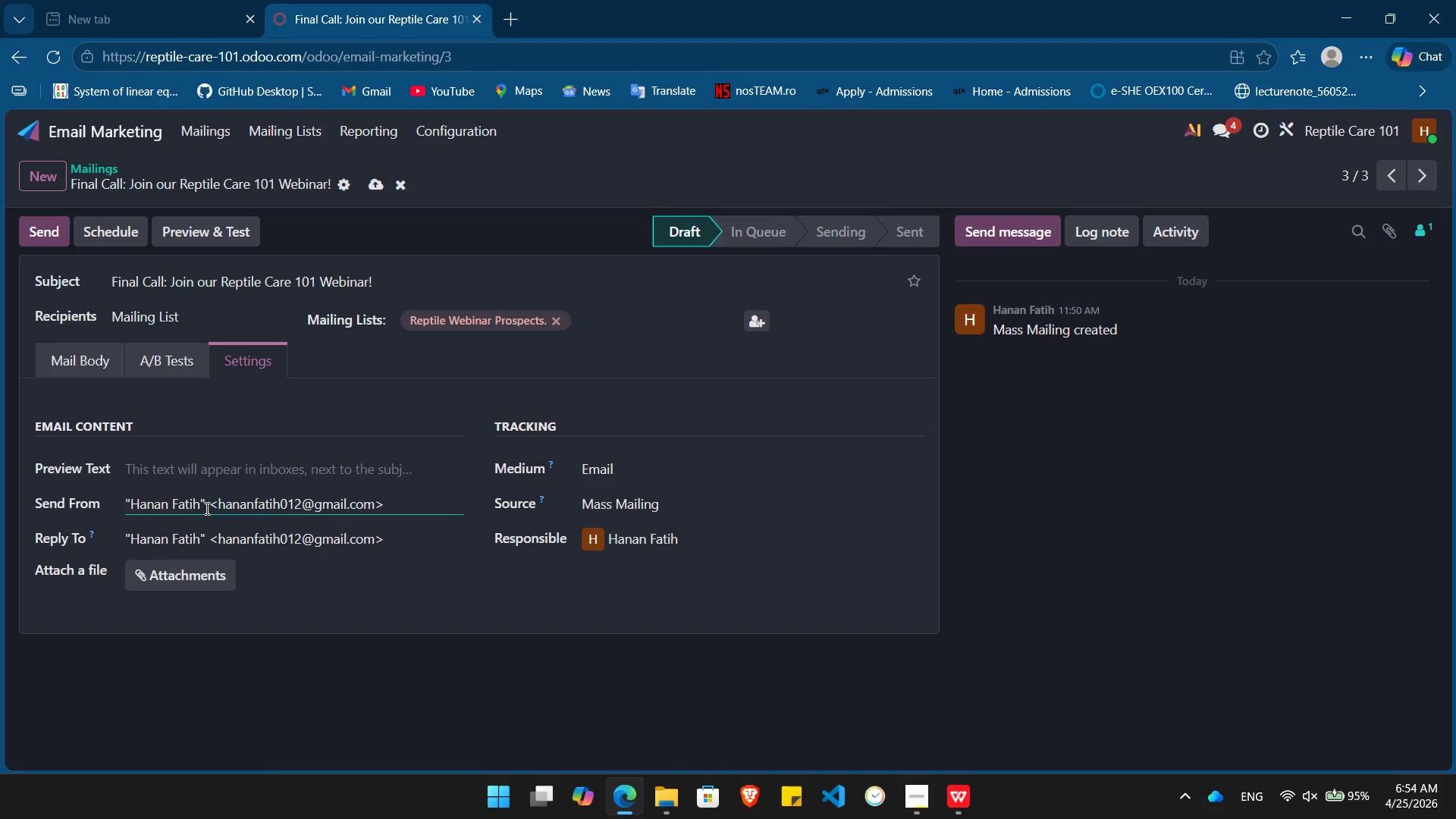 
hold_key(key=Backspace, duration=0.66)
 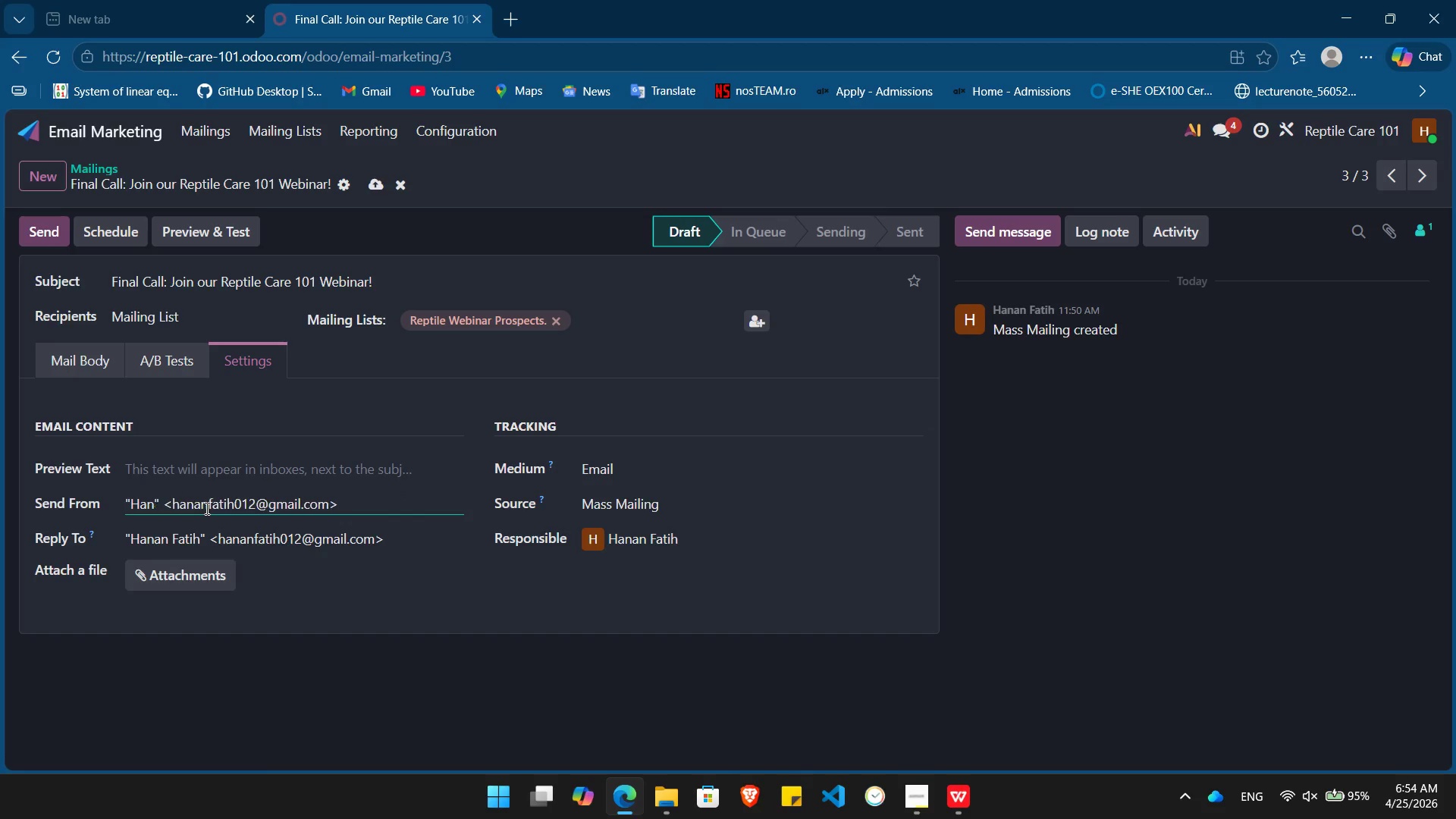 
key(Backspace)
key(Backspace)
key(Backspace)
key(Backspace)
type(Scale & Tail Exotics)
 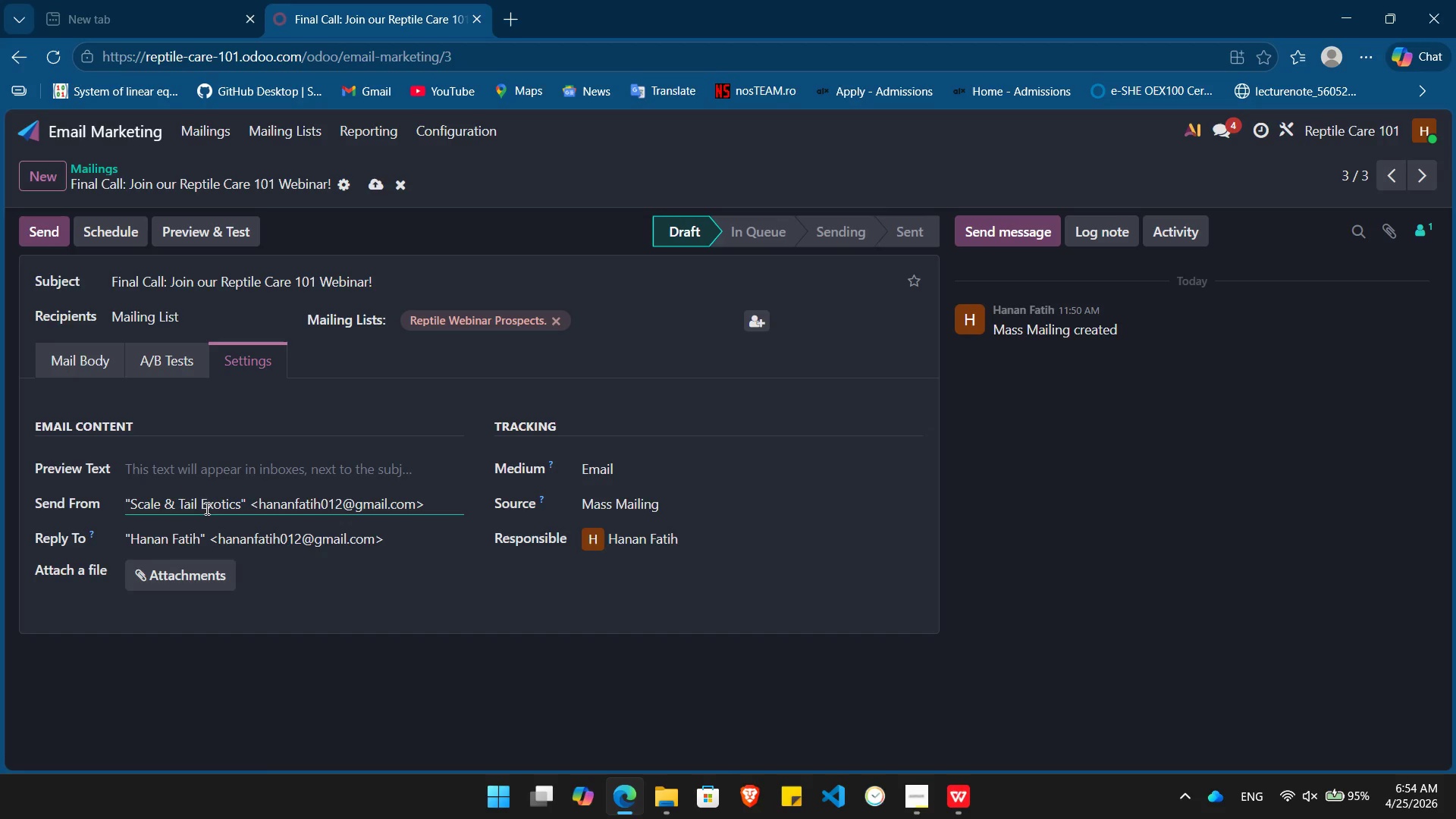 
left_click([344, 505])
 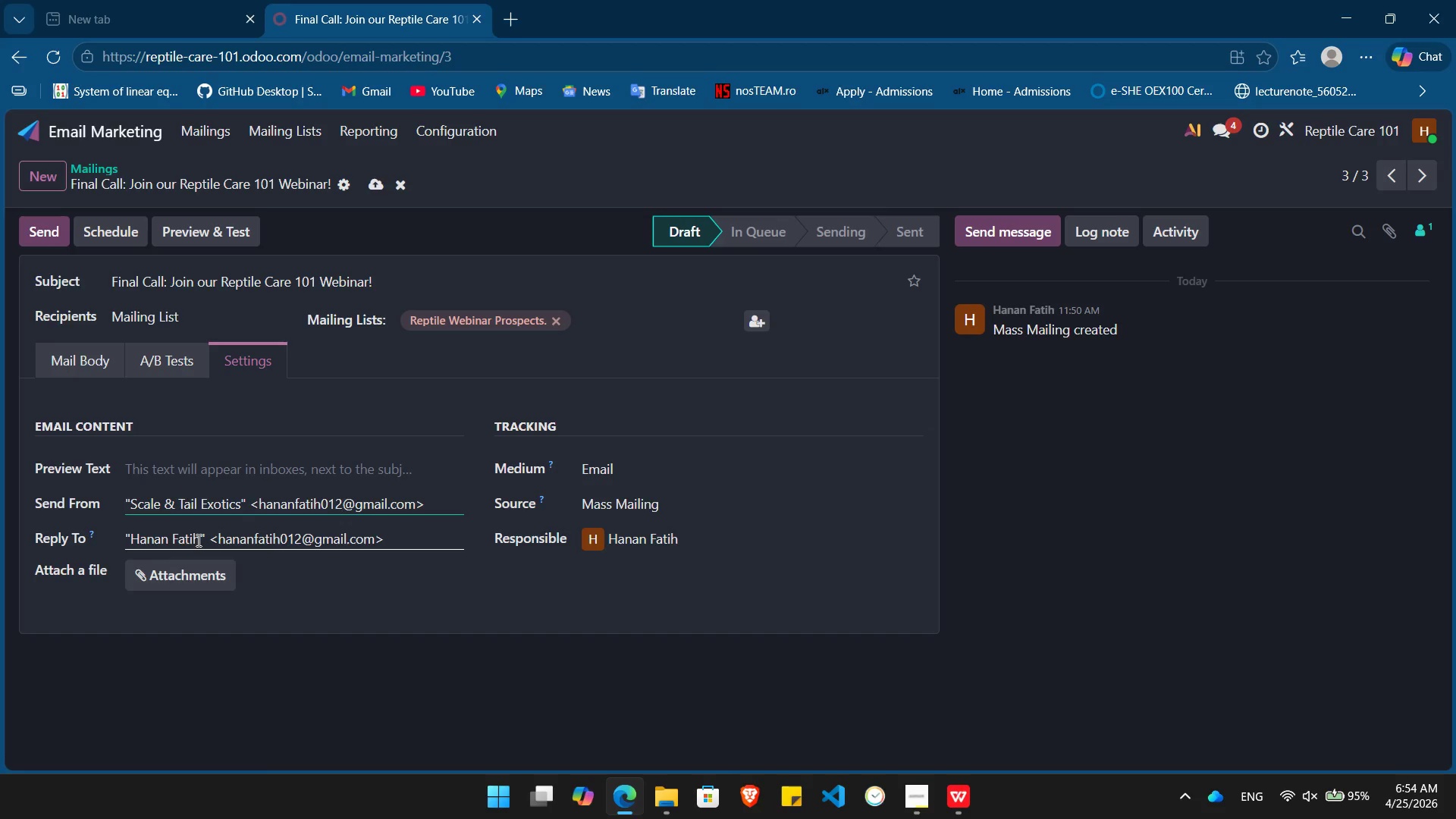 
left_click([197, 540])
 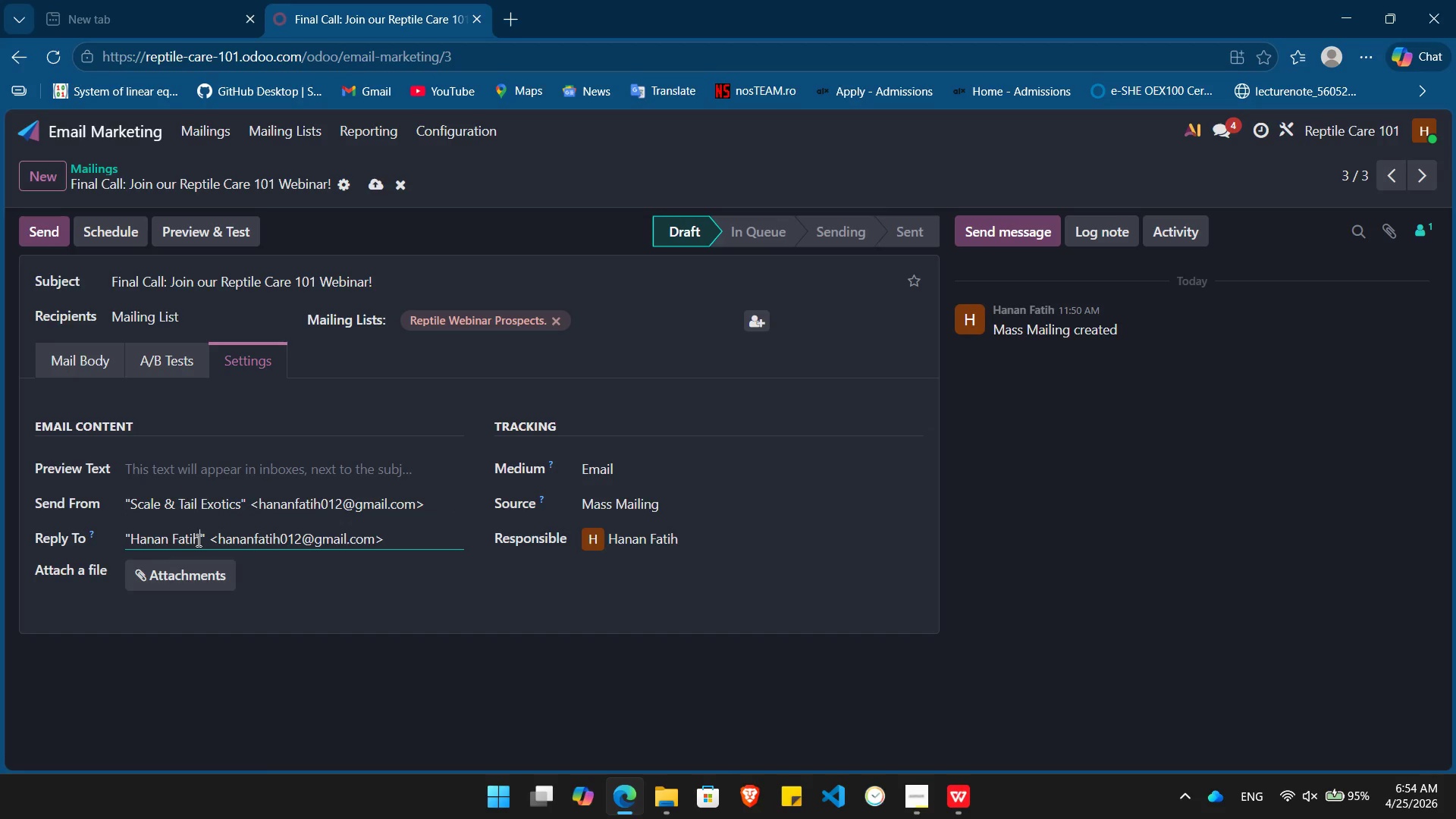 
wait(5.56)
 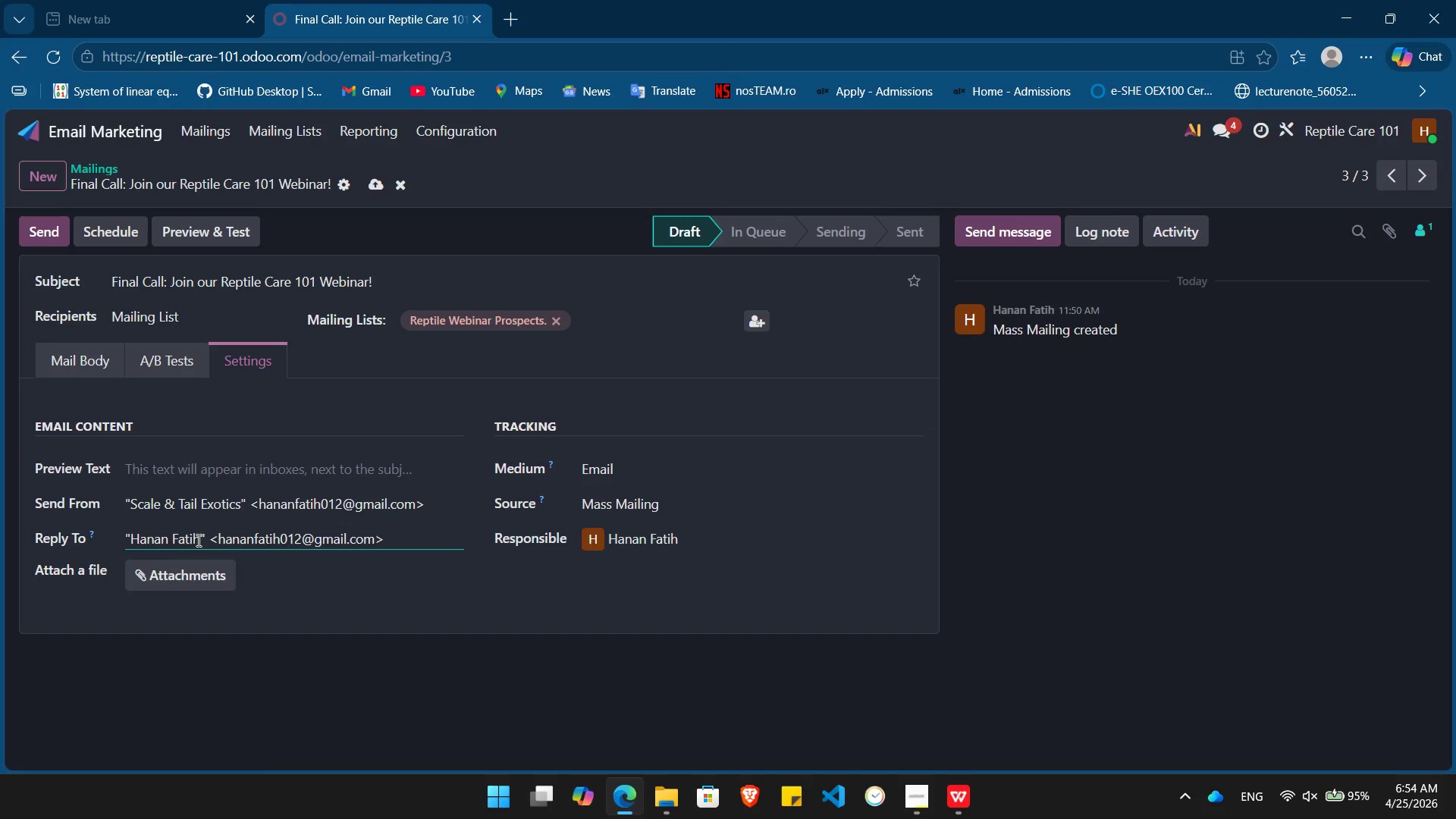 
left_click([406, 609])
 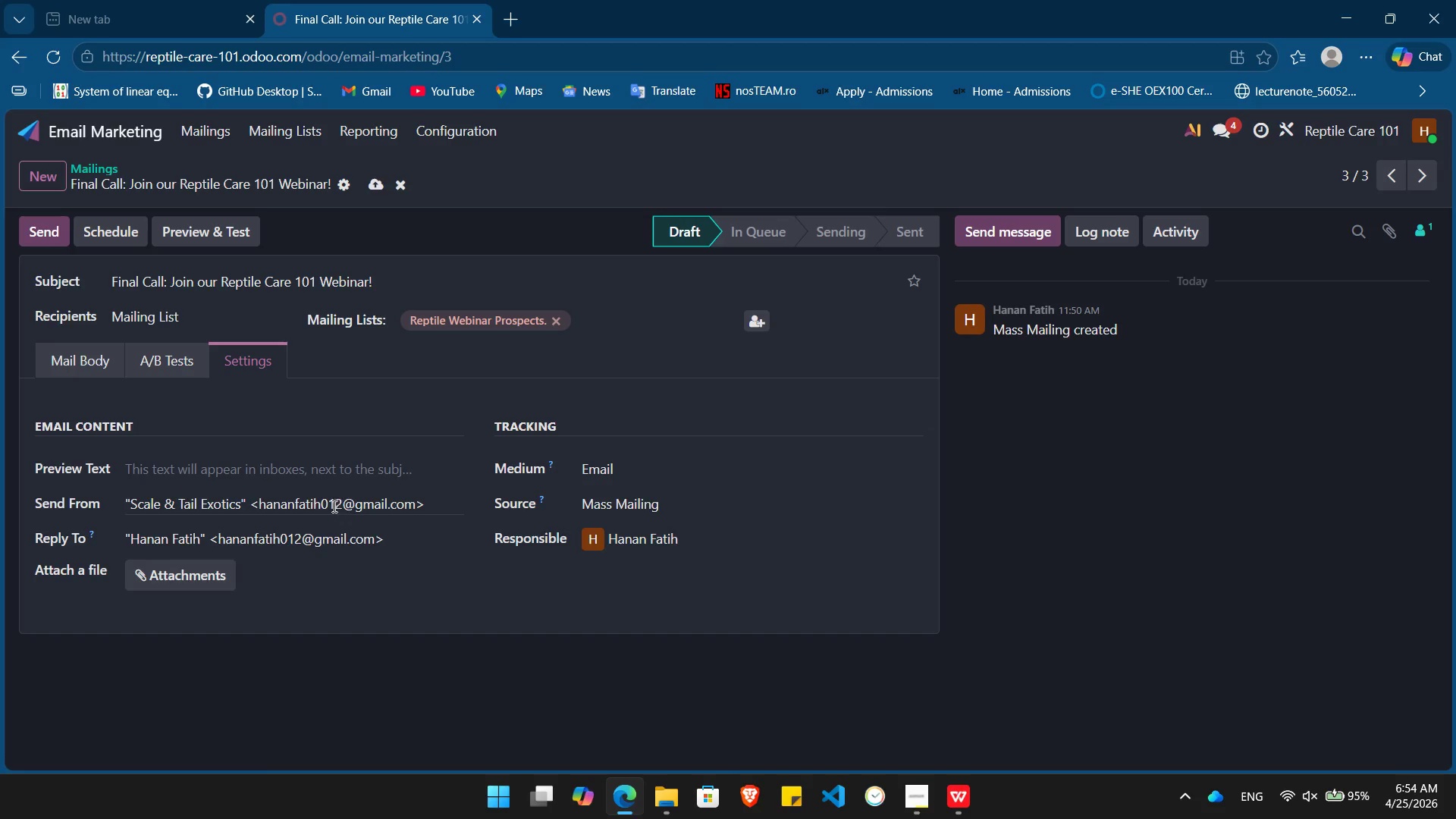 
left_click_drag(start_coordinate=[322, 507], to_coordinate=[262, 508])
 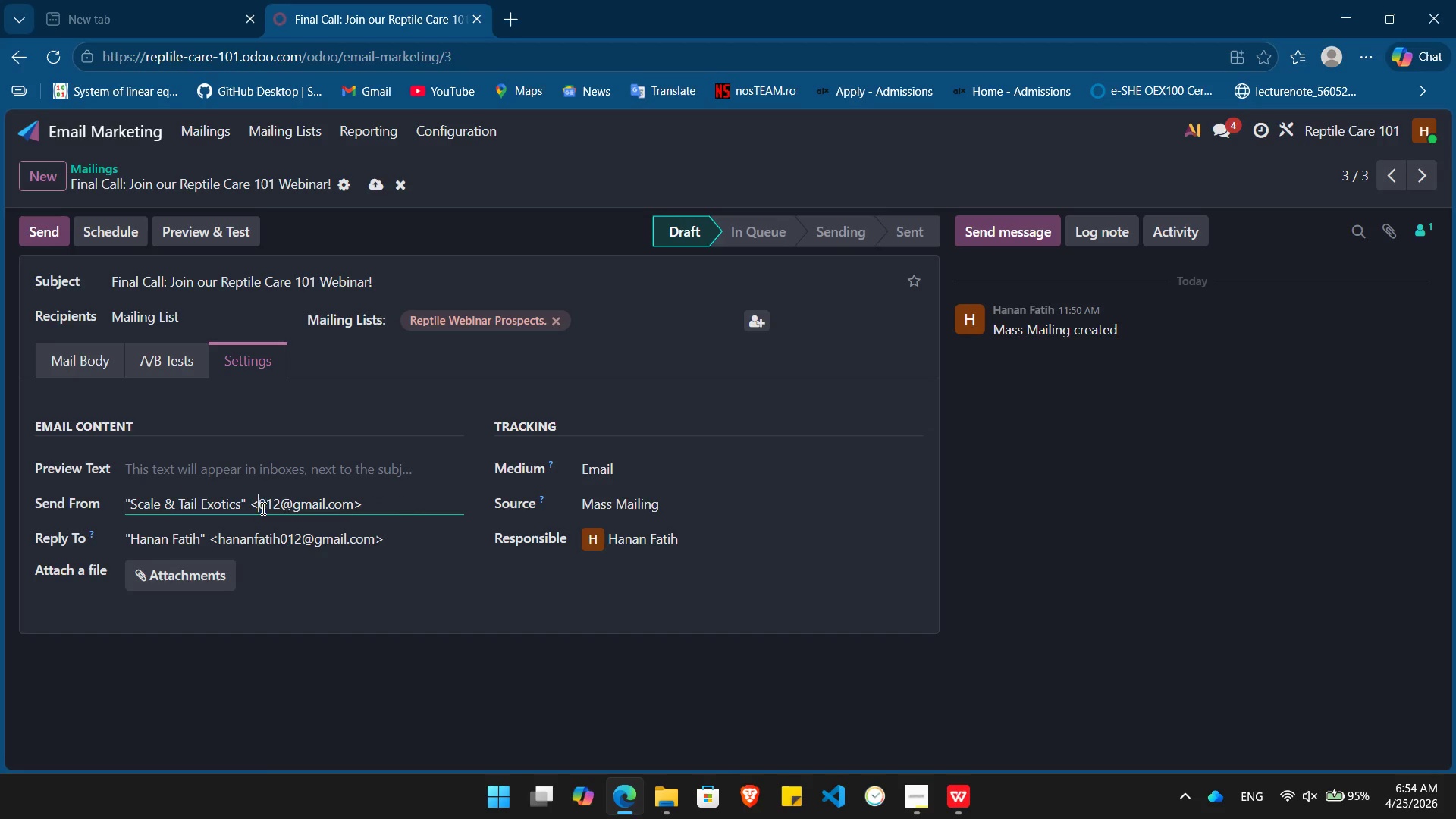 
key(Backspace)
type(scale&)
key(Backspace)
type(ta)
key(Backspace)
key(Backspace)
type(Tail)
 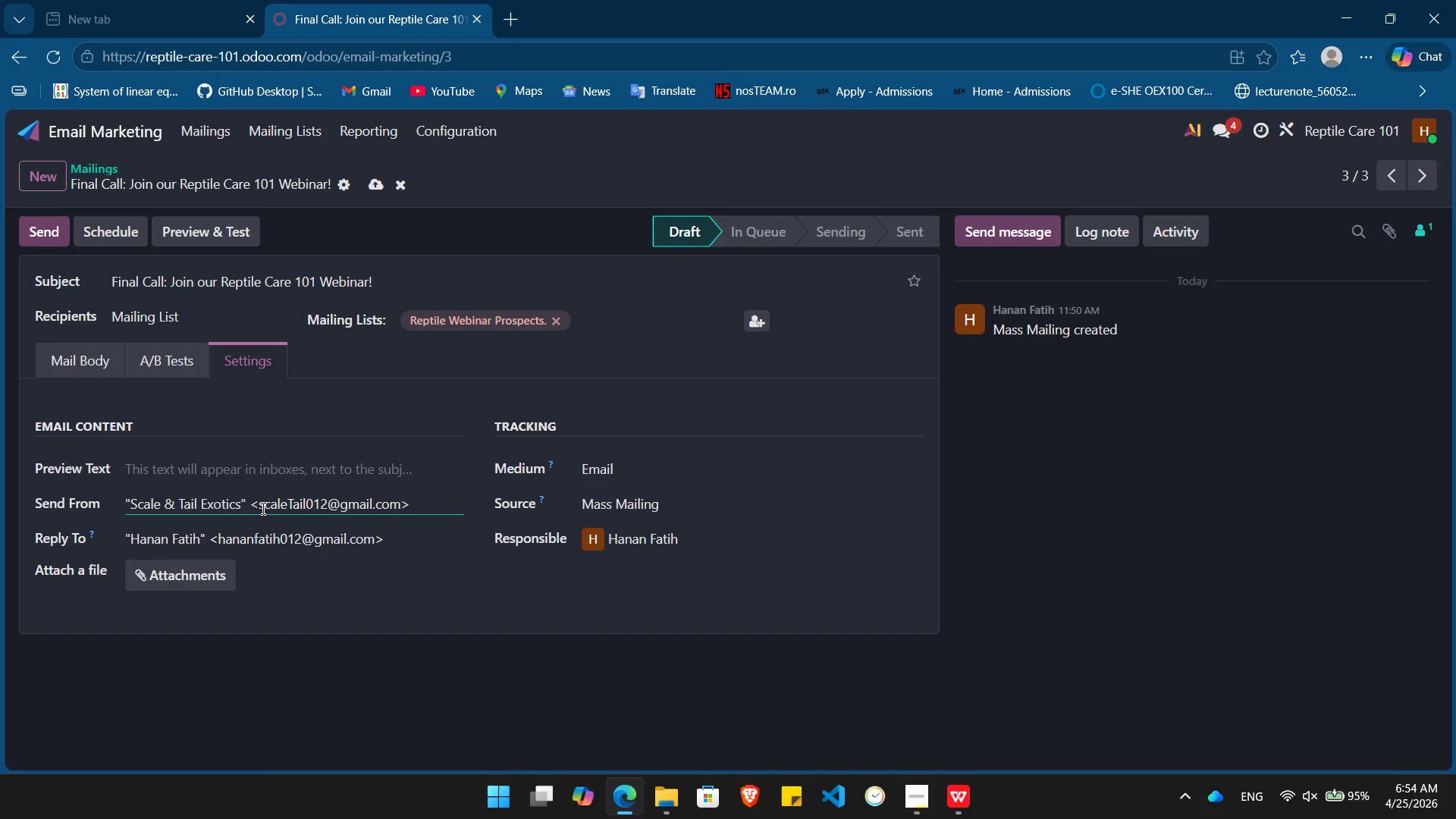 
type([Delete][Delete][Delete]Exotics)
 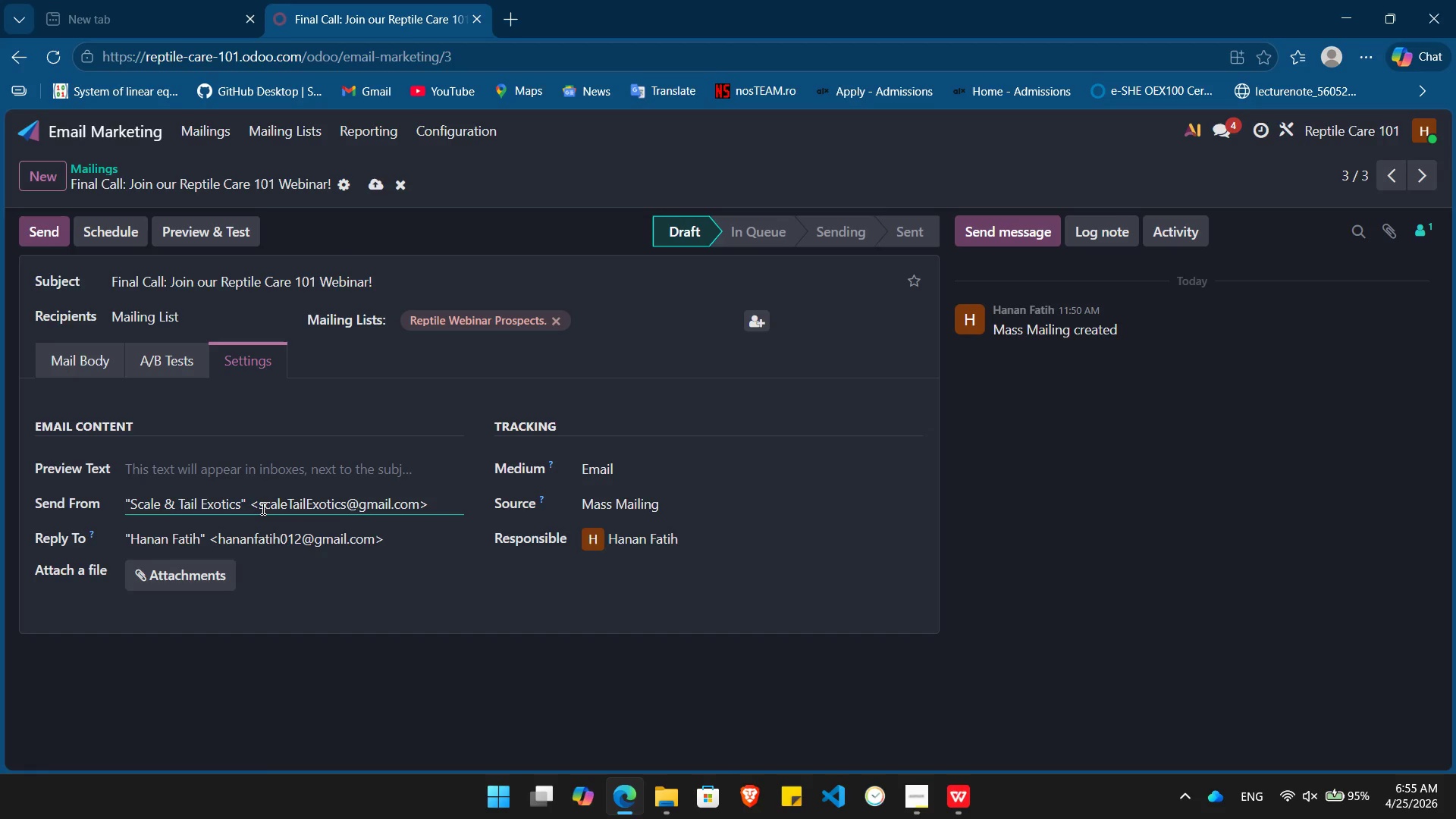 
hold_key(key=ArrowLeft, duration=0.7)
 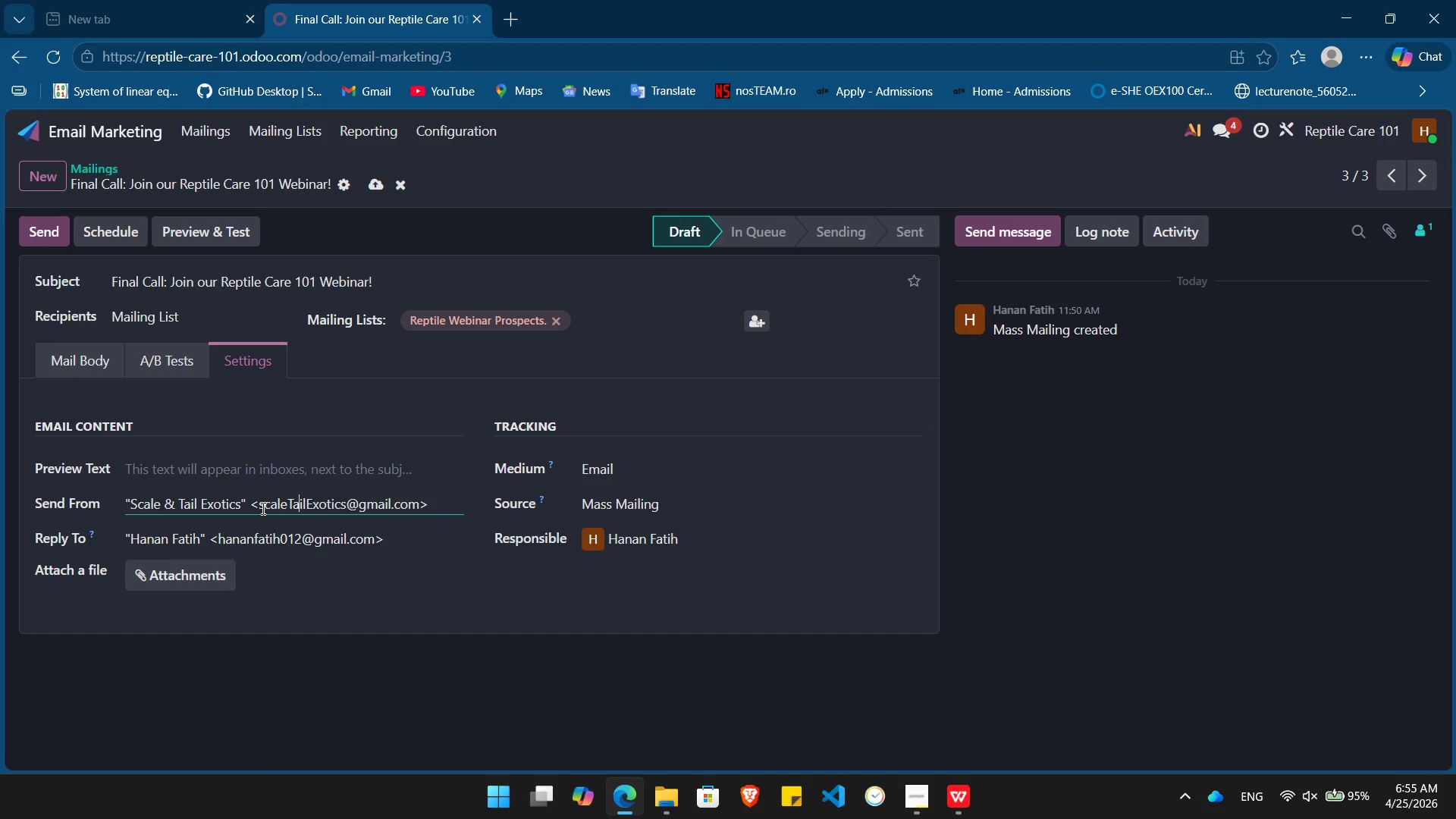 
key(ArrowLeft)
 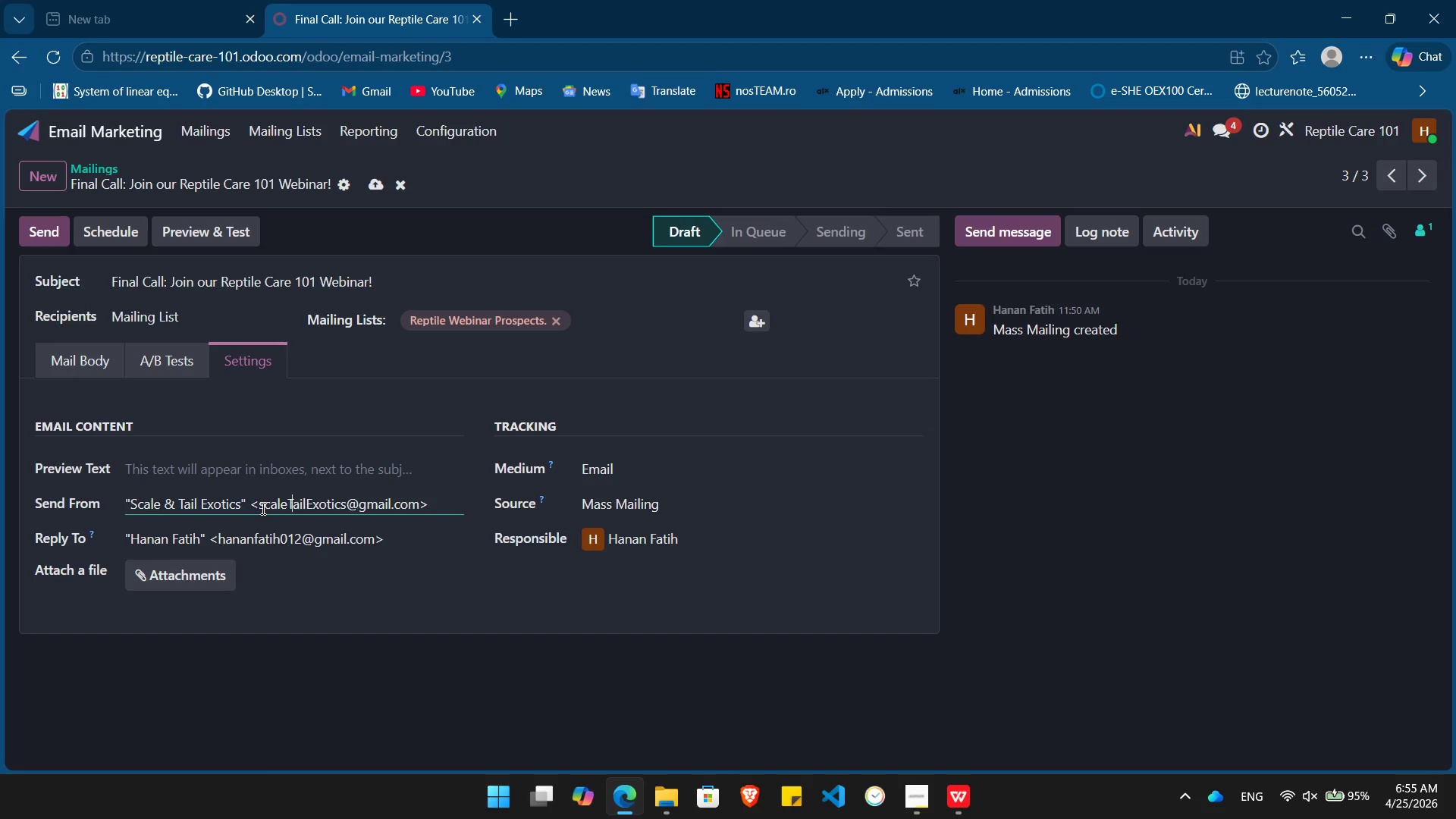 
key(ArrowLeft)
 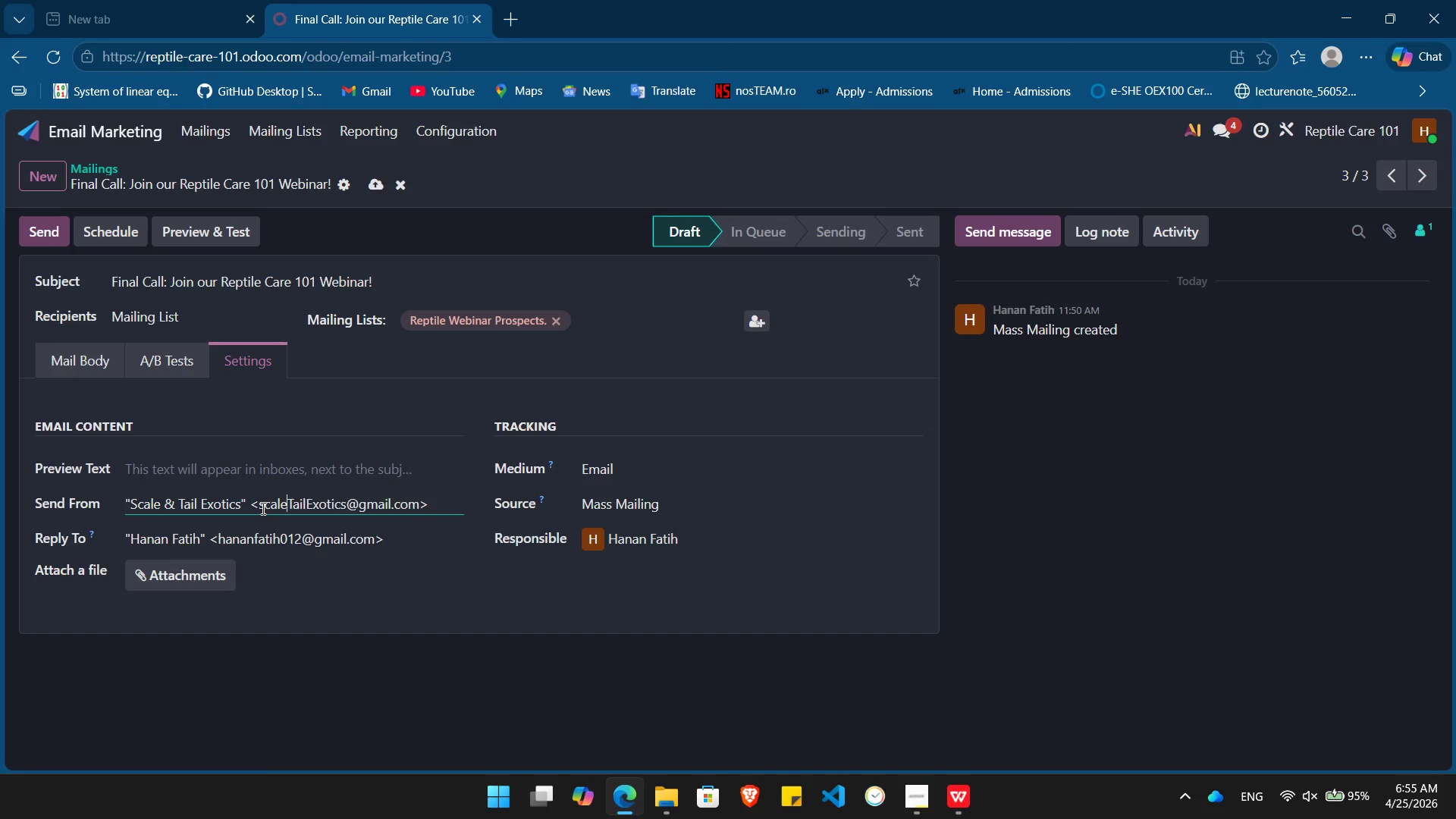 
key(ArrowLeft)
 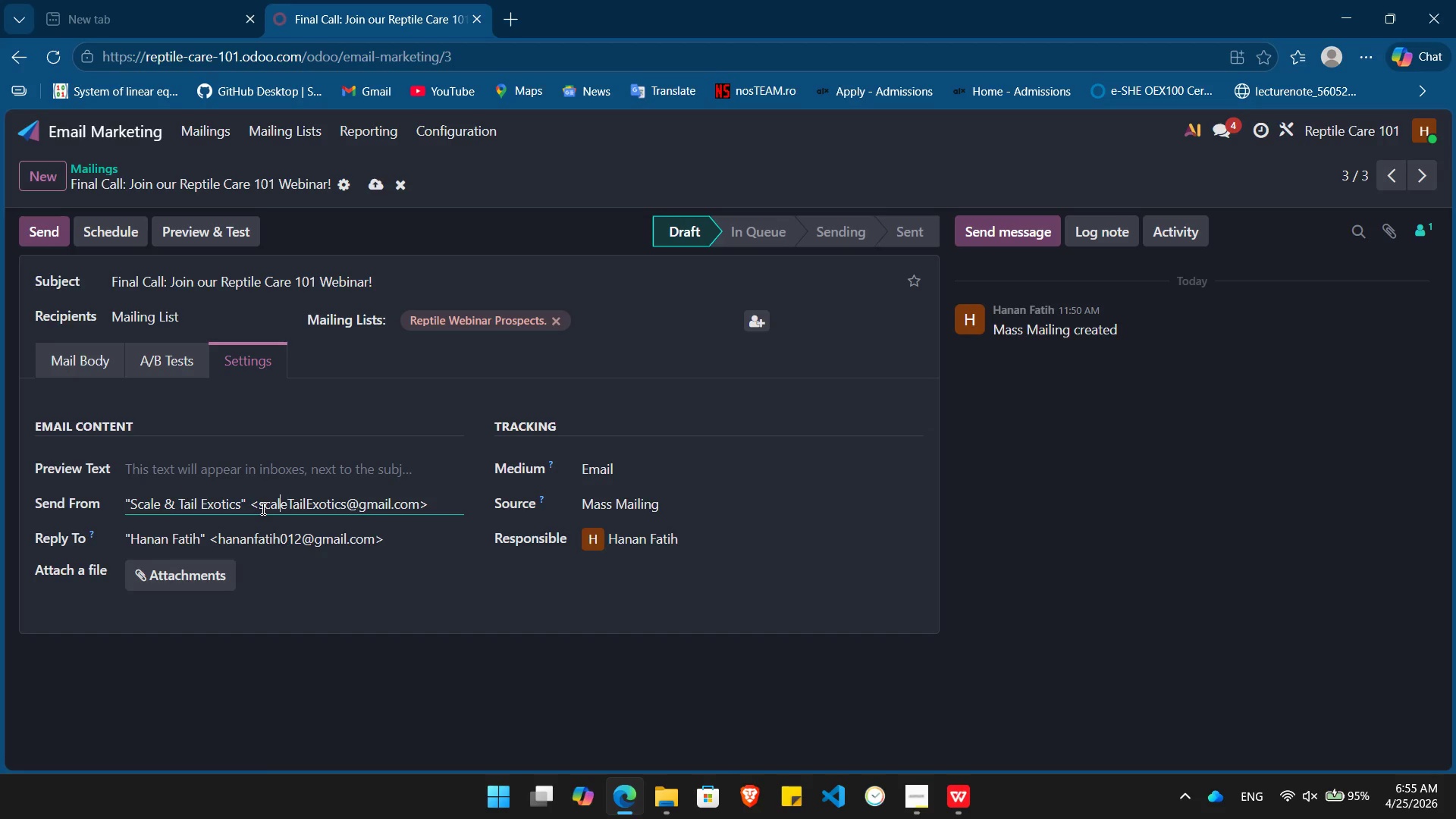 
key(ArrowLeft)
 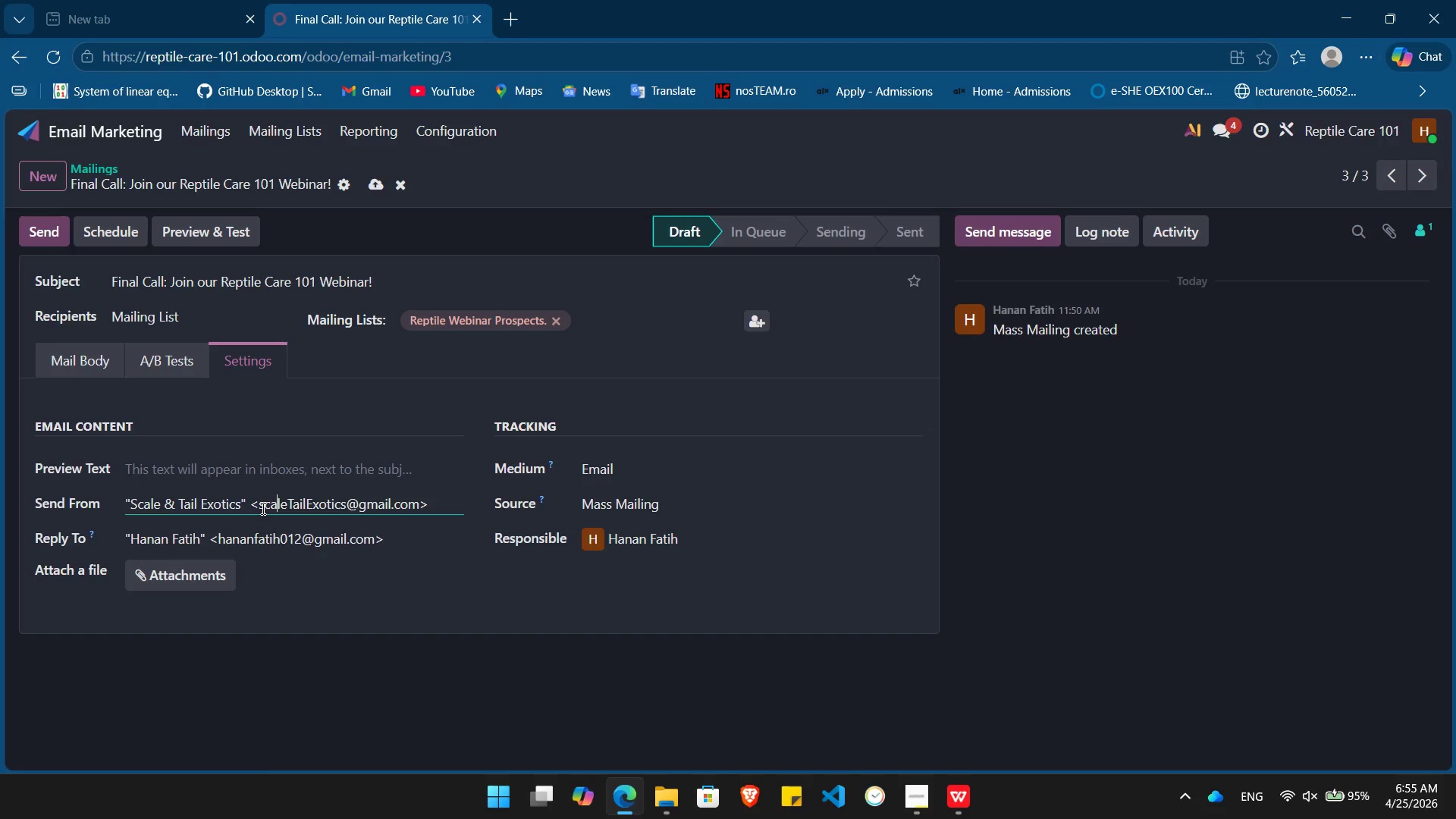 
key(ArrowLeft)
 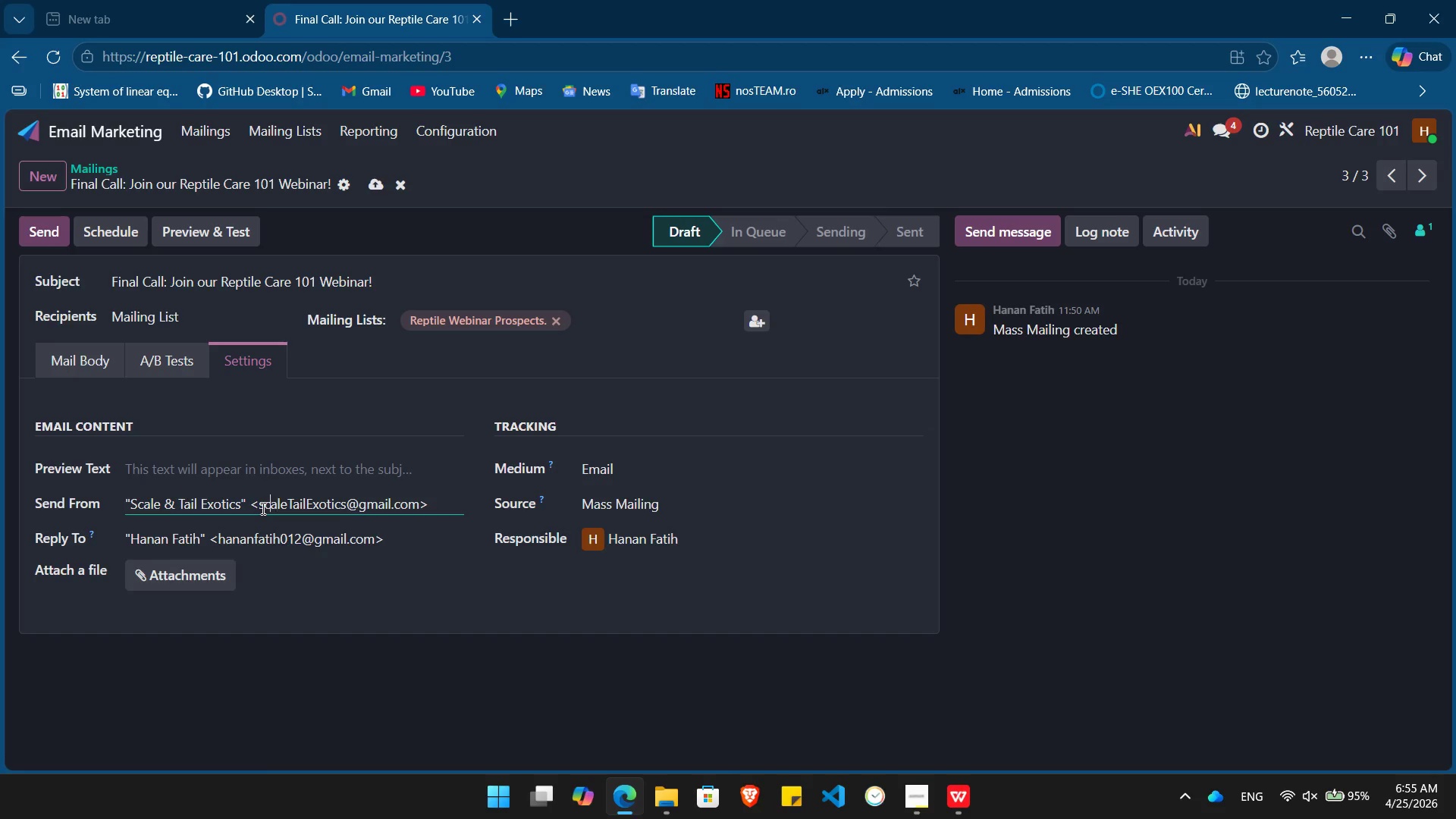 
key(ArrowLeft)
 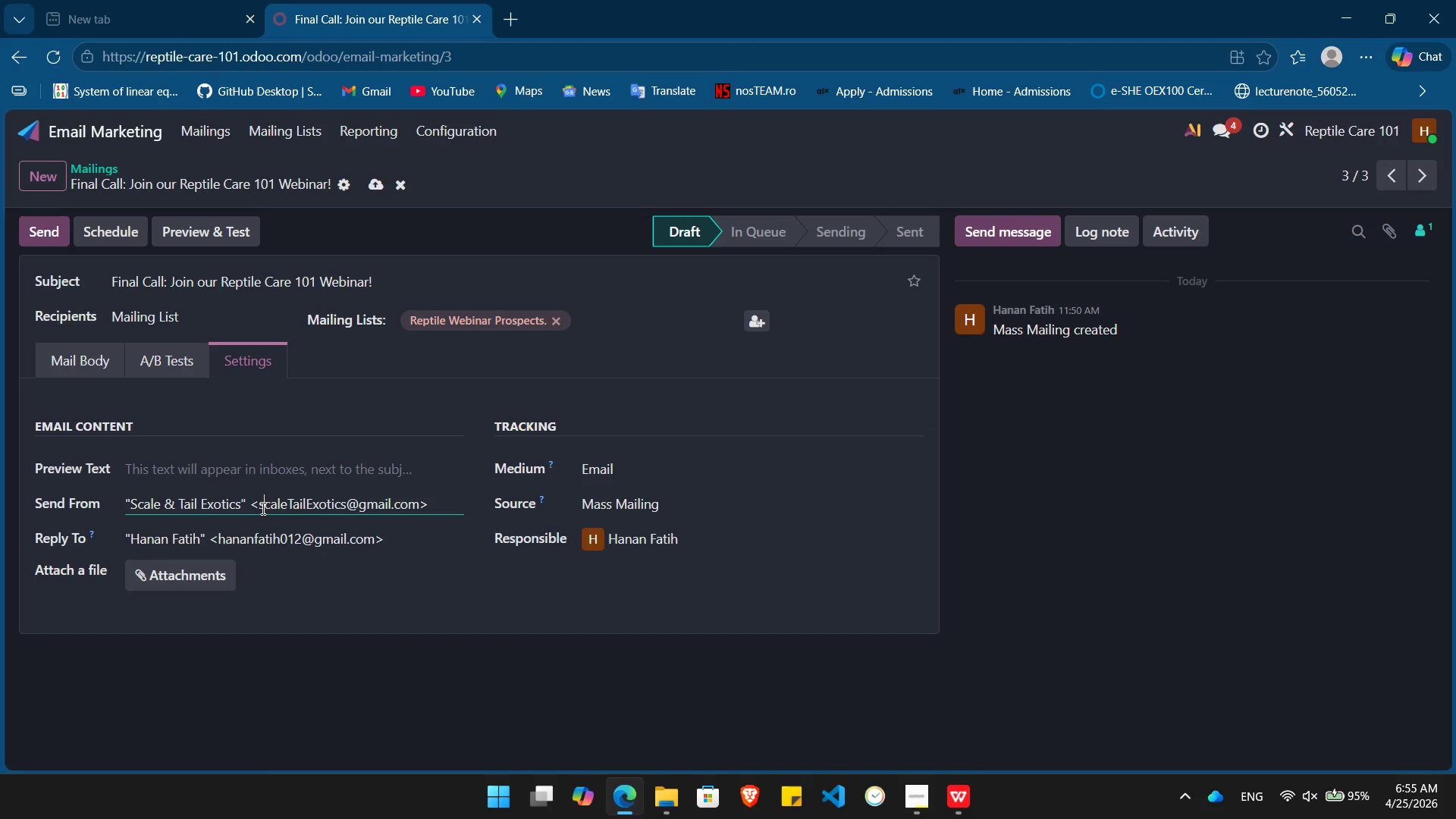 
key(ArrowLeft)
 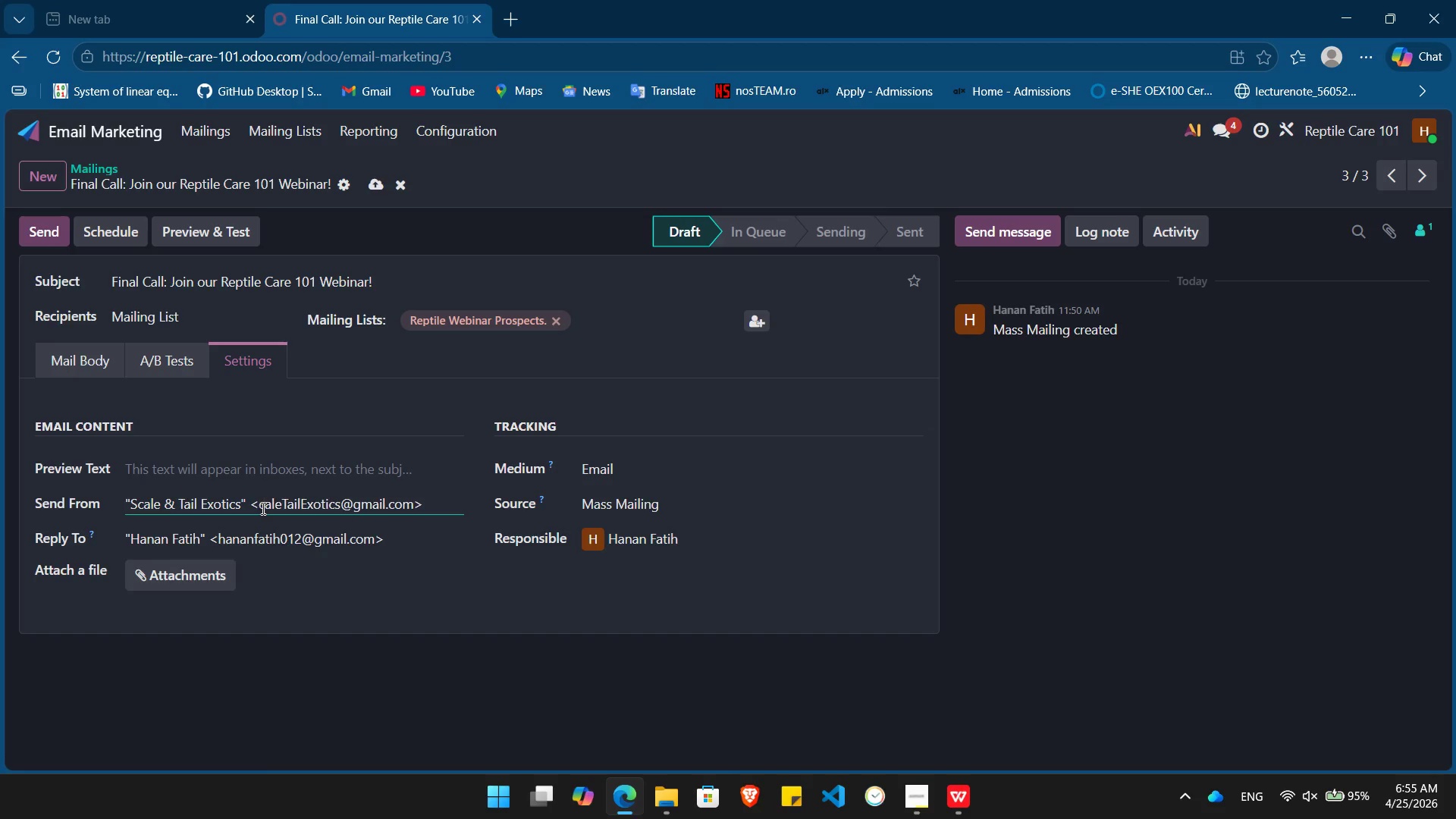 
key(Backspace)
 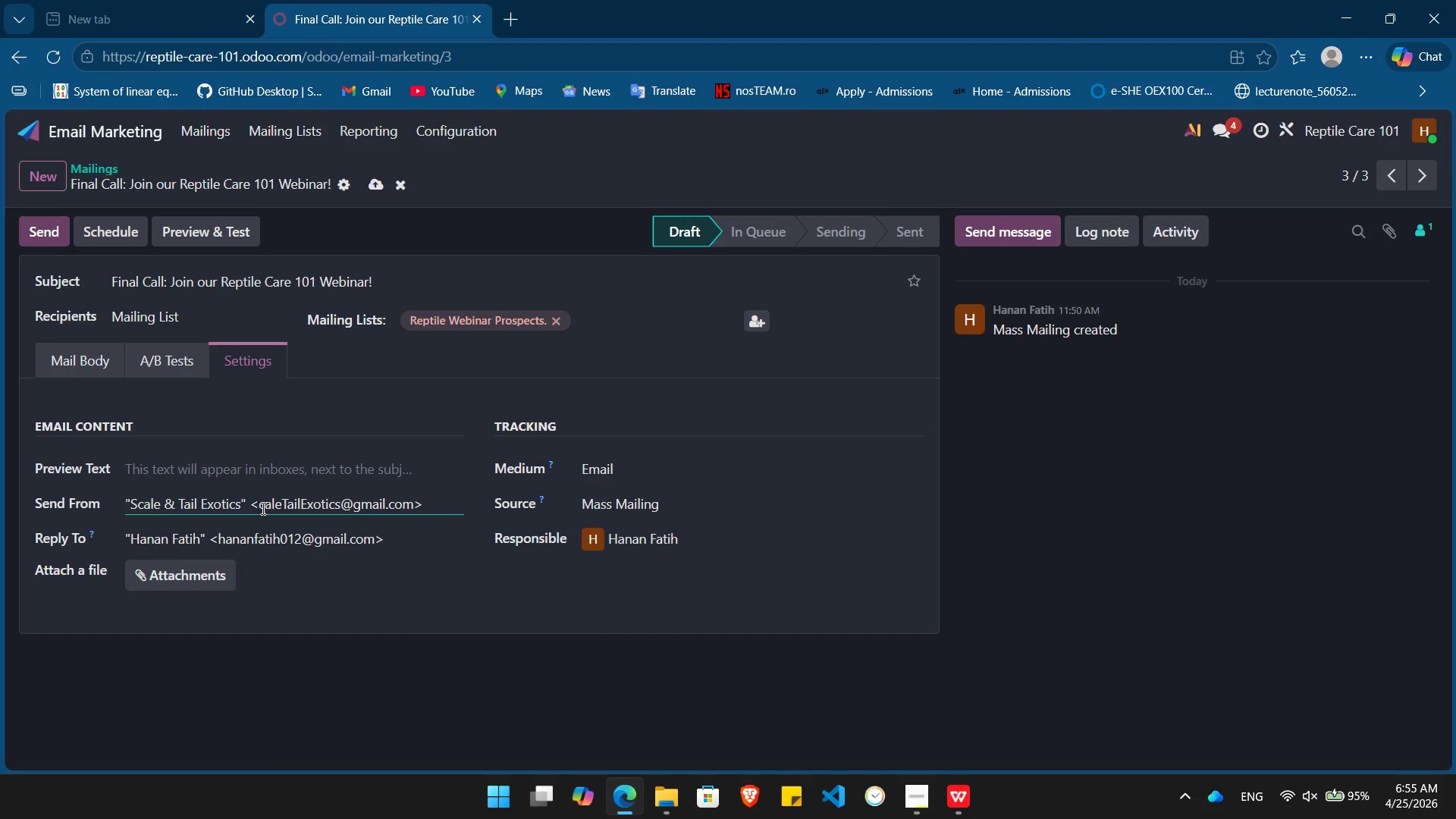 
key(Shift+ShiftLeft)
 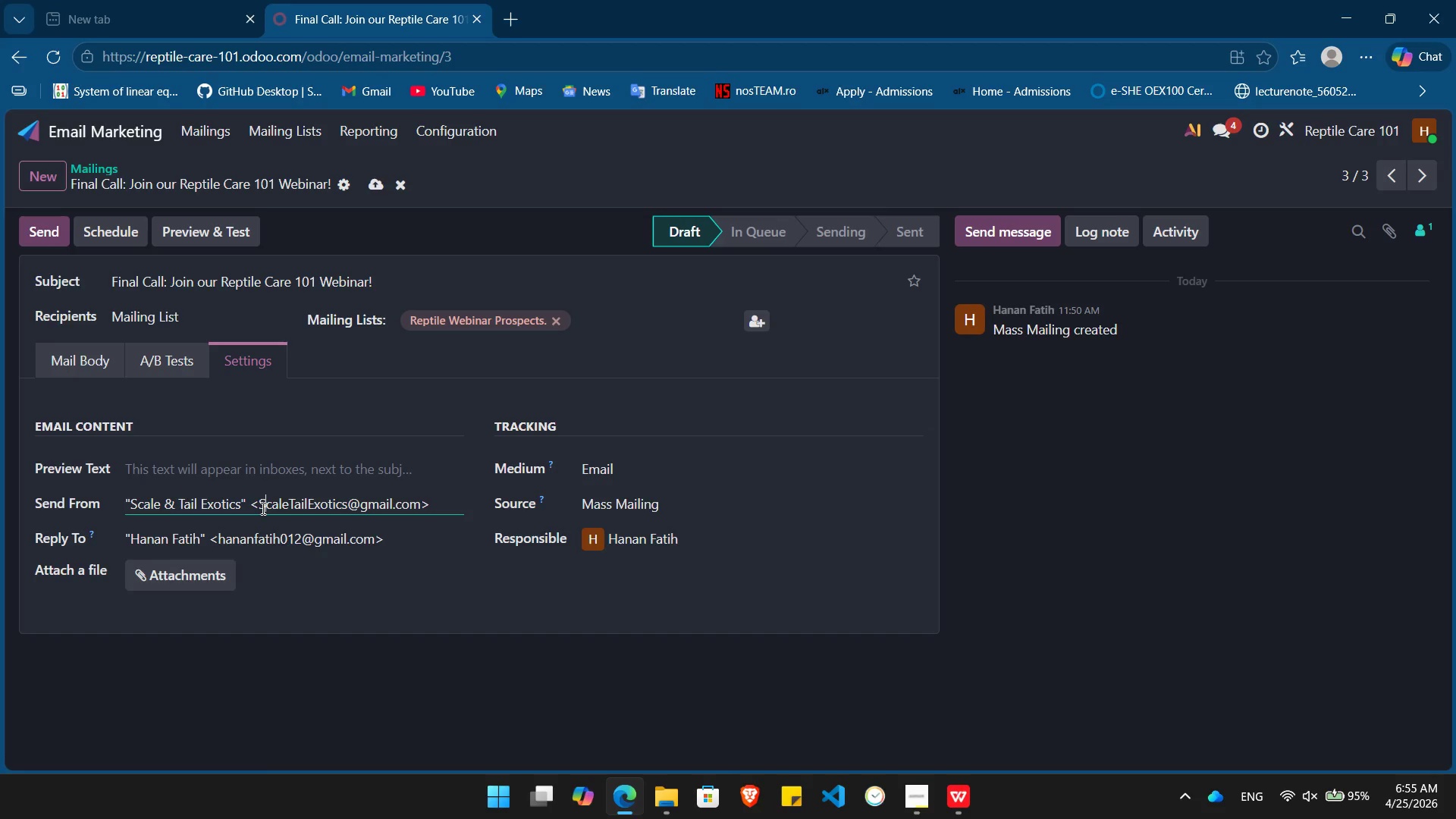 
key(Shift+S)
 